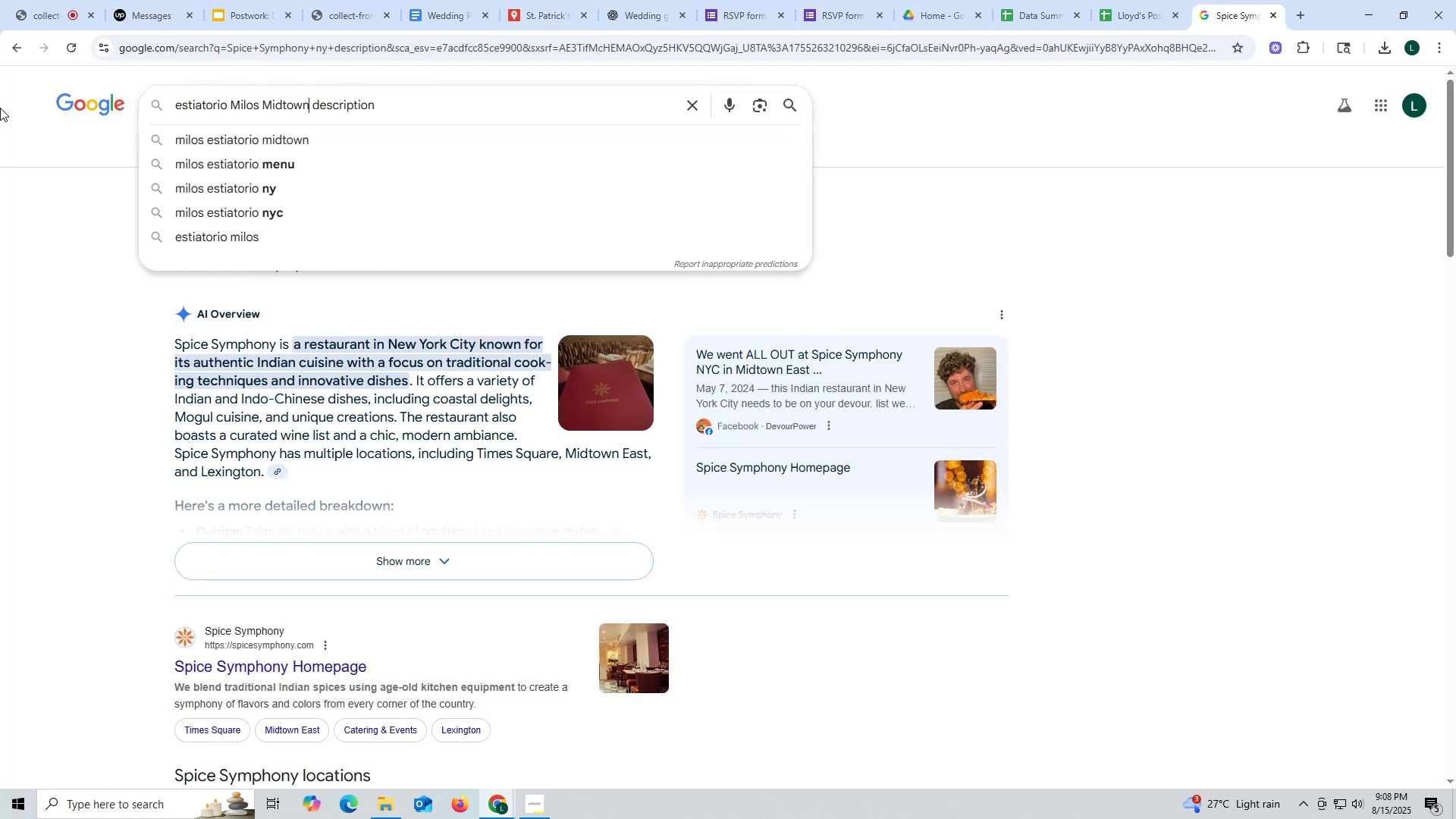 
key(Enter)
 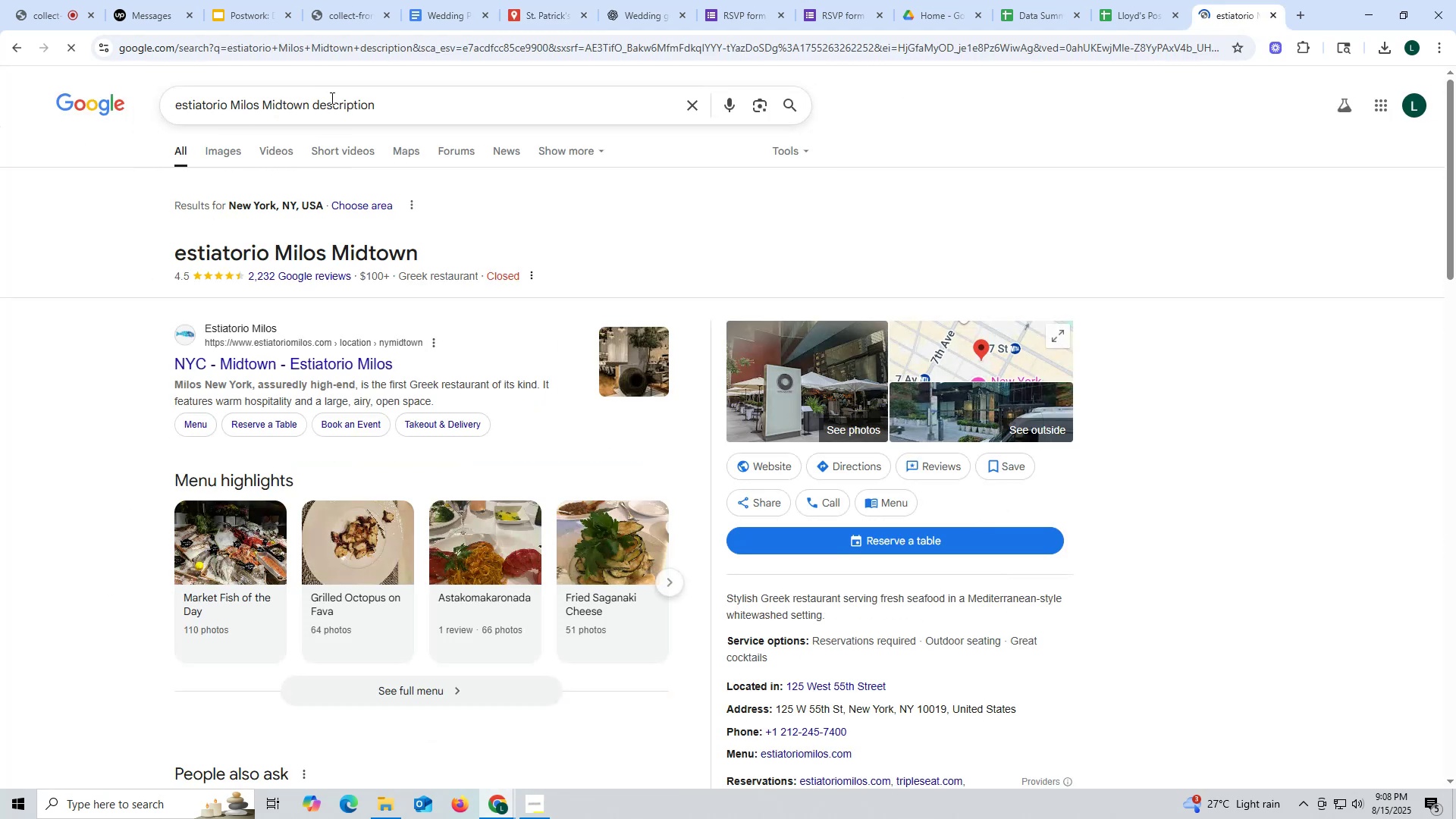 
left_click([309, 99])
 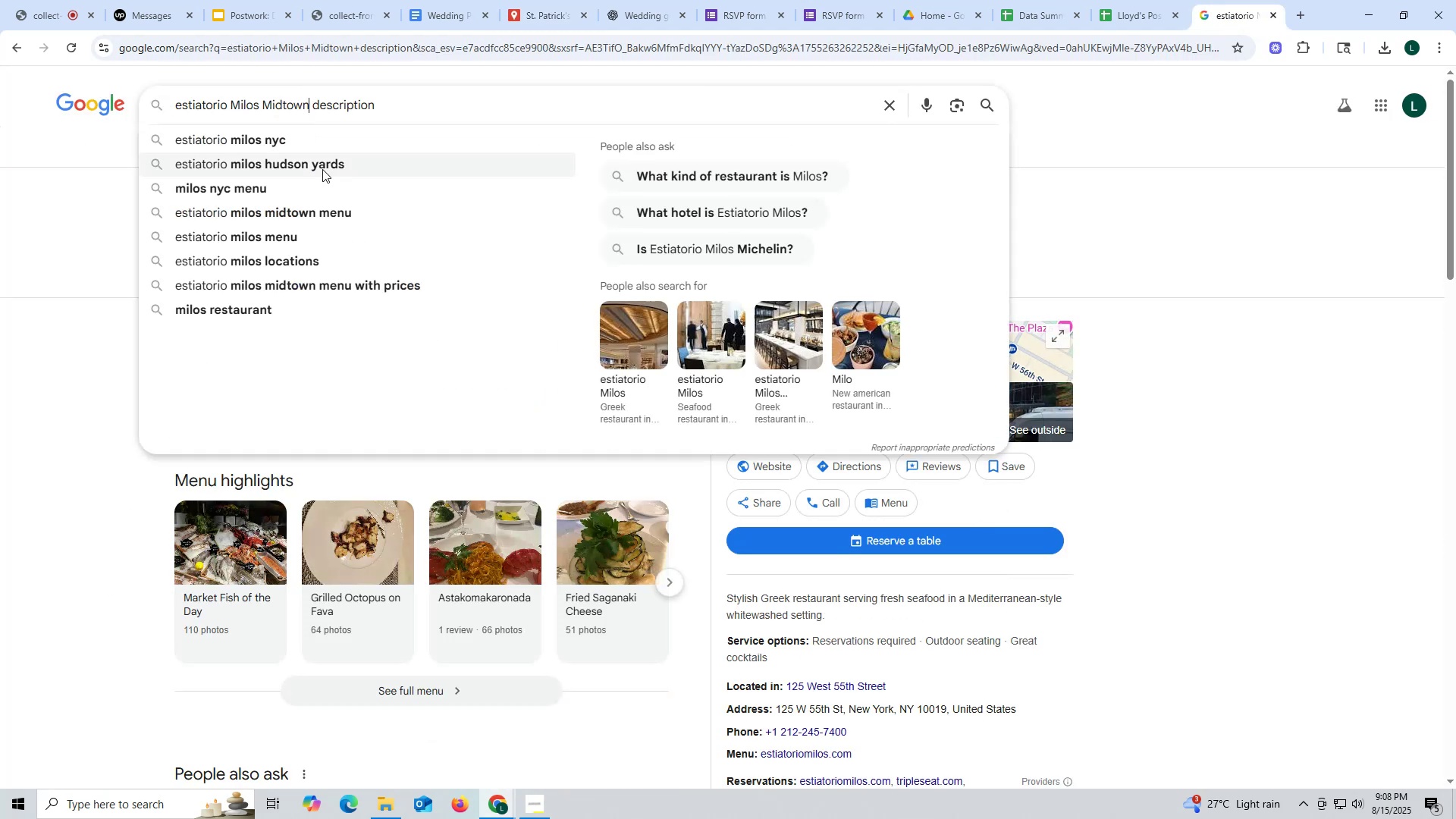 
type( nyc)
 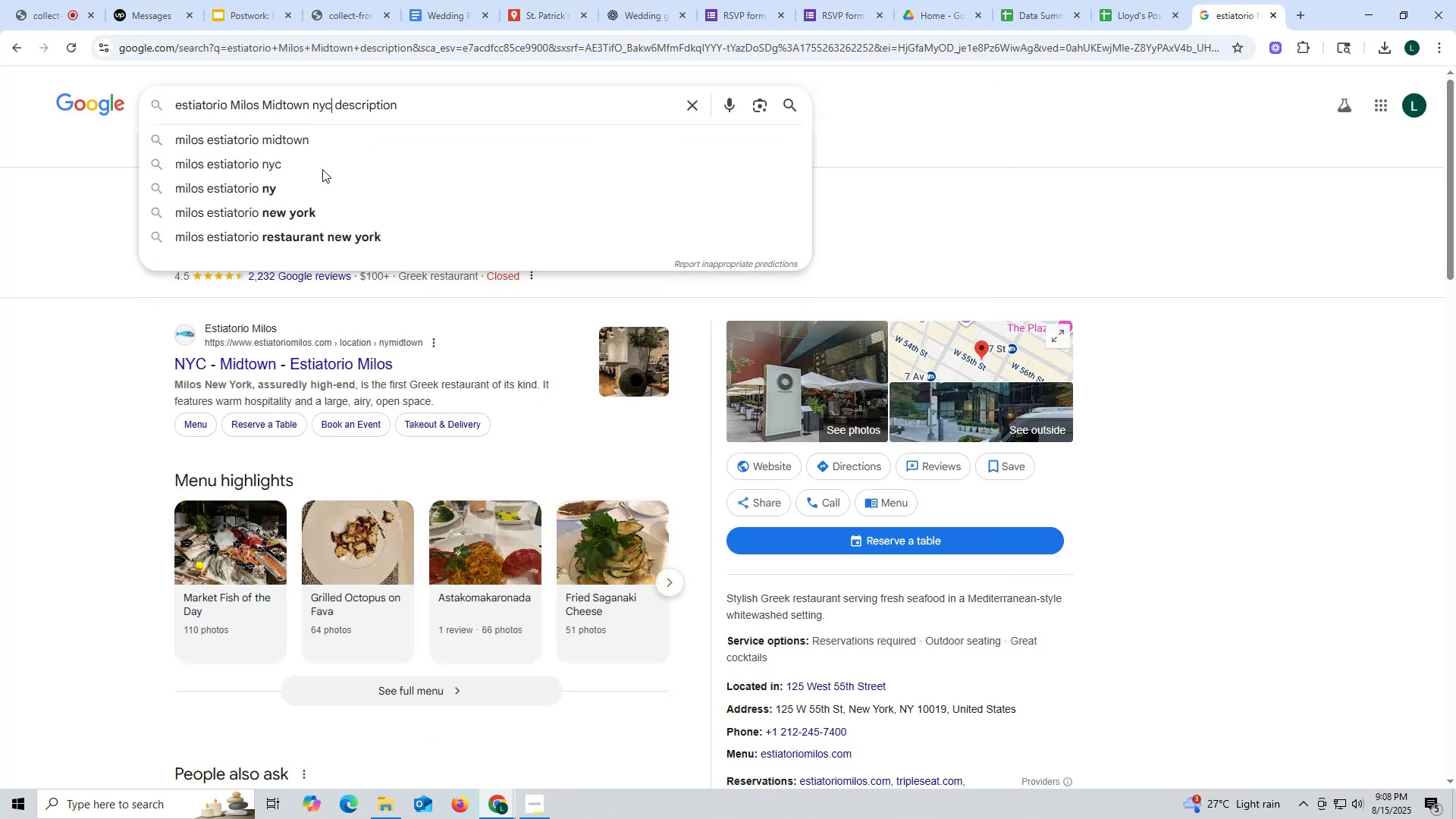 
key(Enter)
 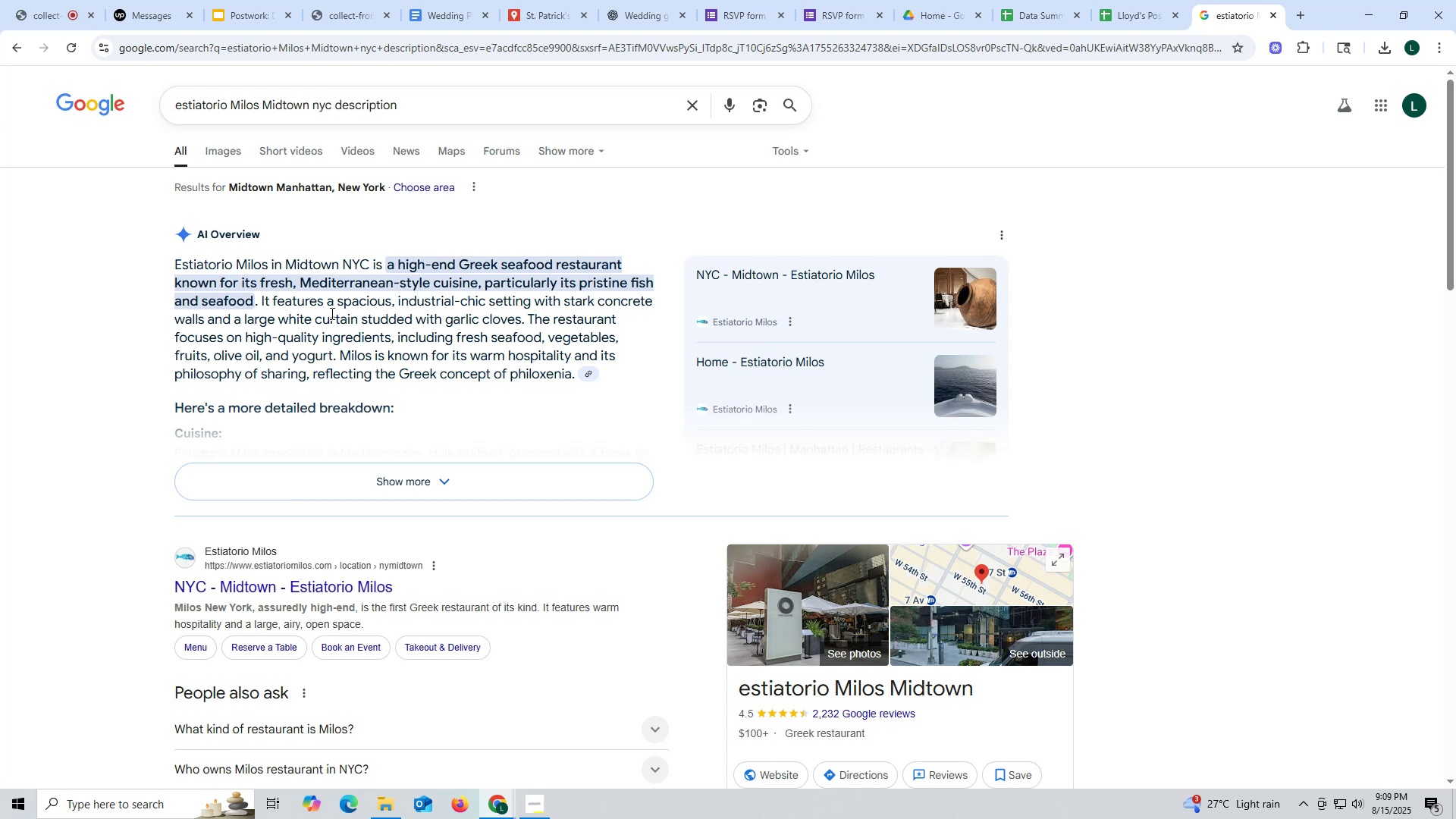 
wait(23.46)
 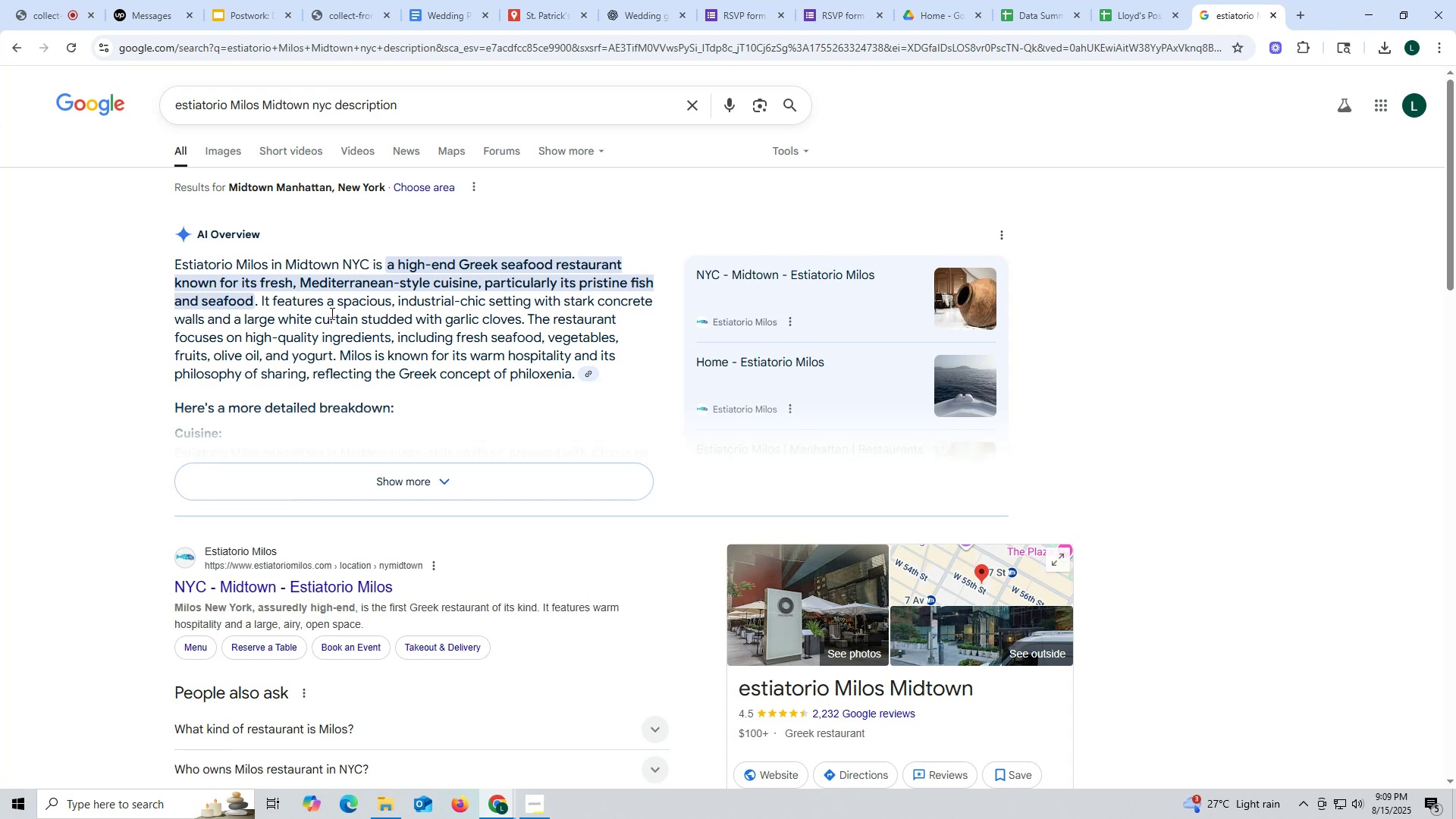 
left_click_drag(start_coordinate=[174, 263], to_coordinate=[574, 376])
 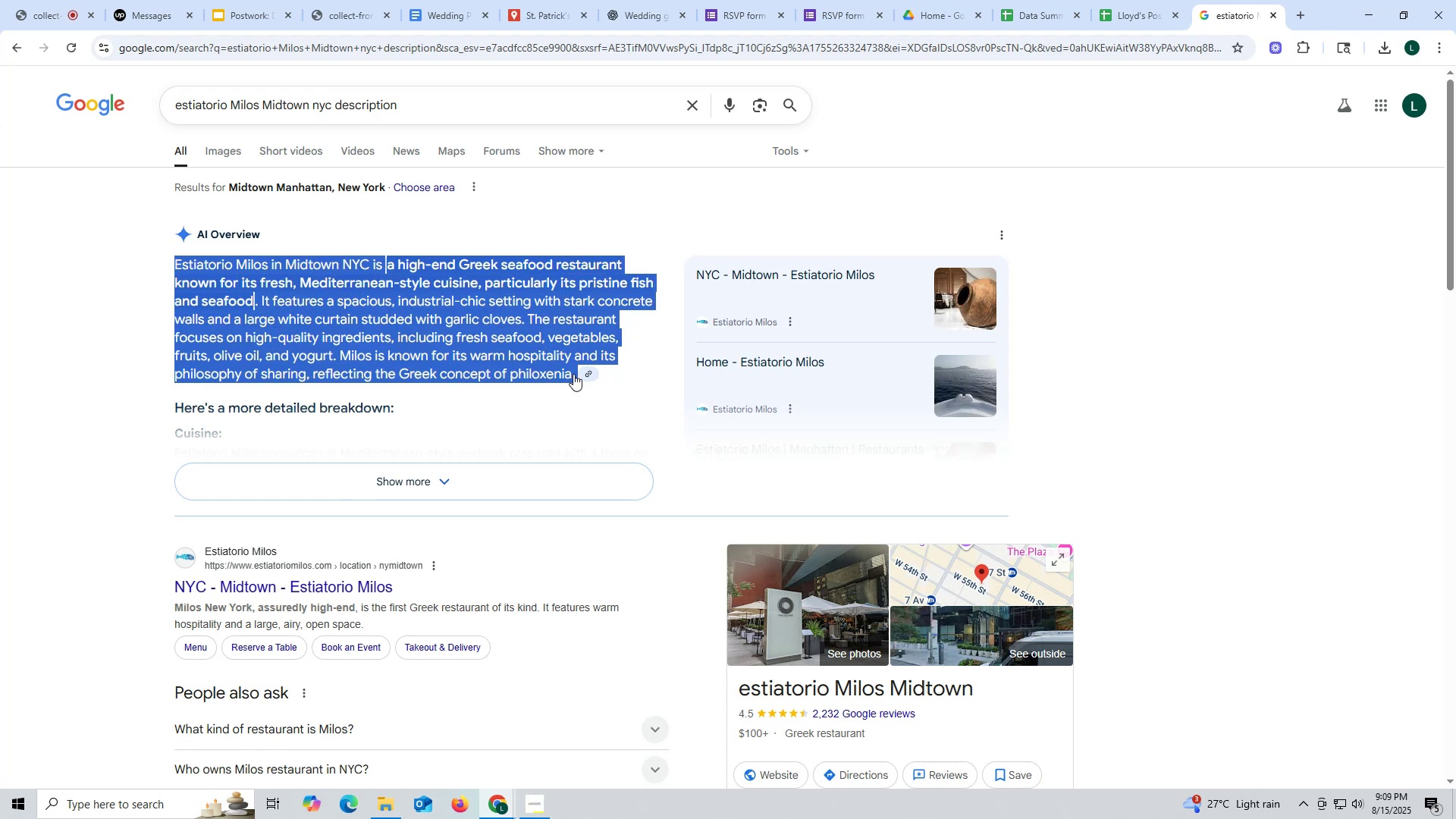 
key(Control+ControlLeft)
 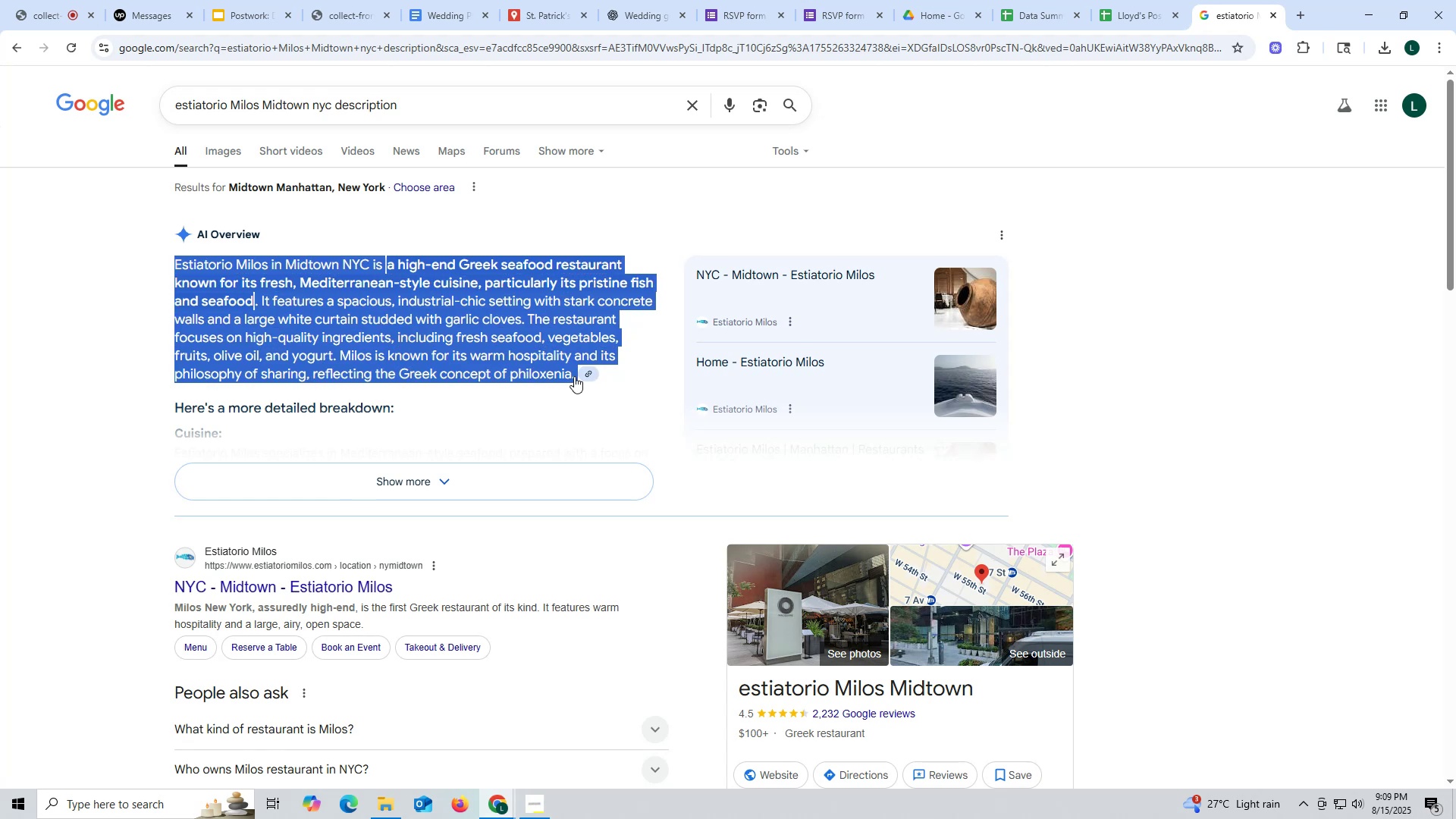 
key(Control+C)
 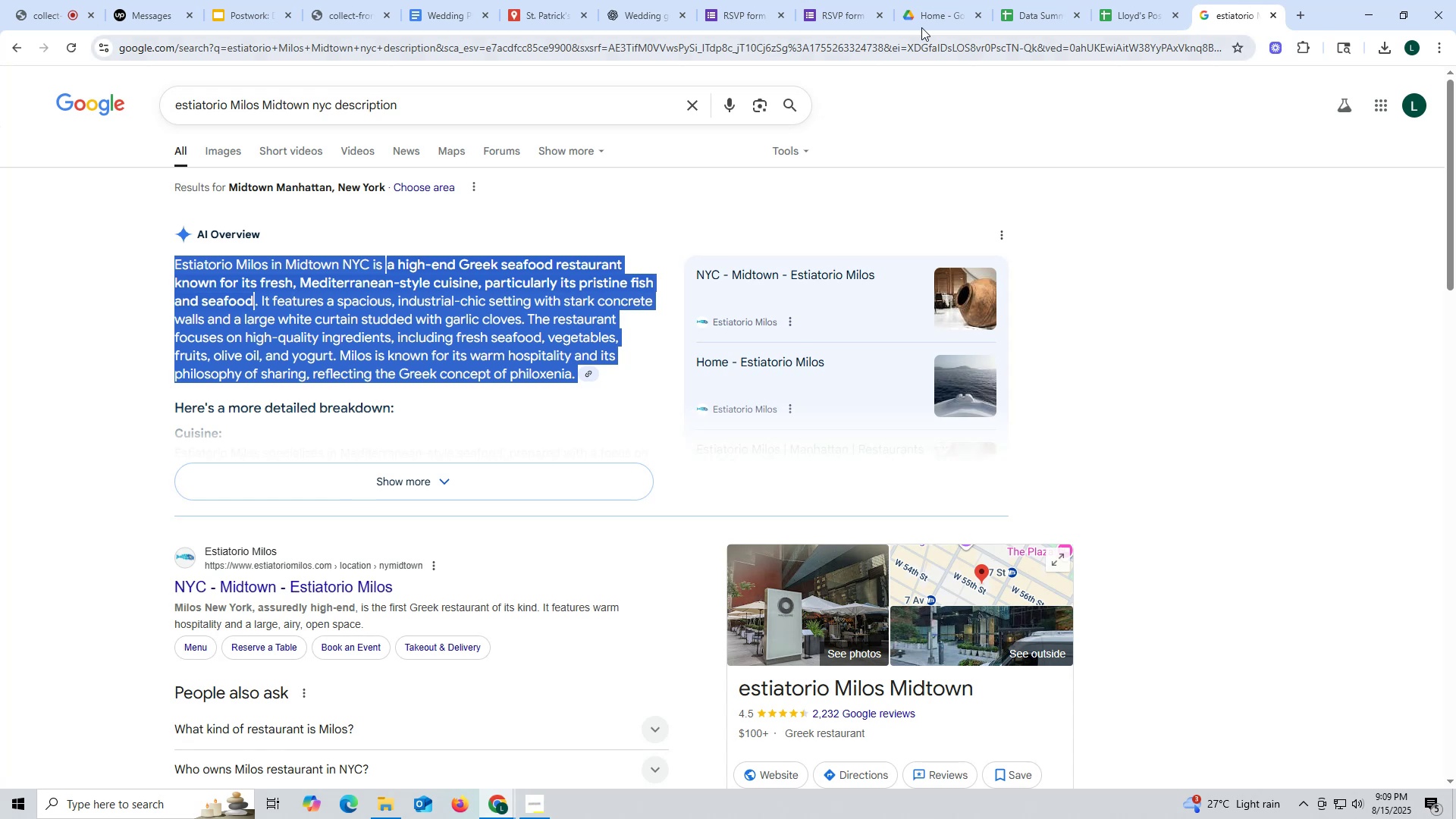 
wait(7.99)
 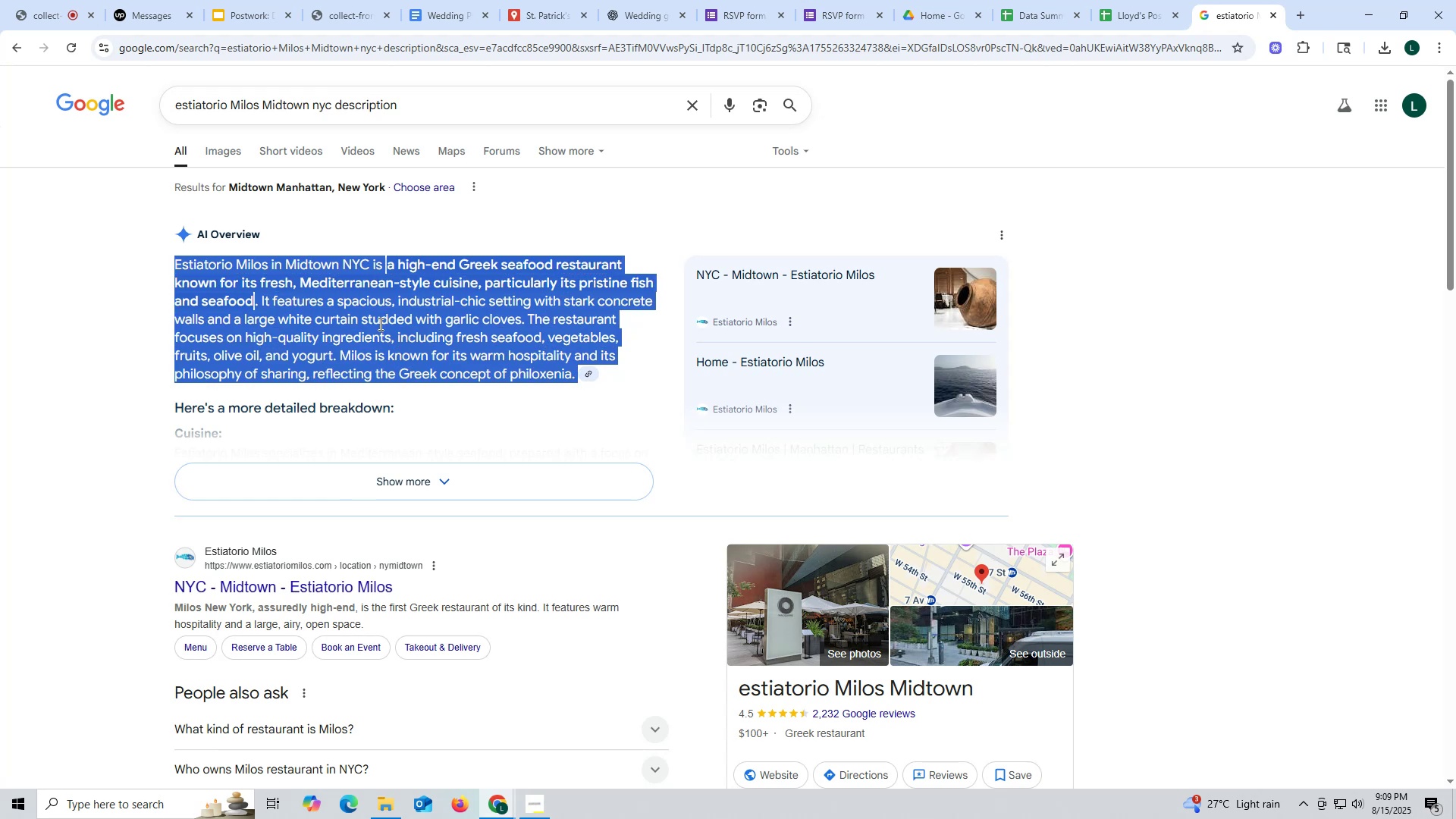 
left_click([538, 13])
 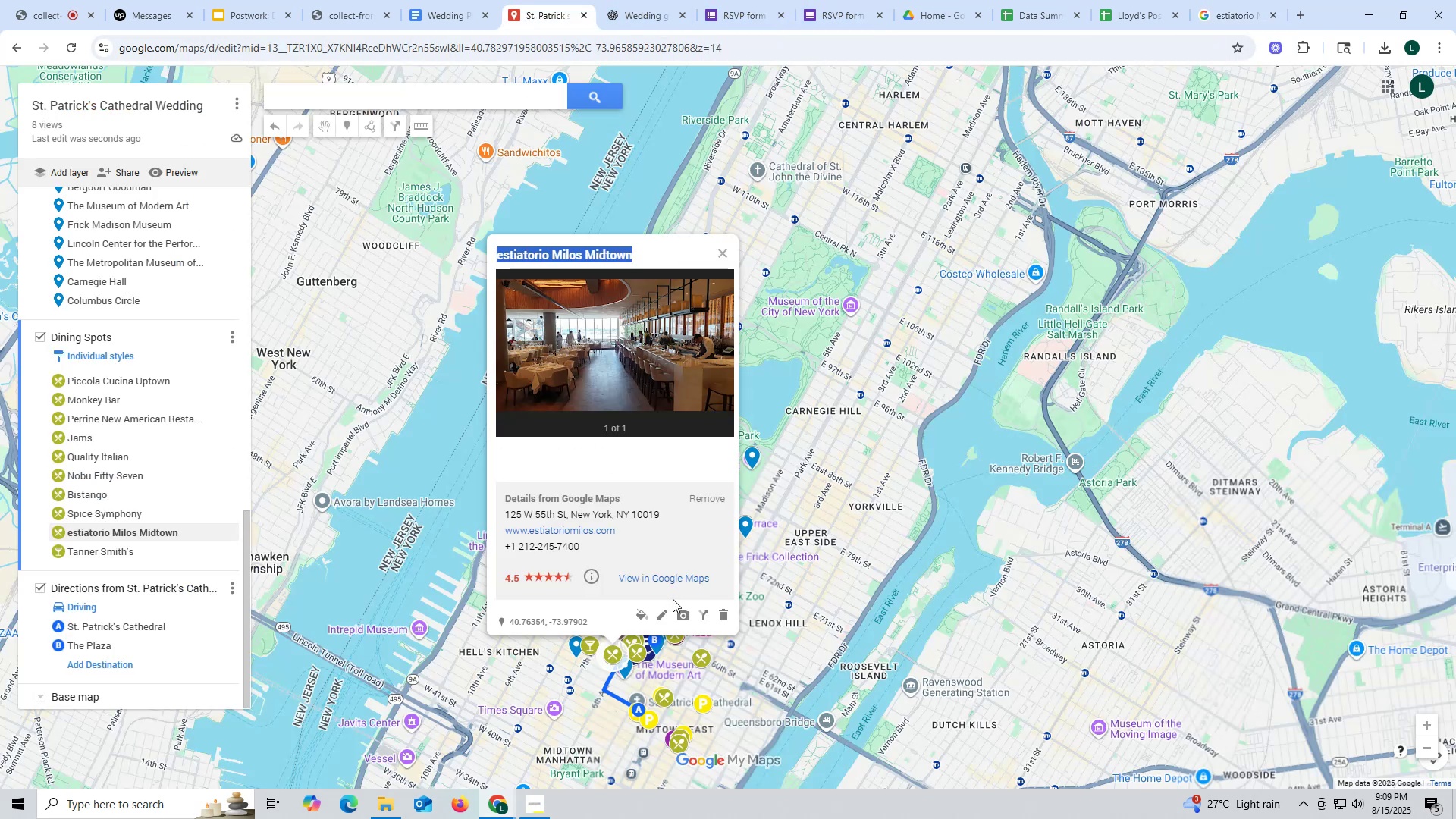 
left_click([661, 617])
 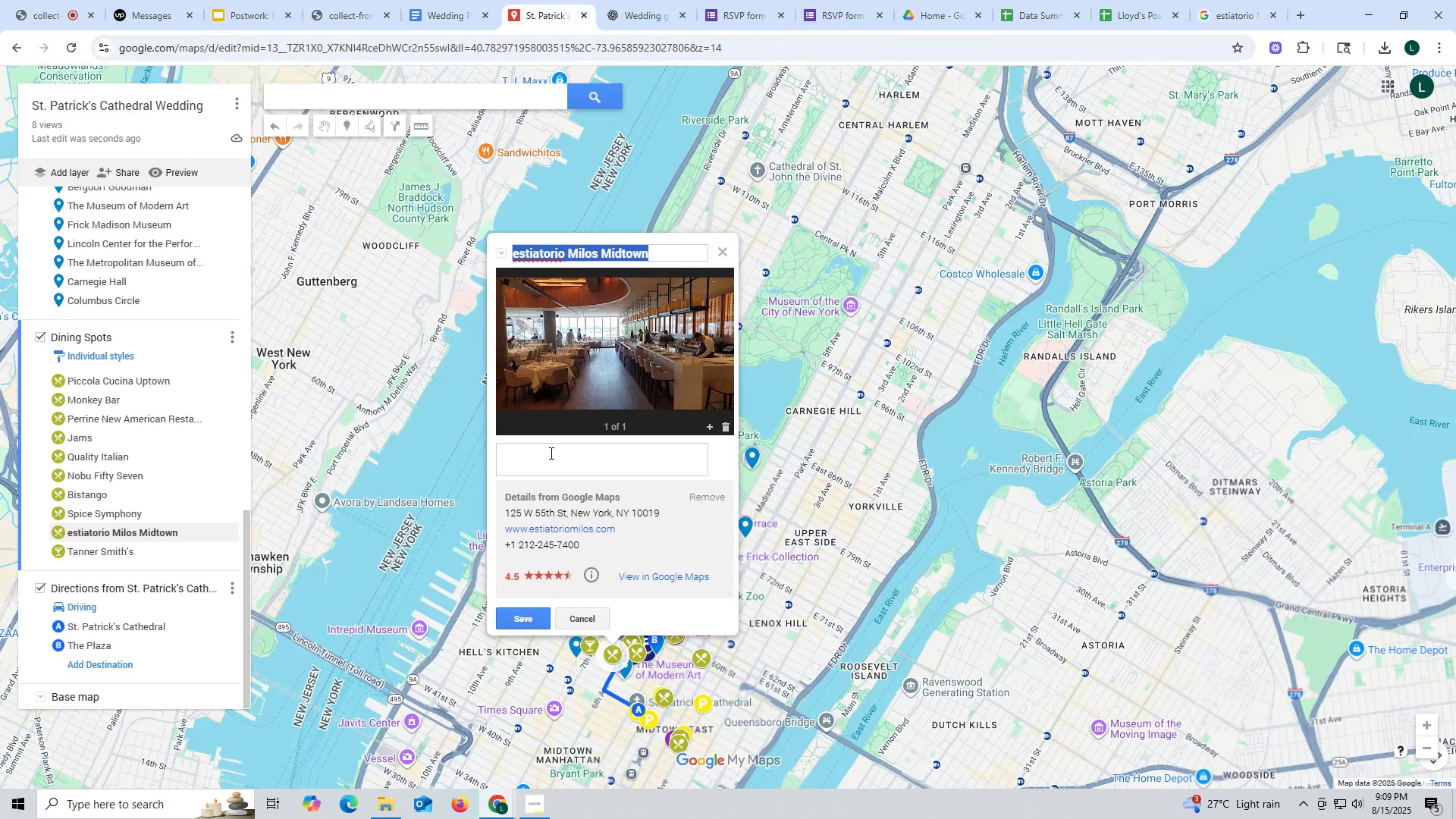 
key(Control+ControlLeft)
 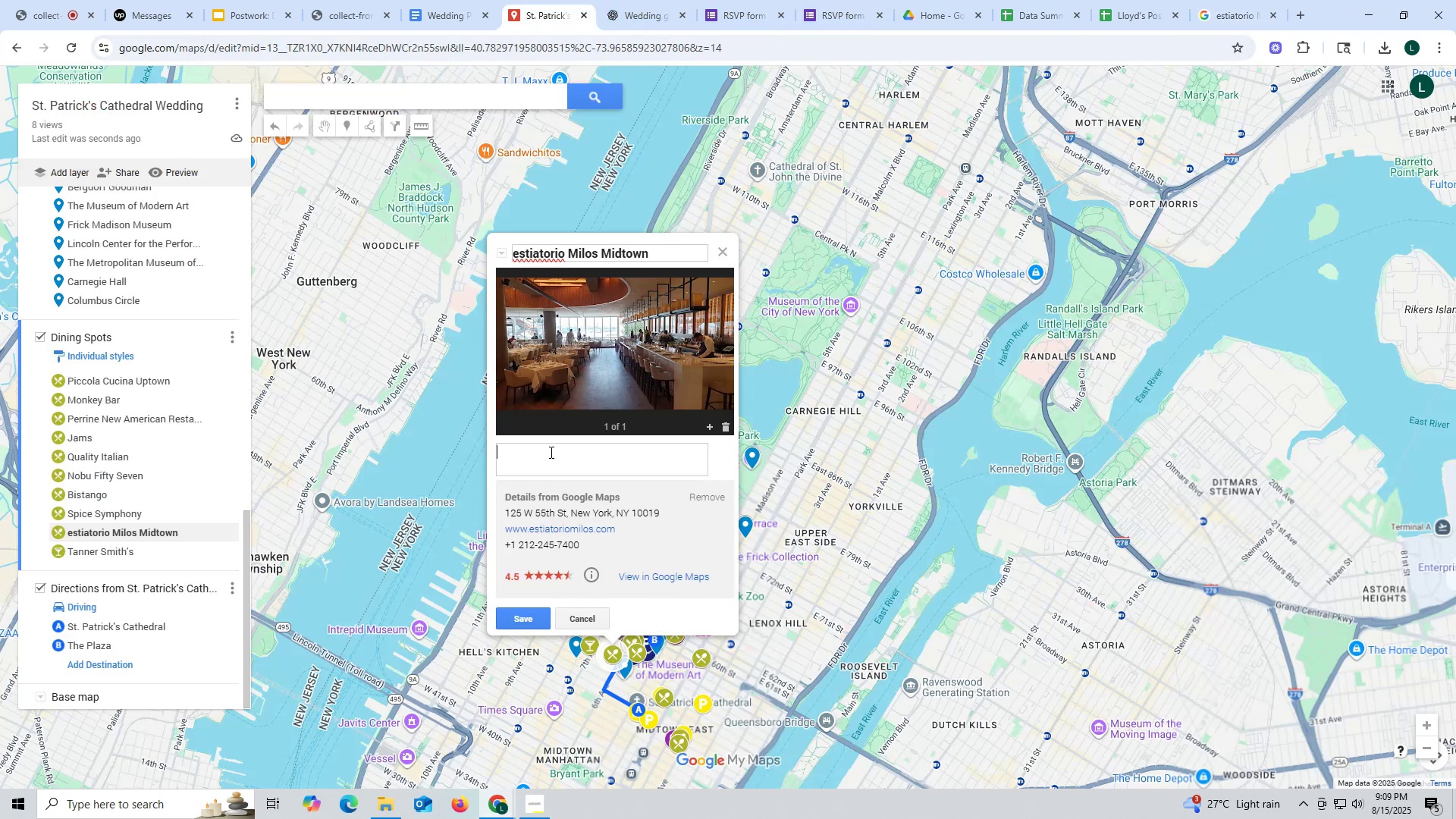 
left_click([550, 453])
 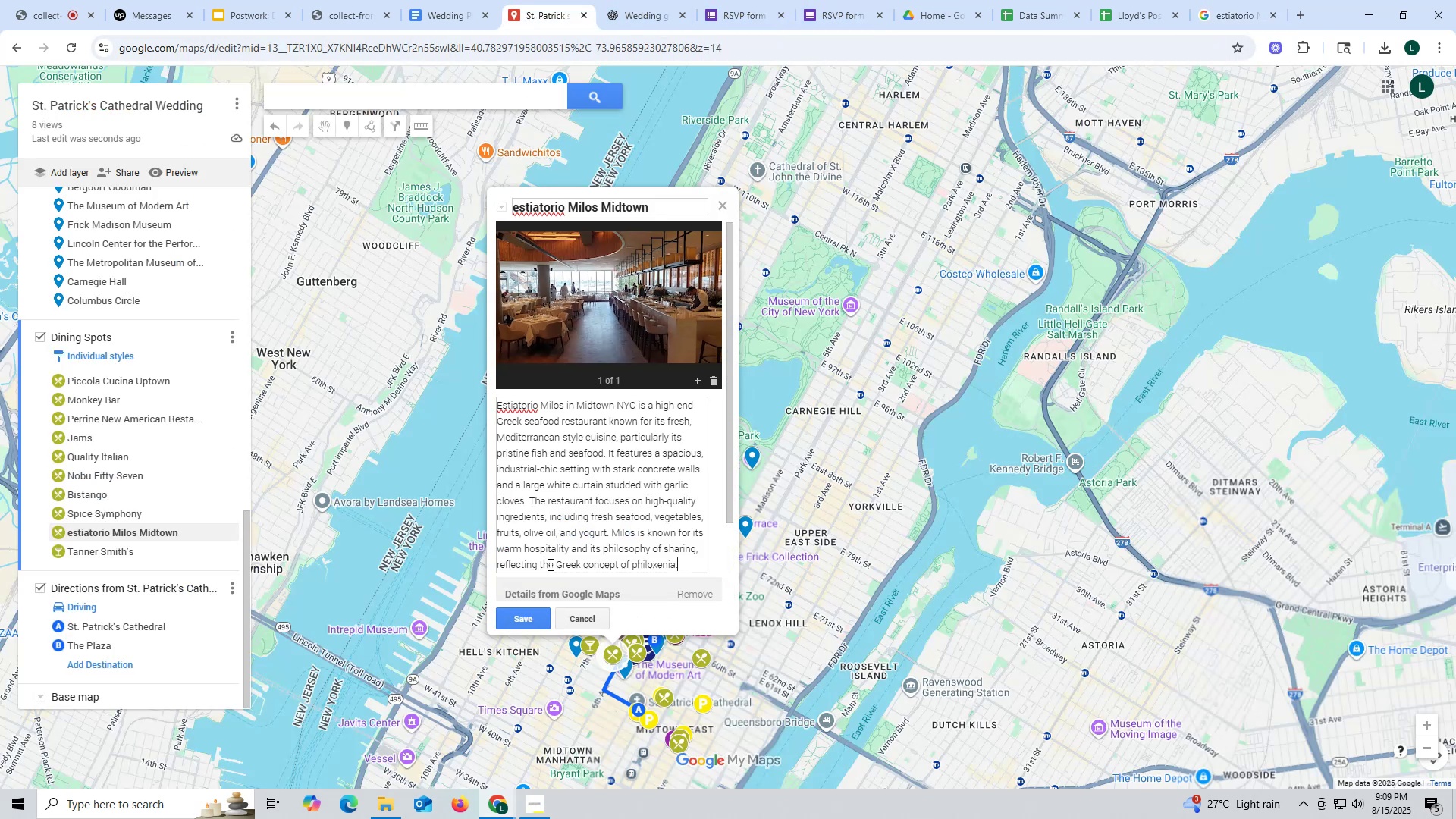 
key(Control+V)
 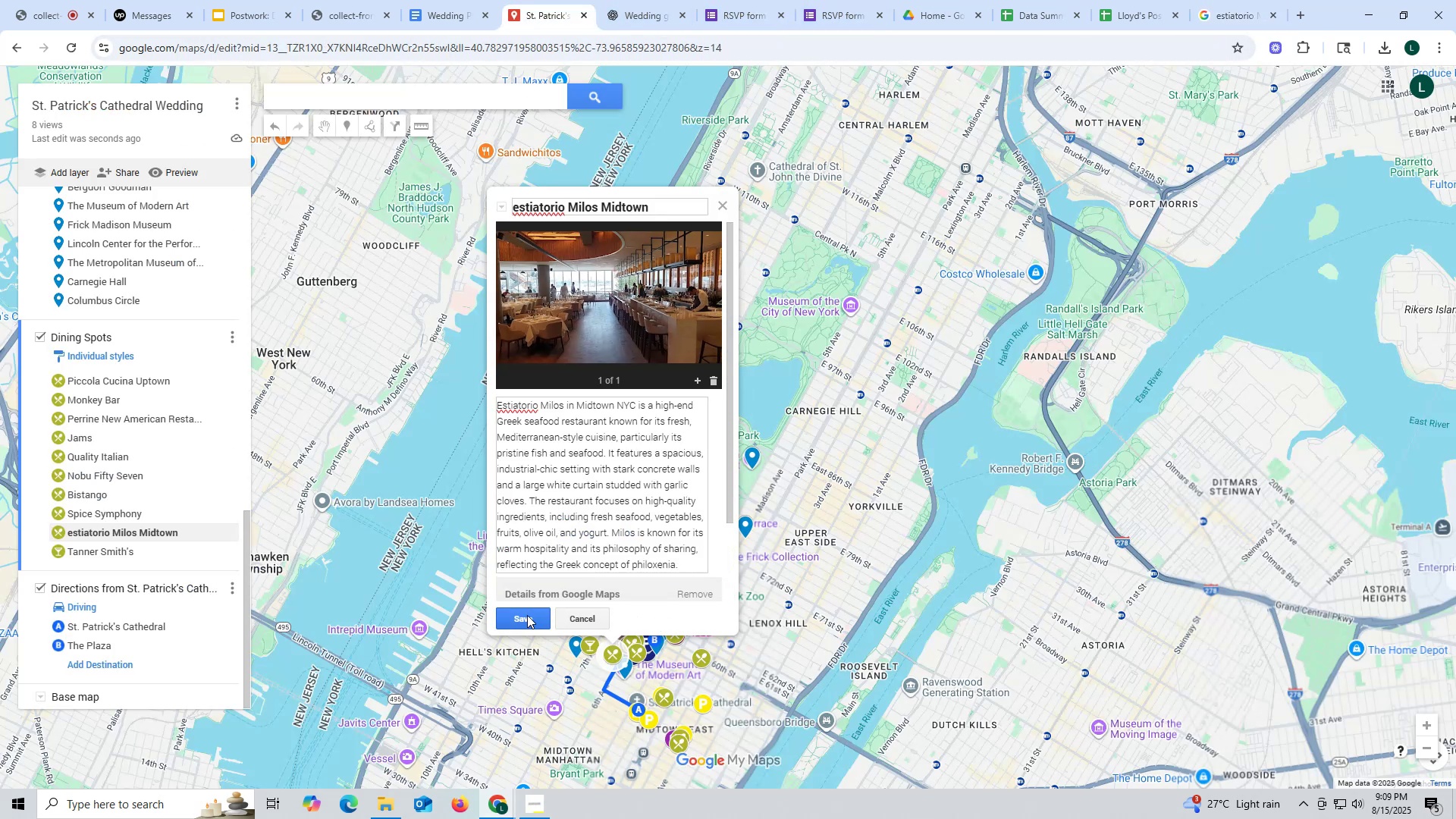 
left_click([527, 614])
 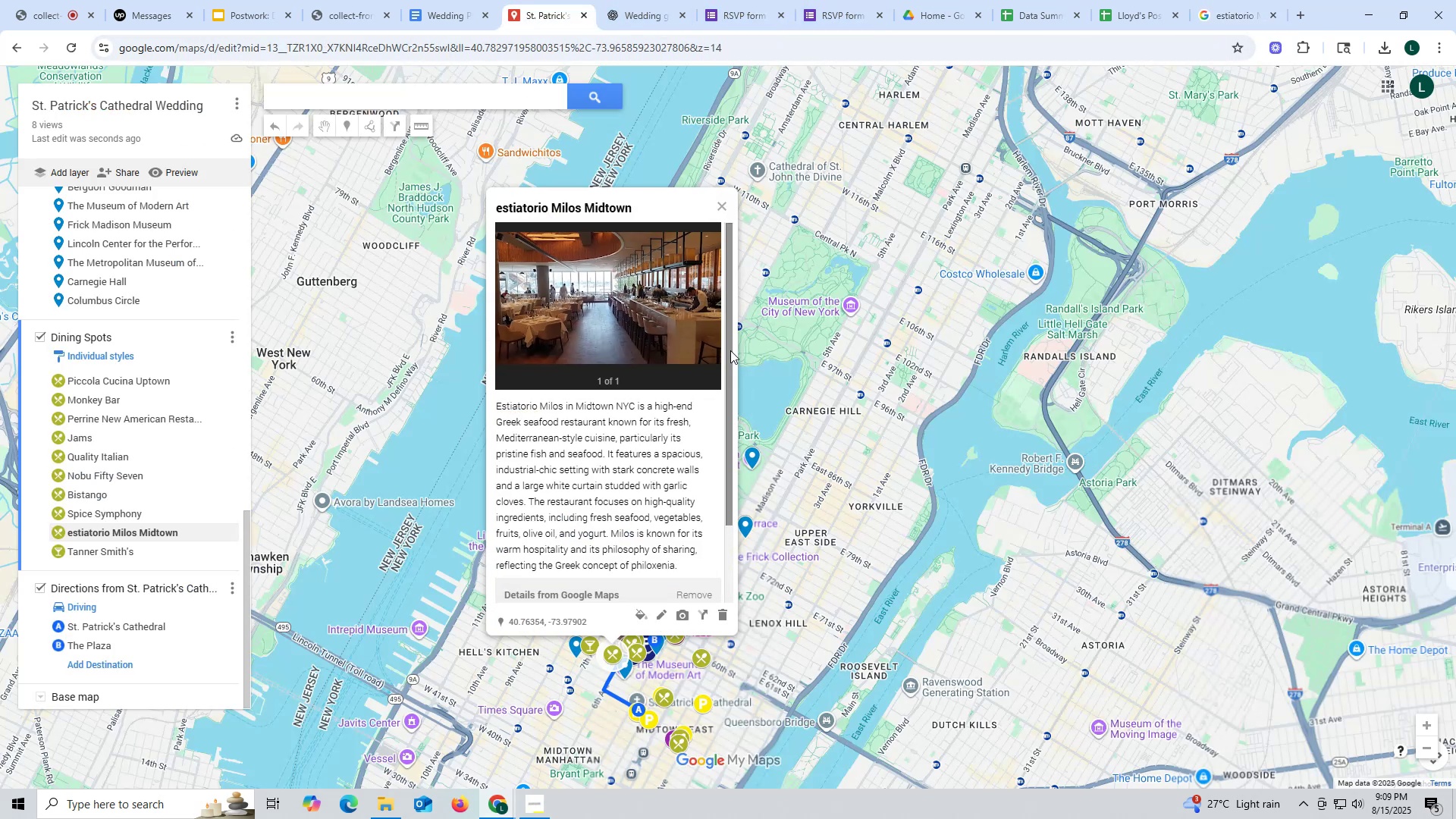 
scroll: coordinate [652, 493], scroll_direction: down, amount: 6.0
 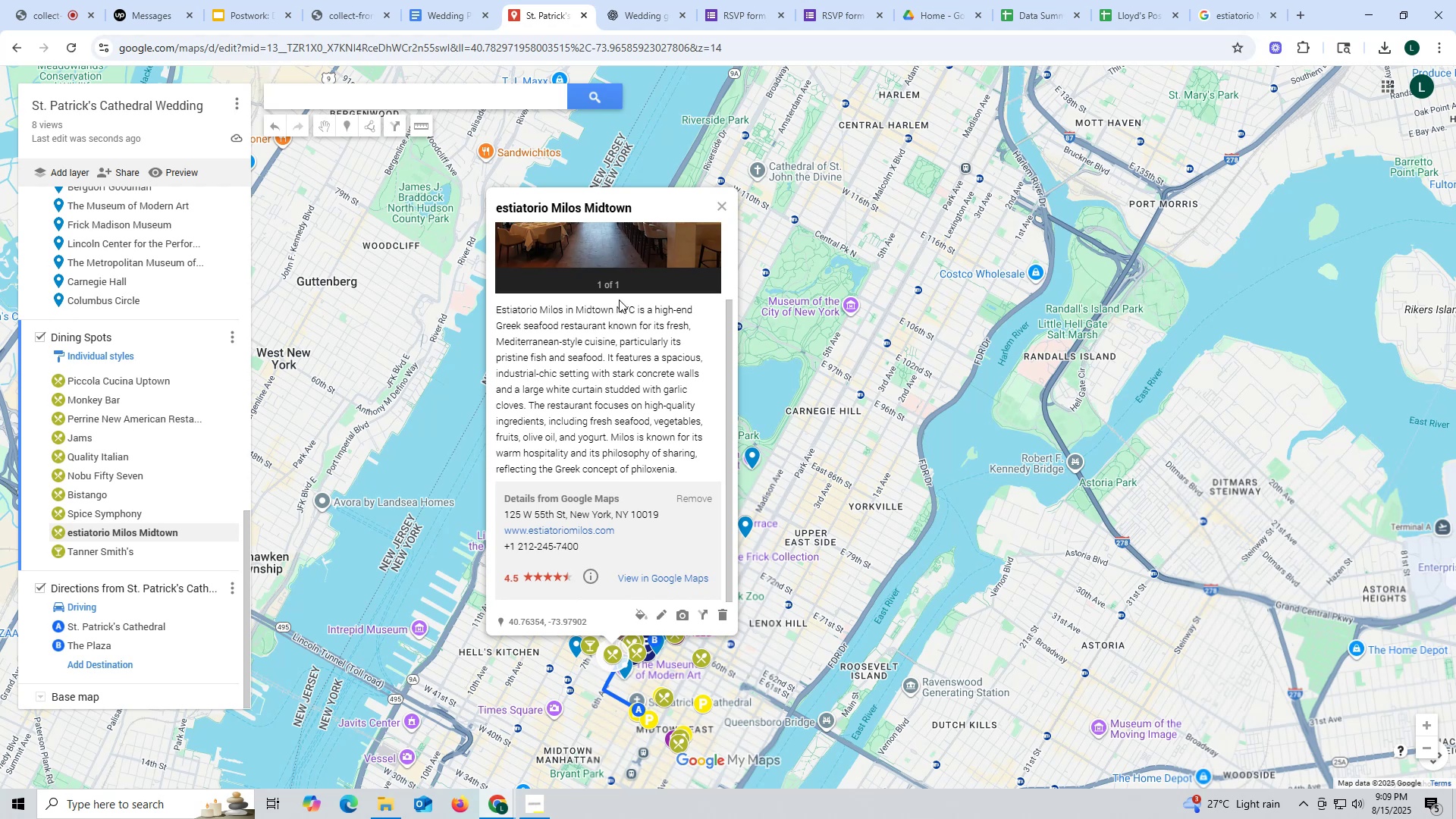 
wait(13.9)
 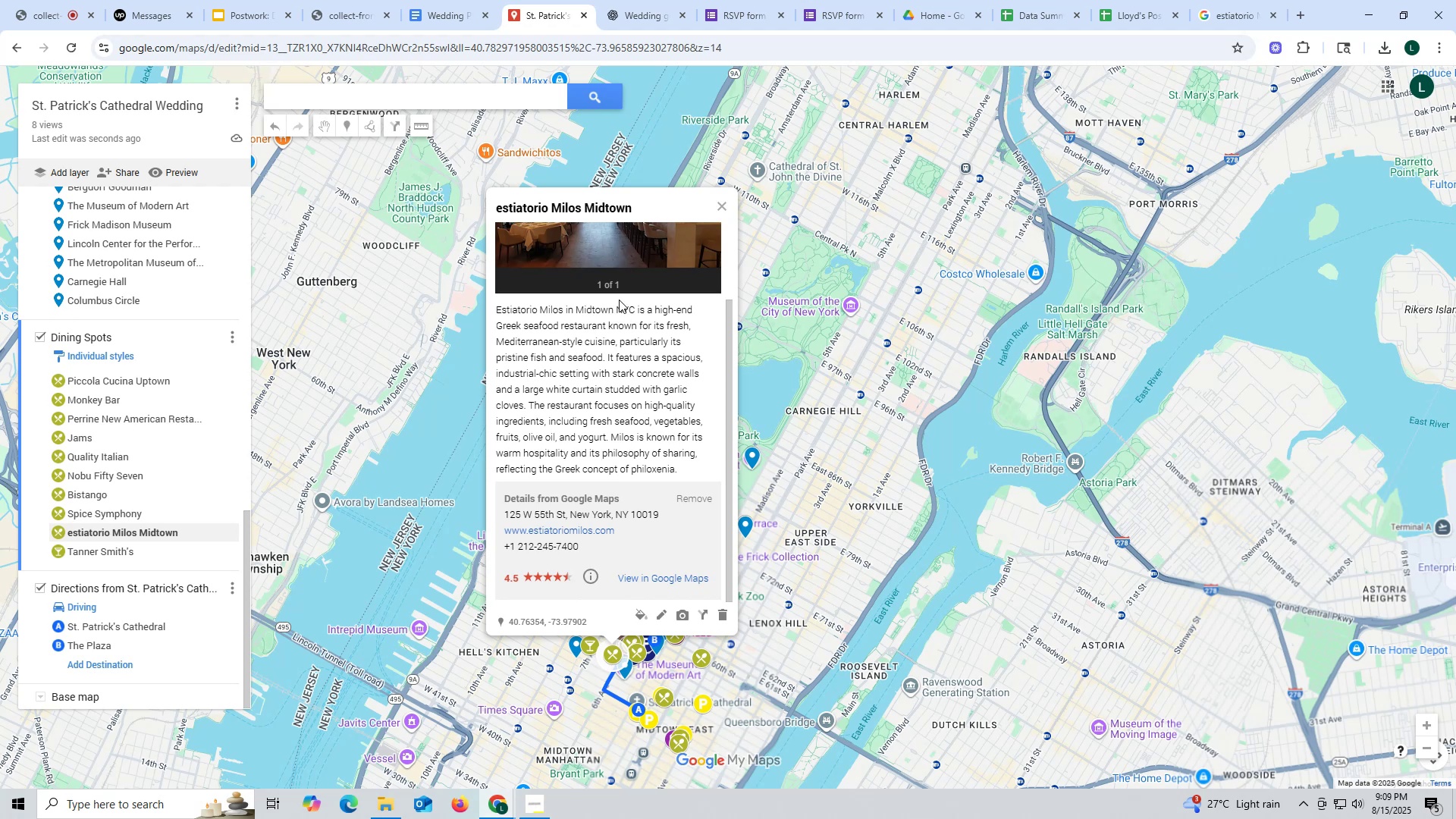 
left_click([666, 579])
 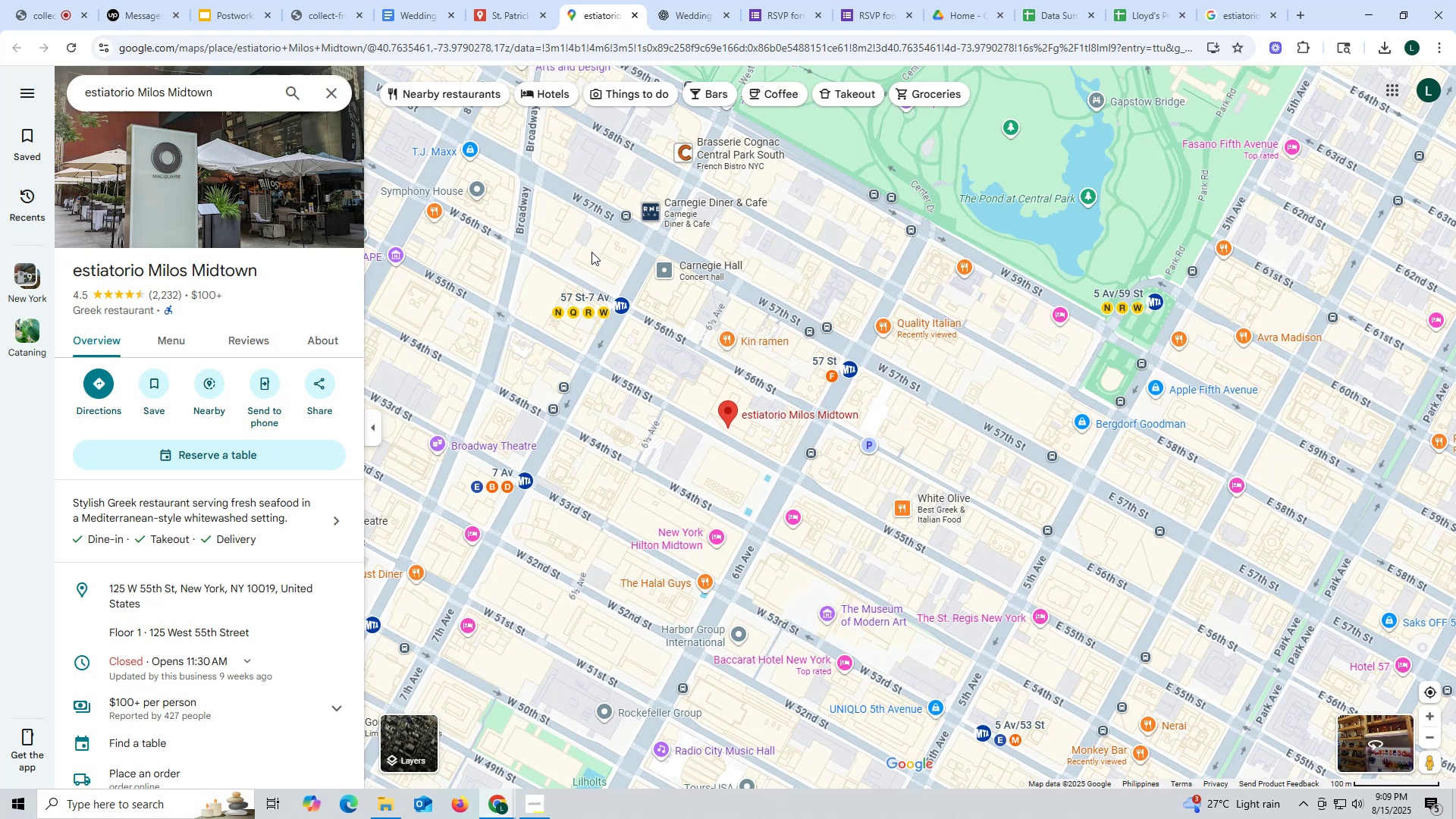 
wait(14.3)
 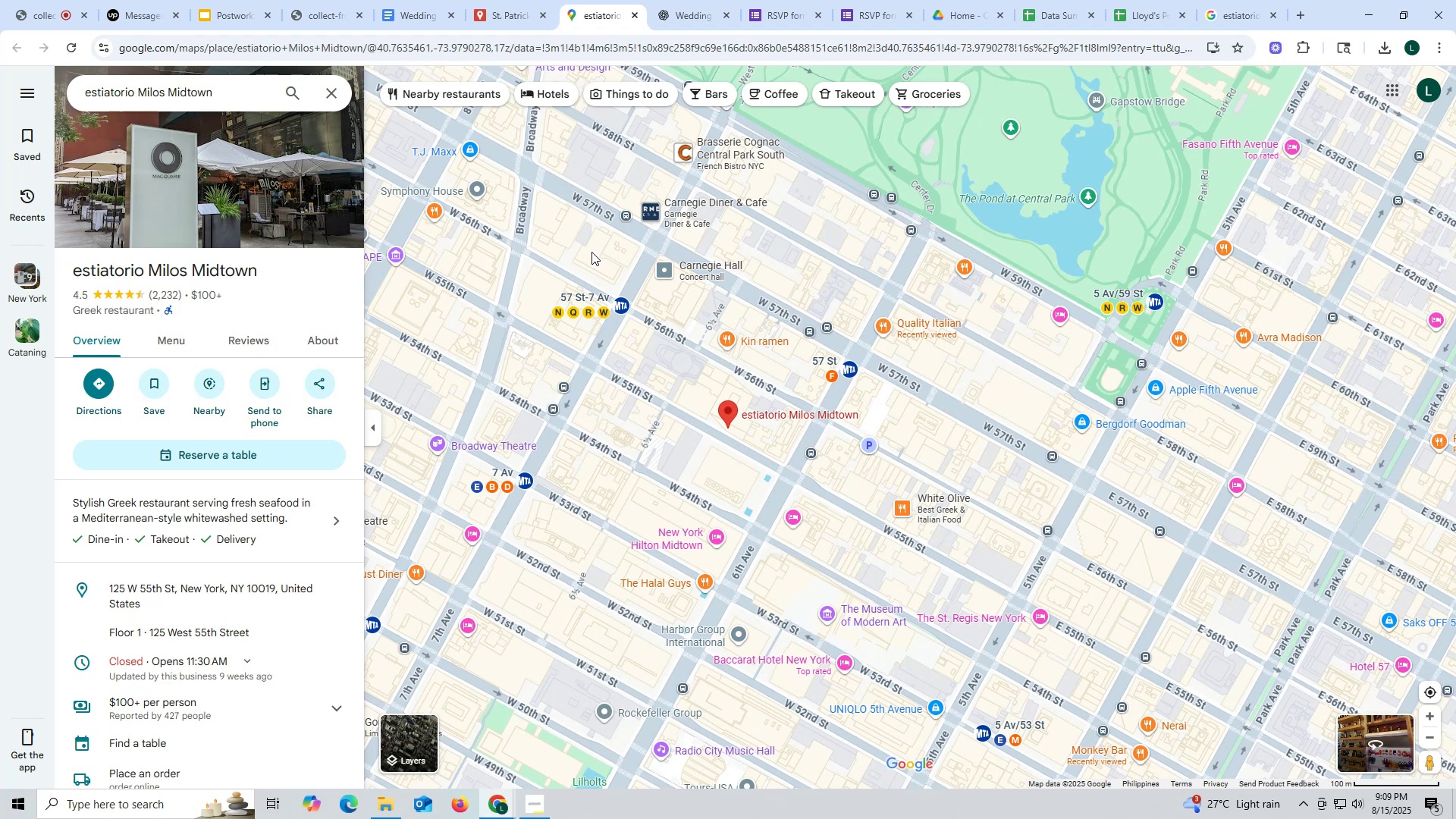 
left_click([634, 13])
 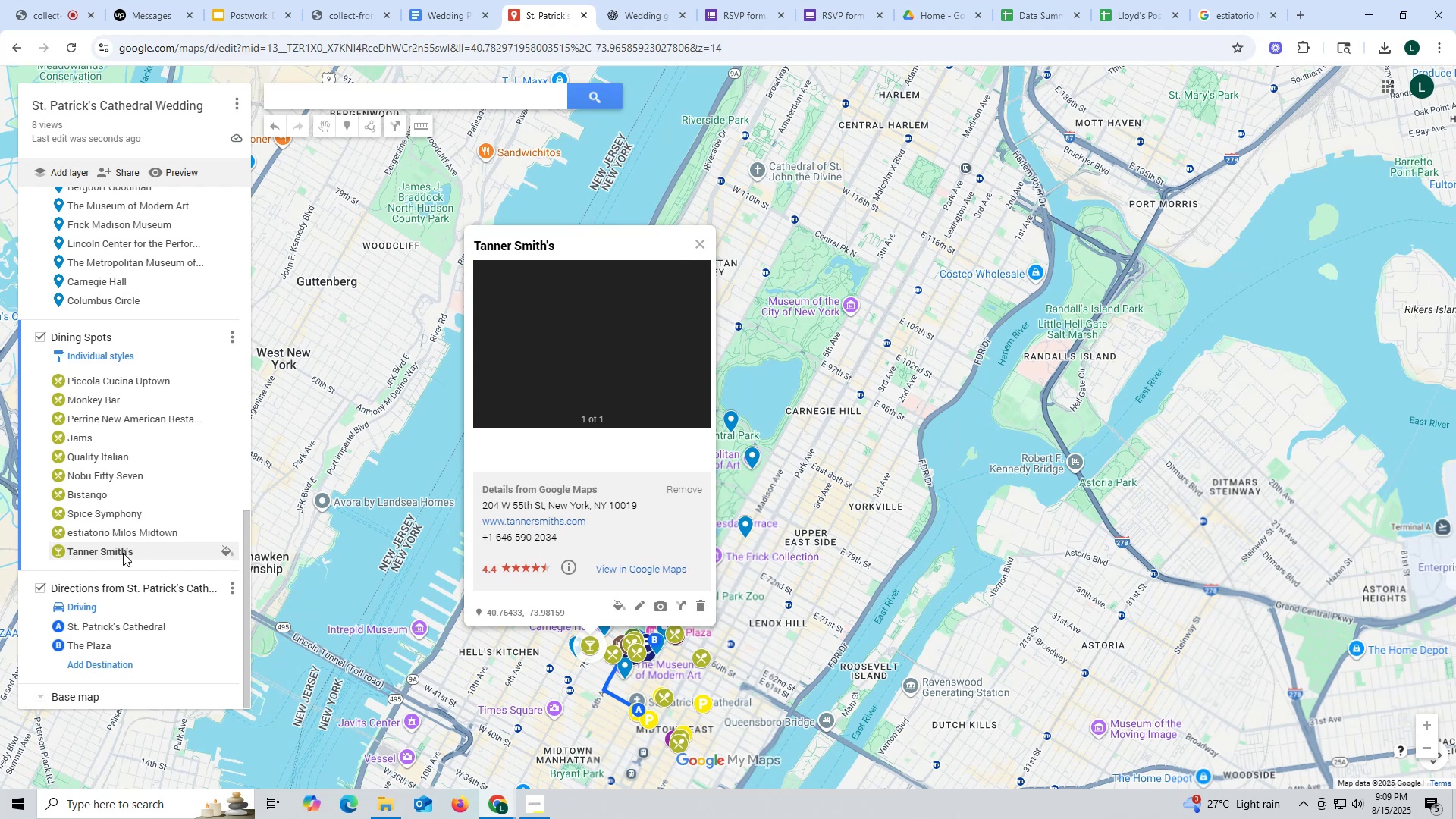 
left_click_drag(start_coordinate=[568, 243], to_coordinate=[469, 243])
 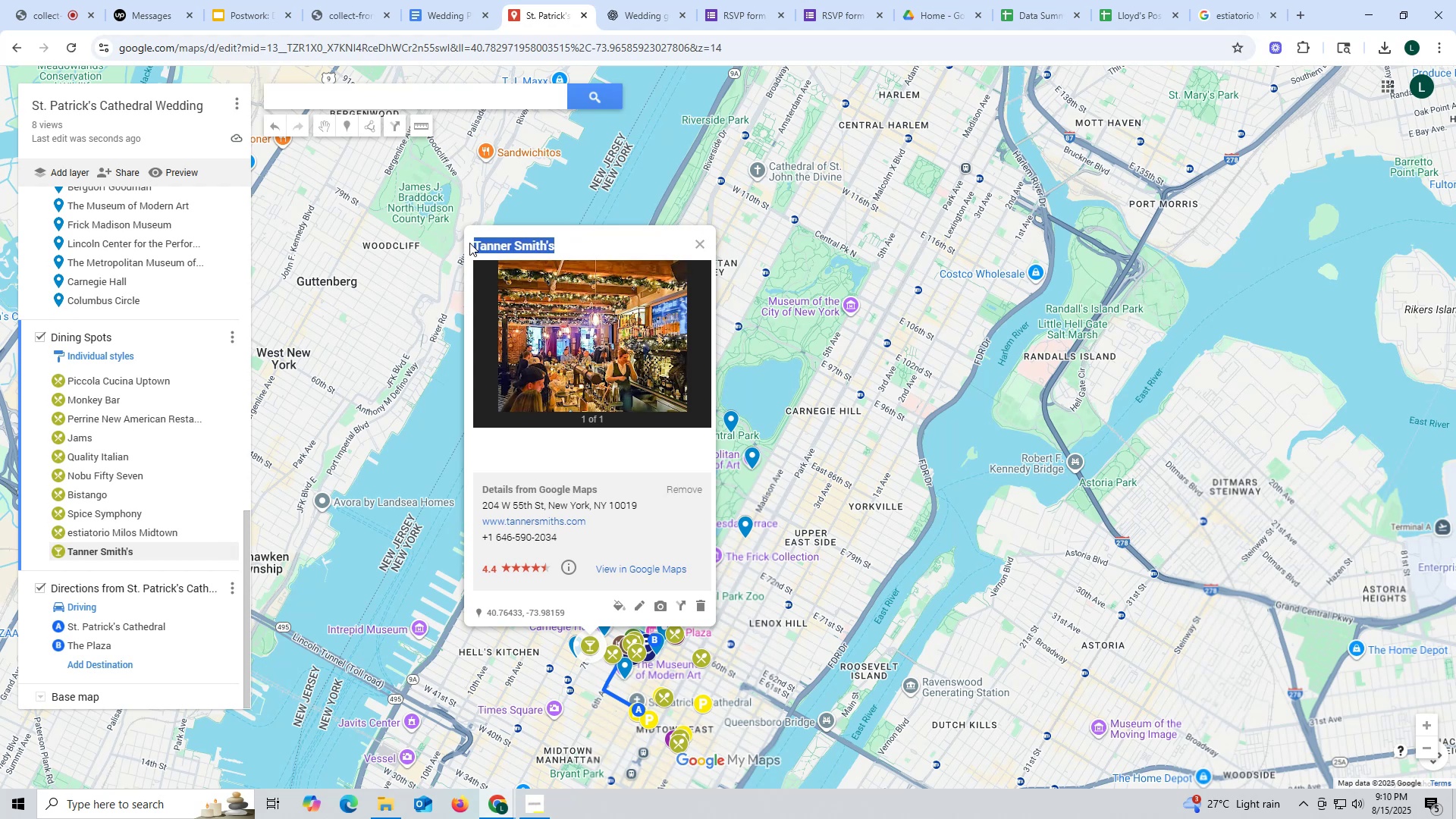 
key(Control+ControlLeft)
 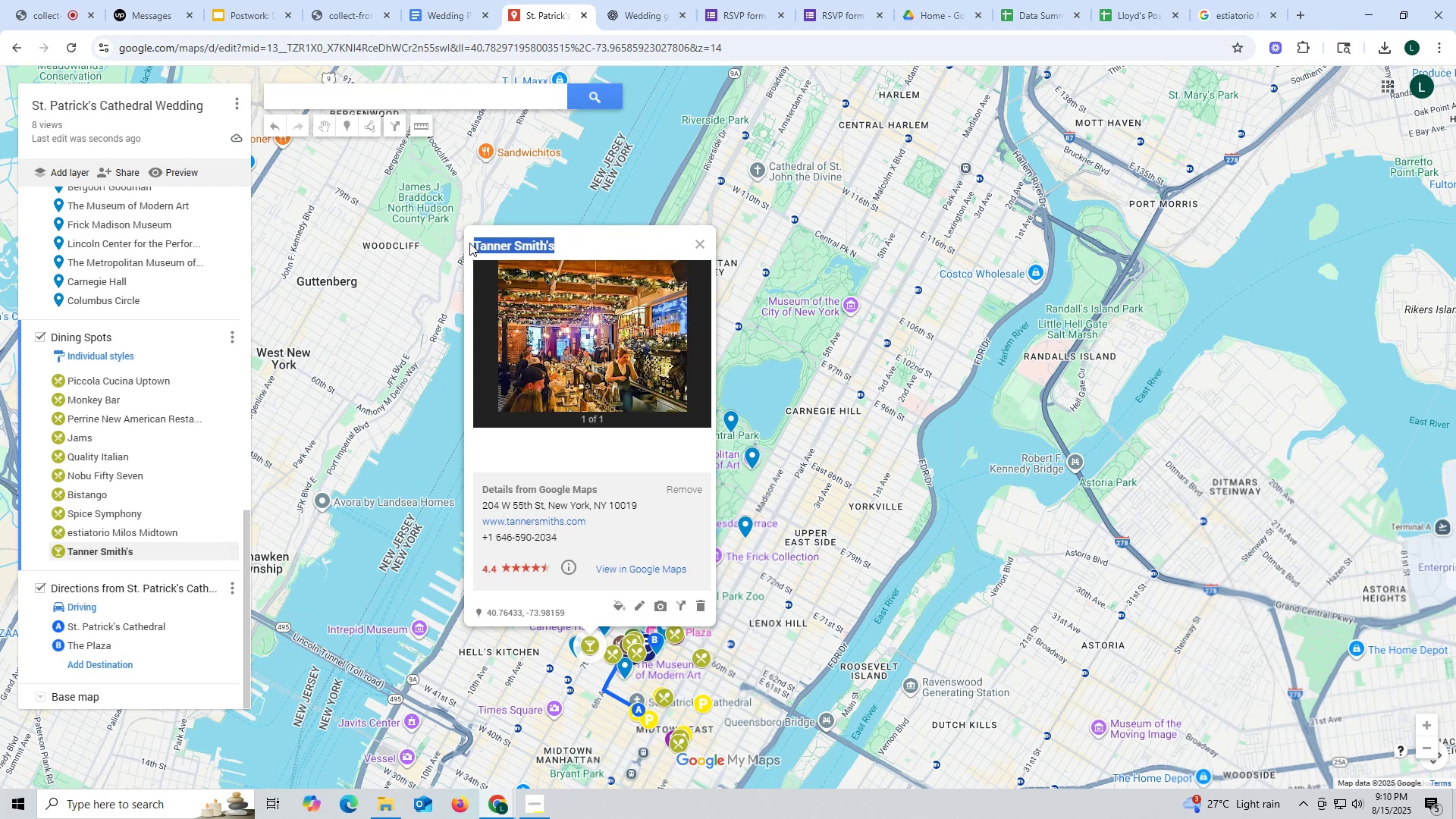 
key(Control+C)
 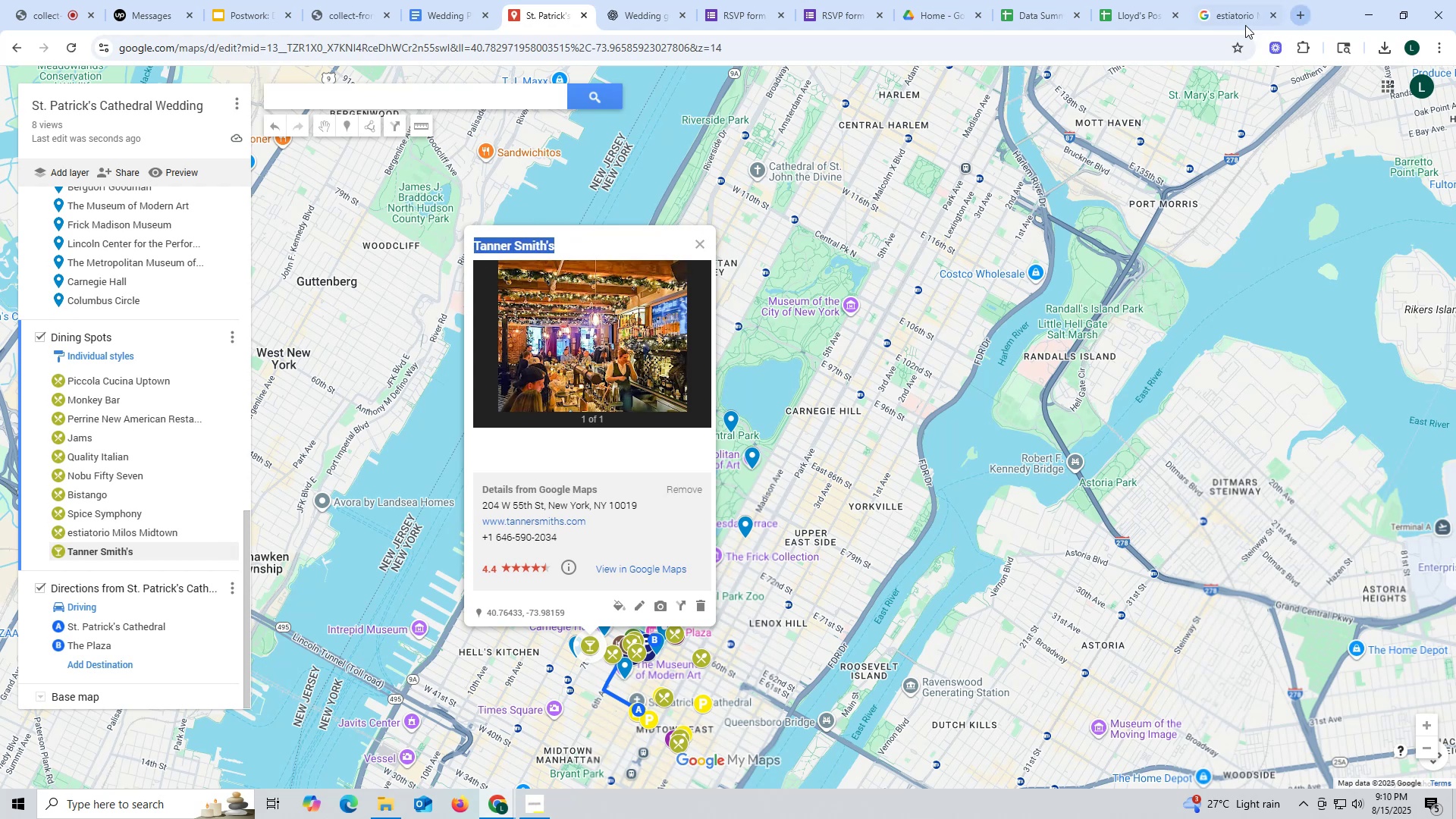 
left_click_drag(start_coordinate=[1213, 16], to_coordinate=[1206, 16])
 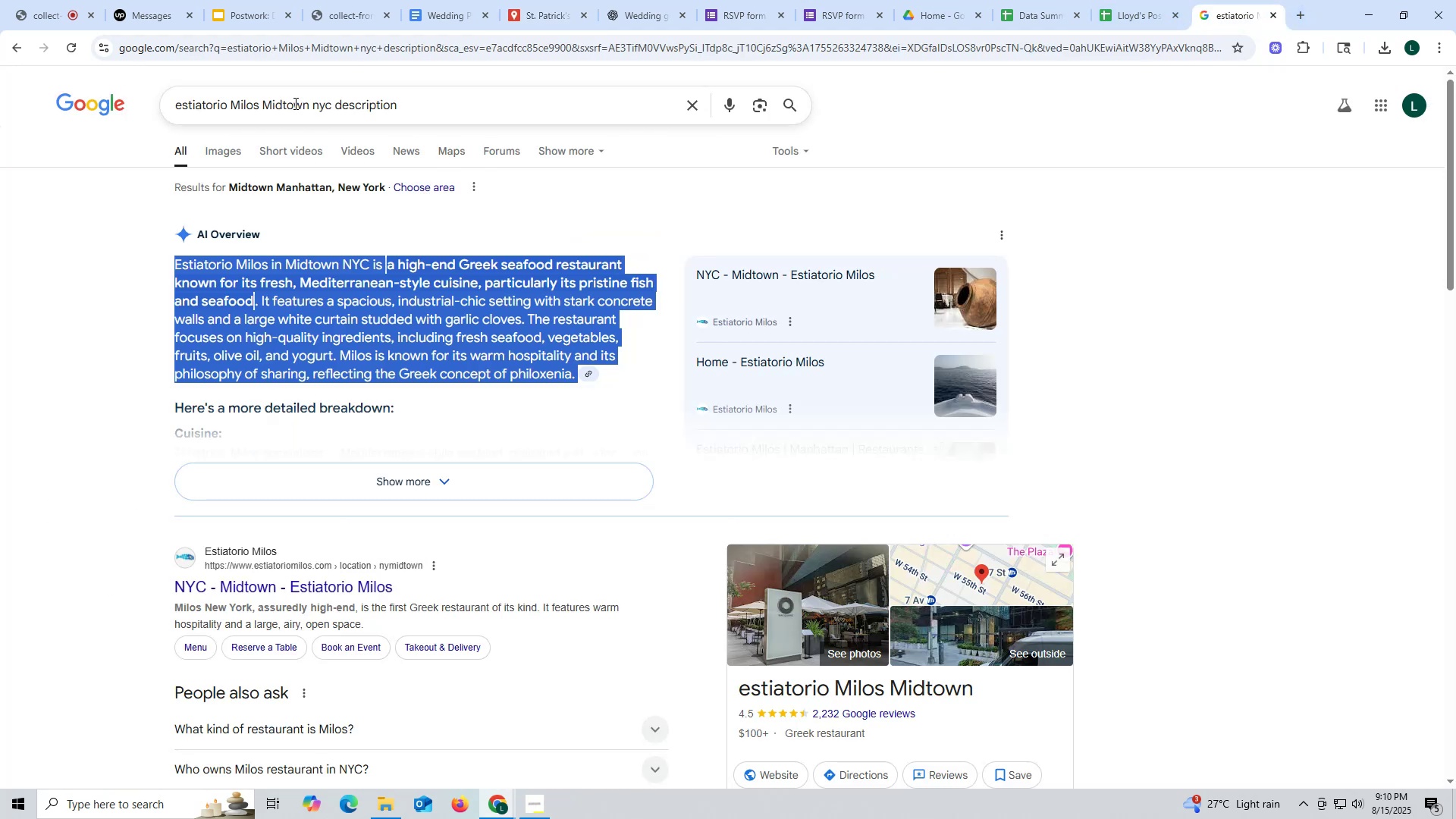 
left_click_drag(start_coordinate=[309, 103], to_coordinate=[26, 104])
 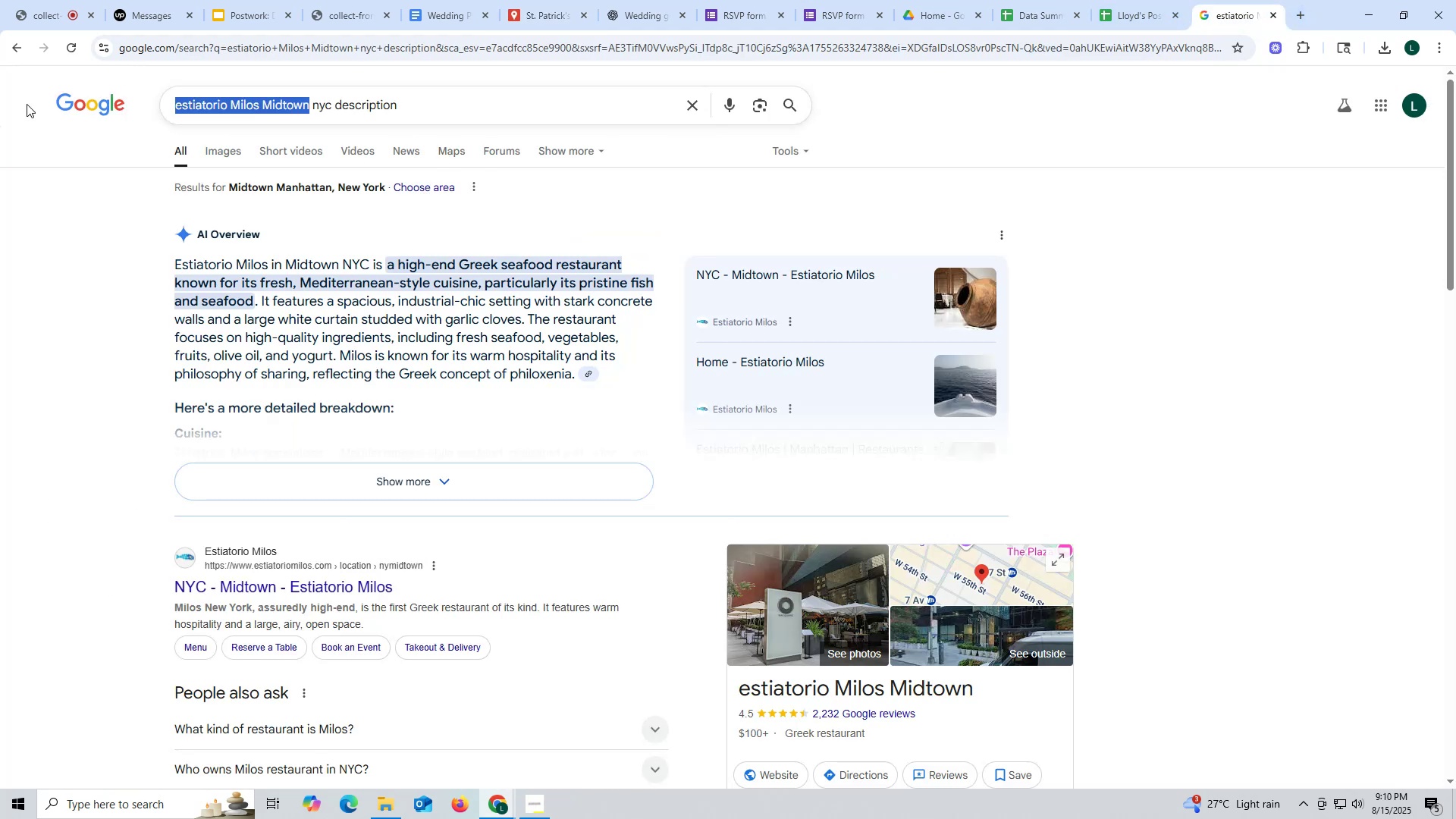 
key(Control+ControlLeft)
 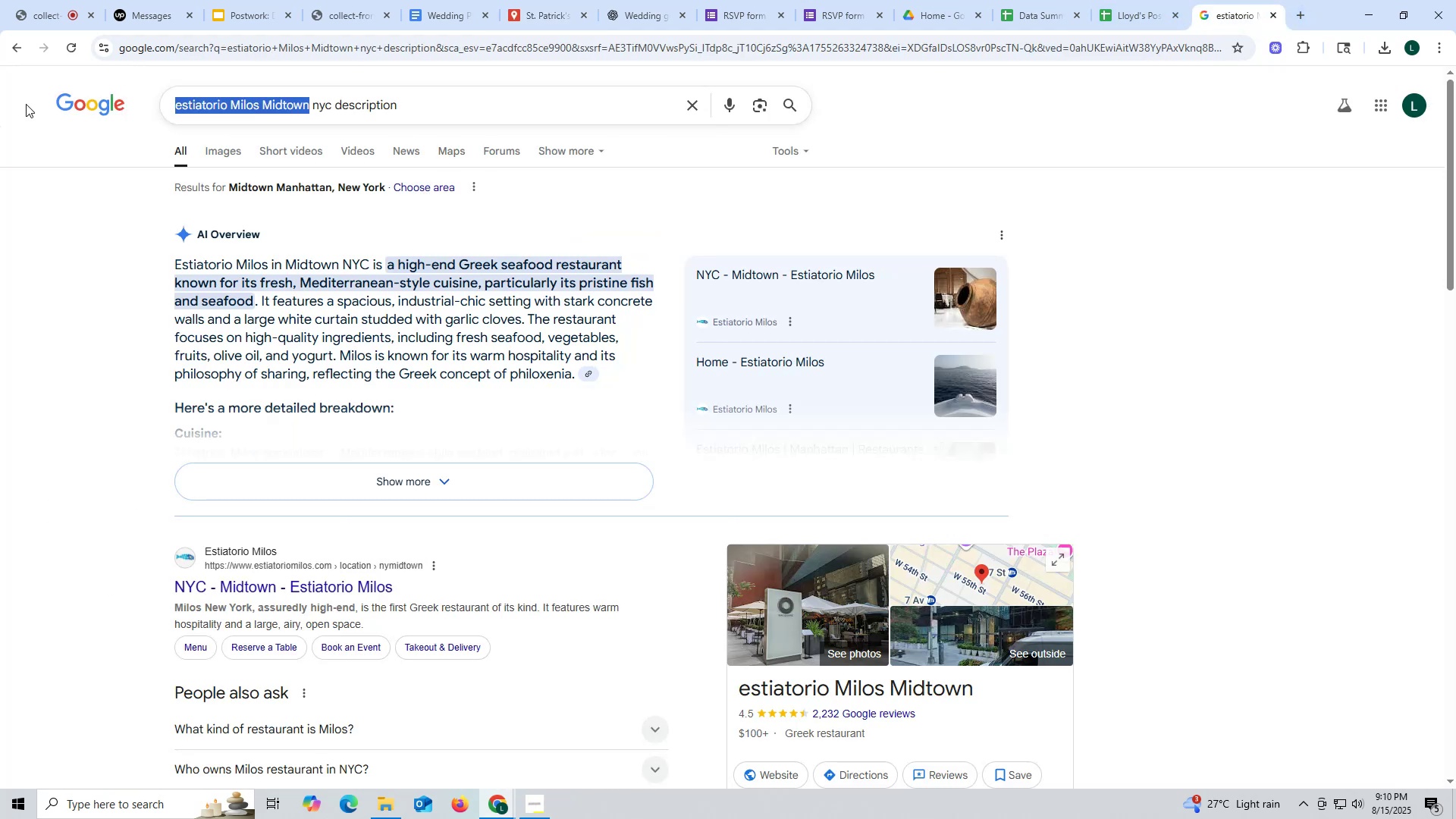 
key(Control+V)
 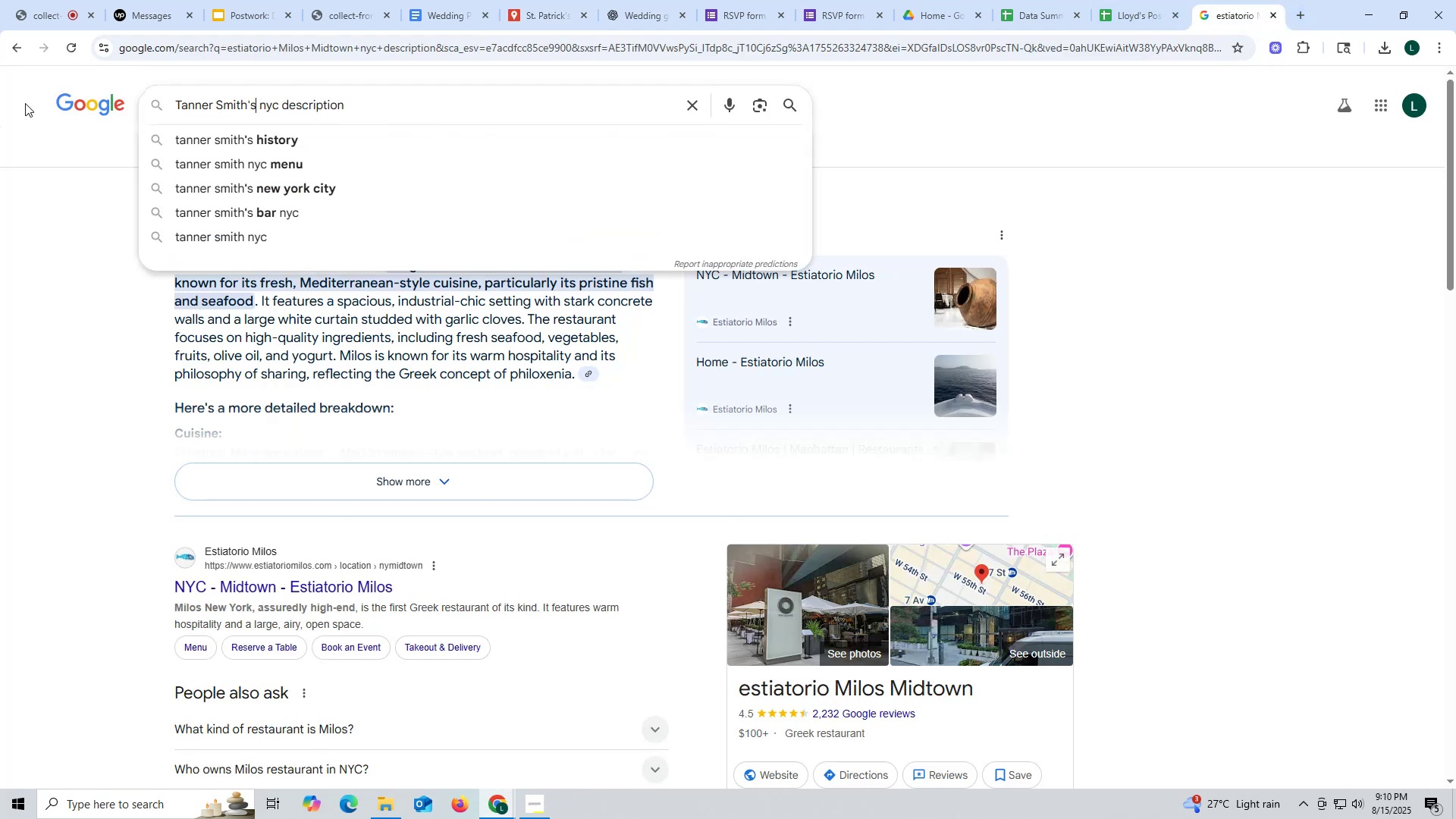 
key(Shift+ShiftRight)
 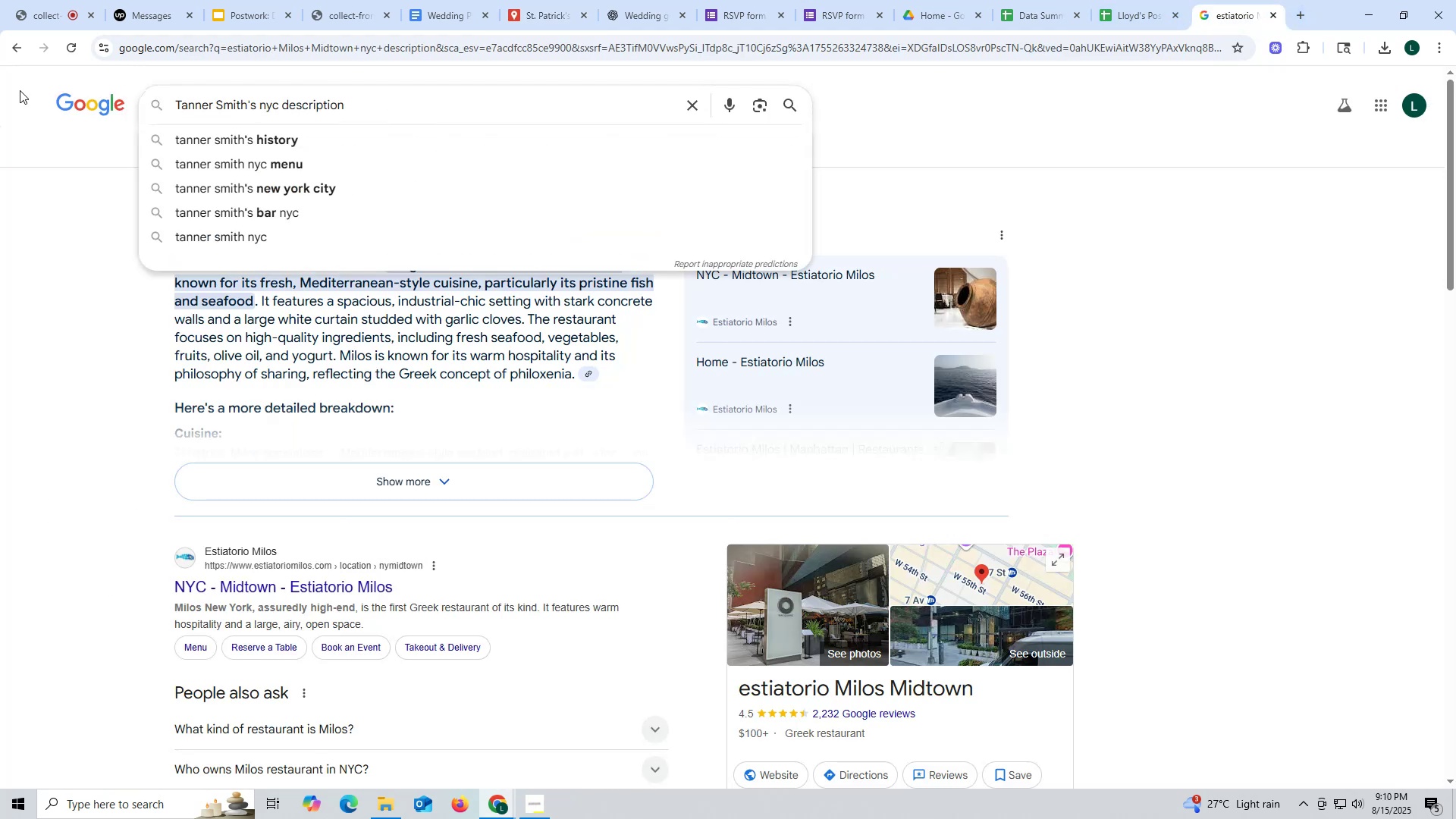 
key(Enter)
 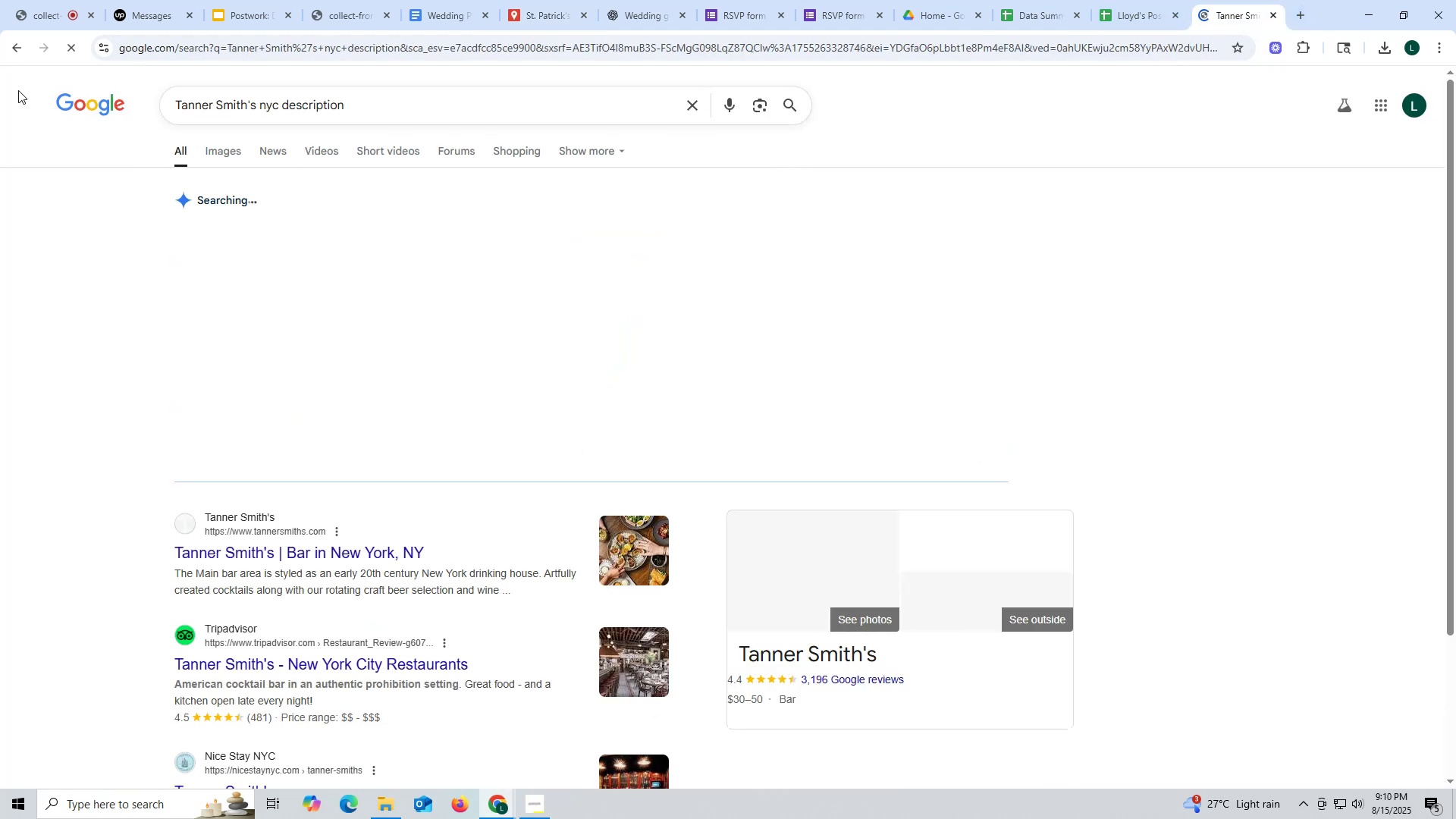 
mouse_move([167, 232])
 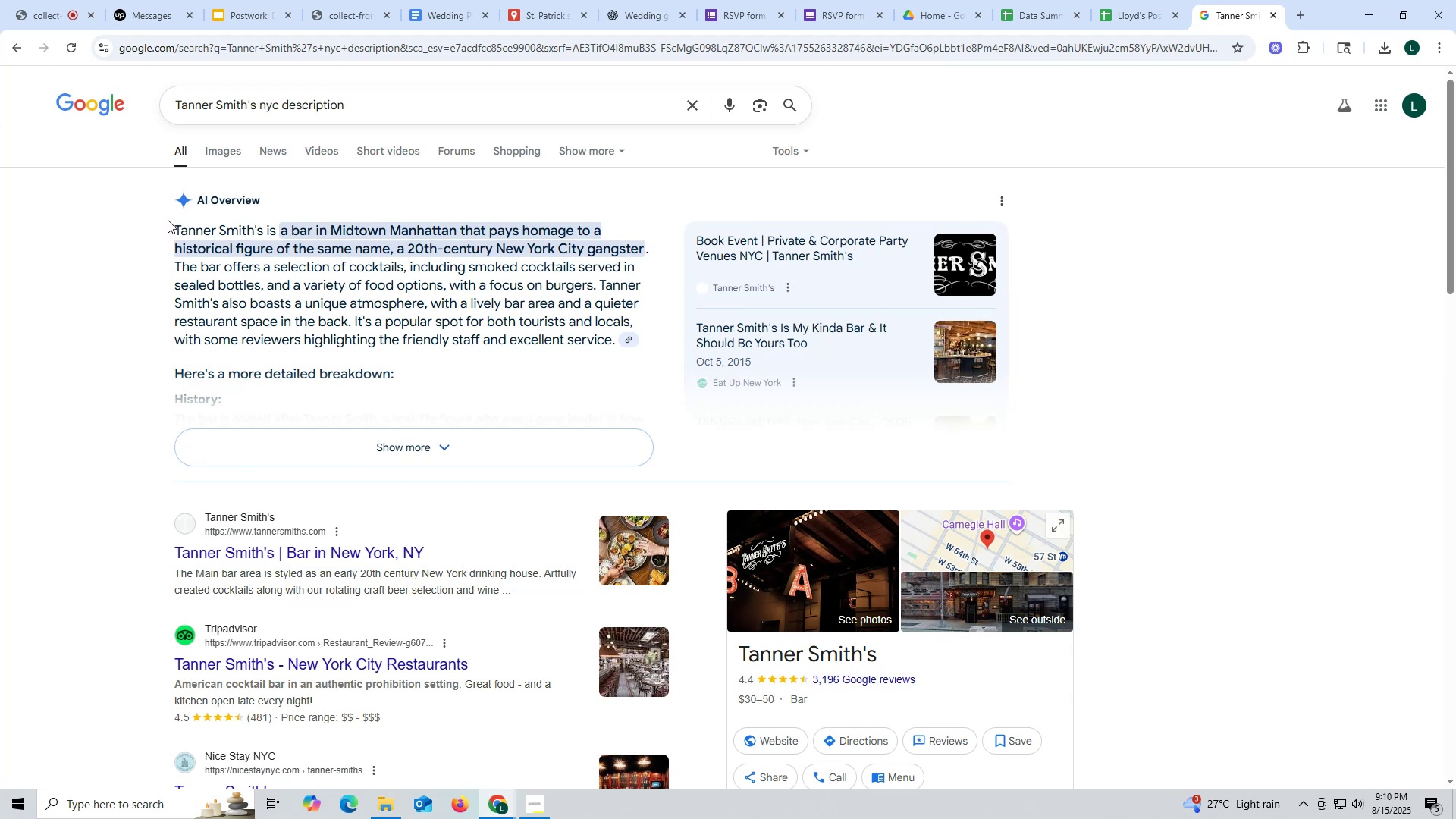 
left_click_drag(start_coordinate=[168, 219], to_coordinate=[613, 342])
 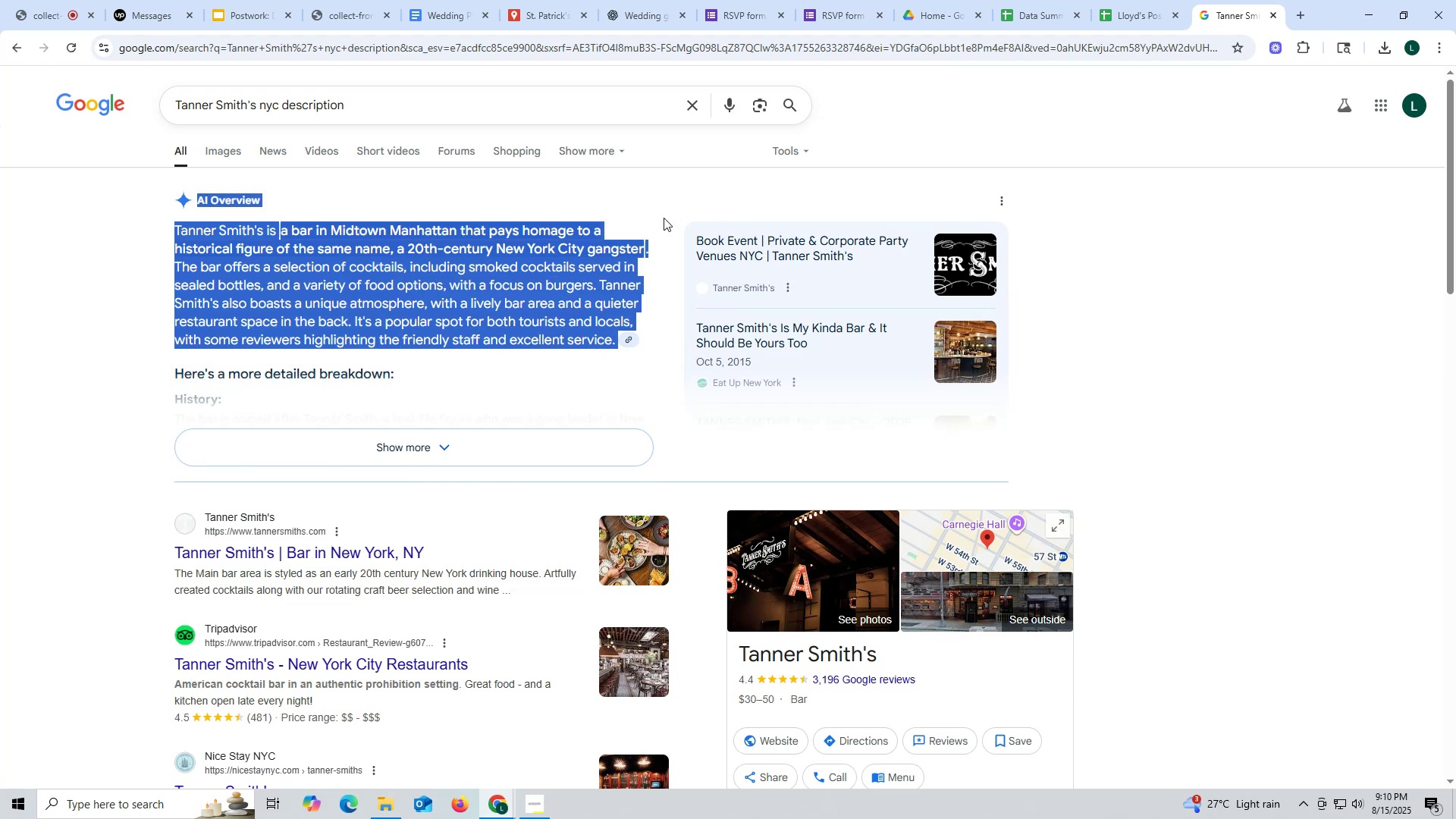 
key(Control+ControlLeft)
 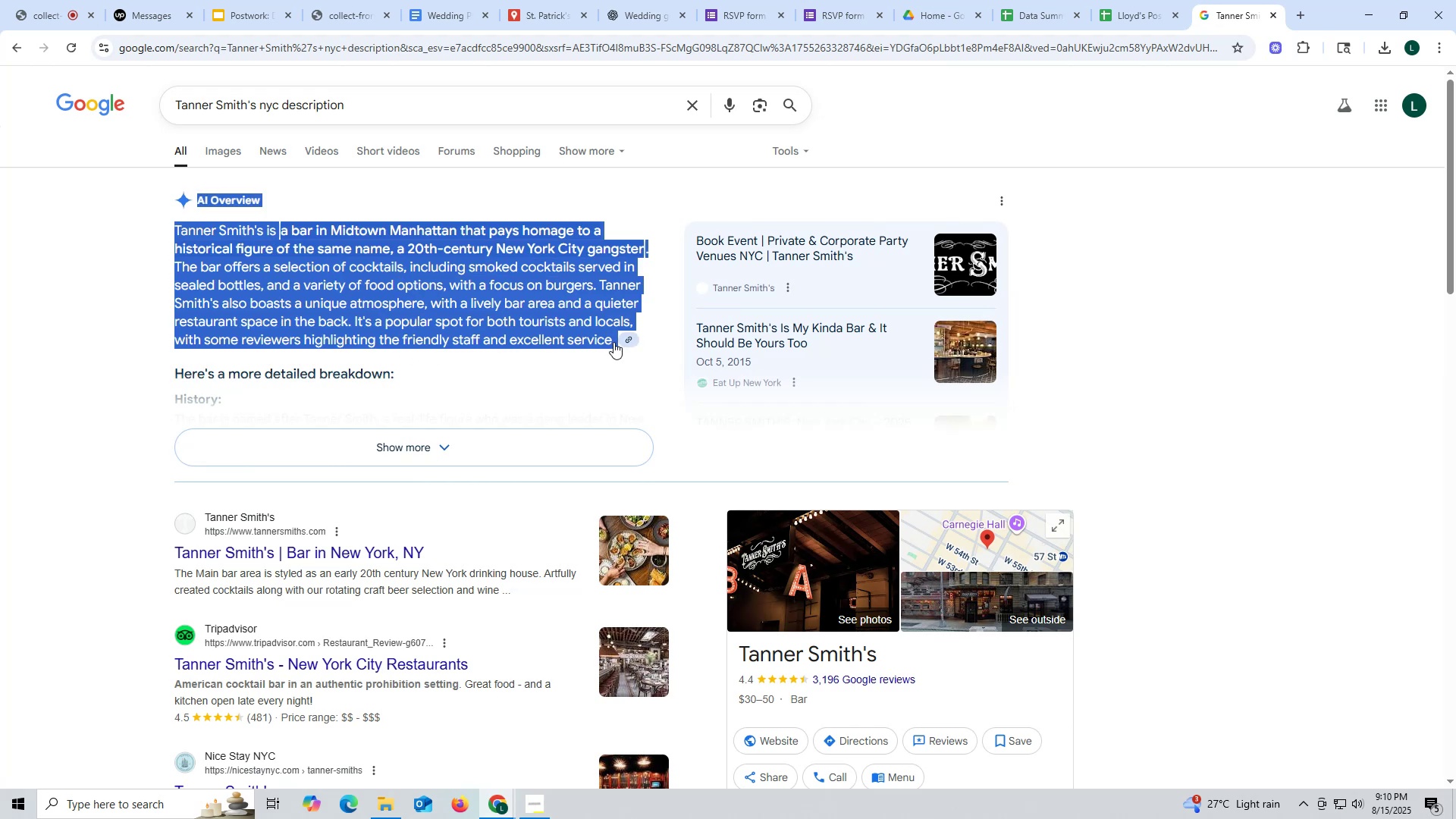 
key(Control+C)
 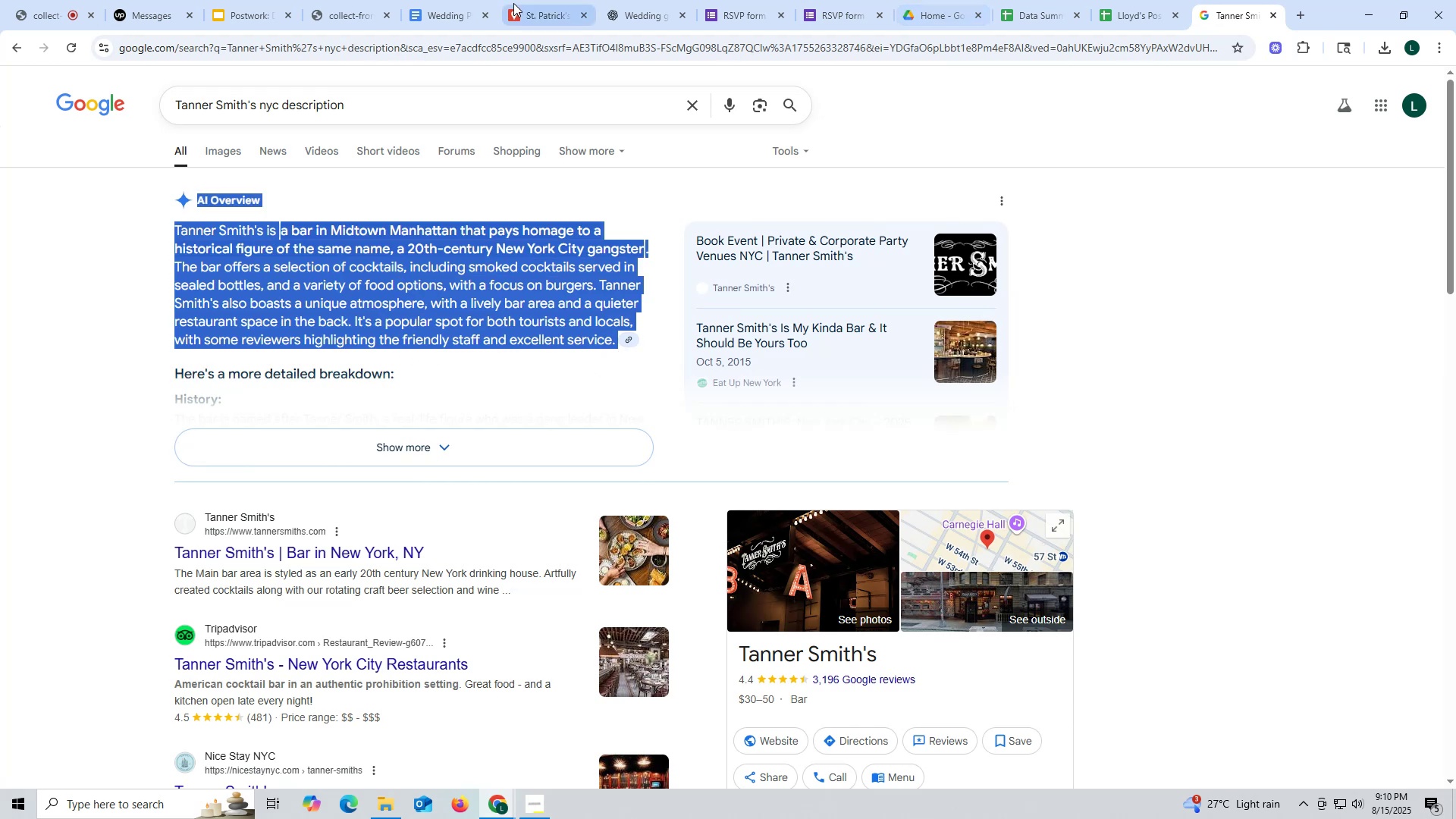 
left_click([536, 10])
 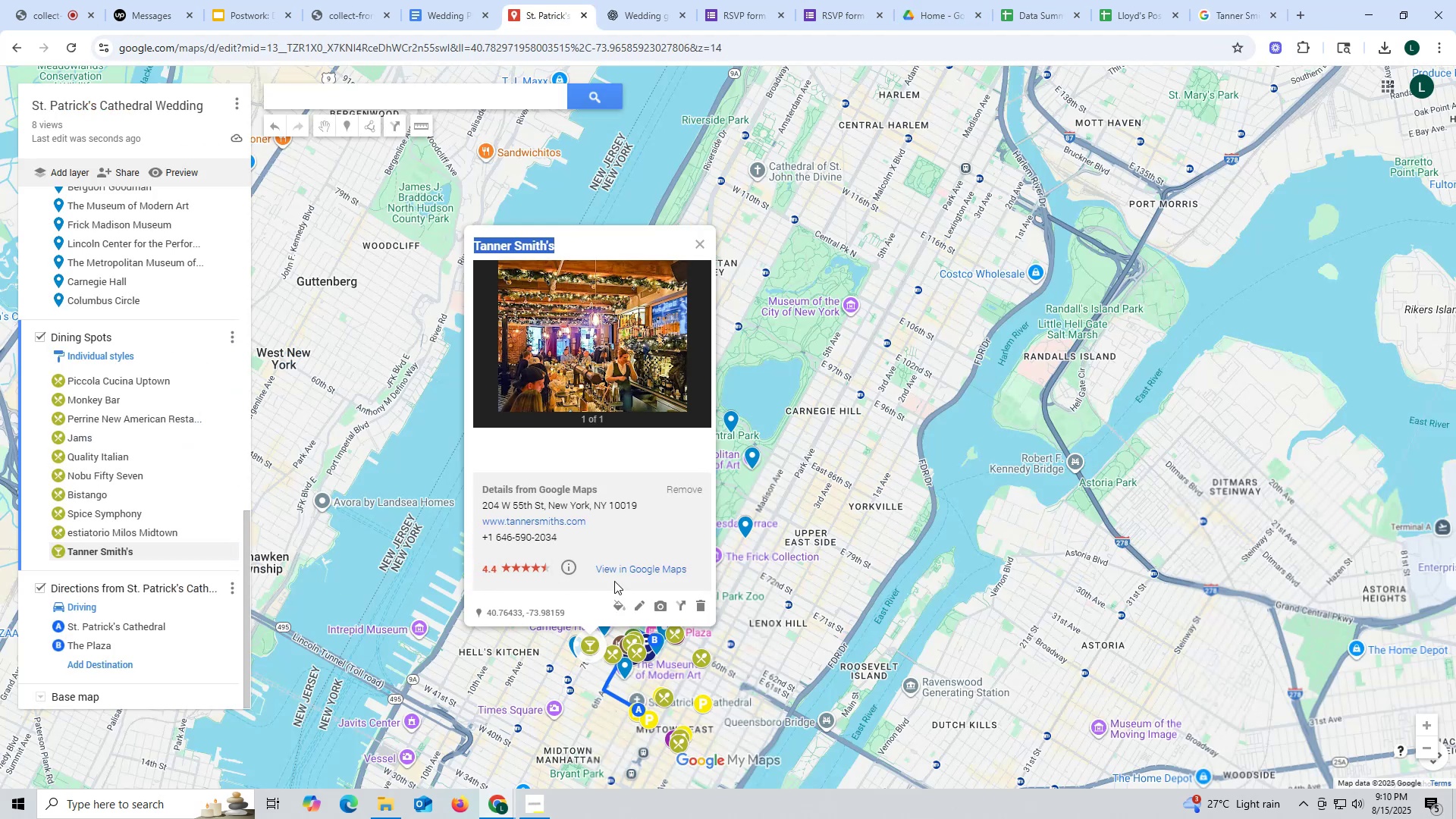 
left_click([642, 605])
 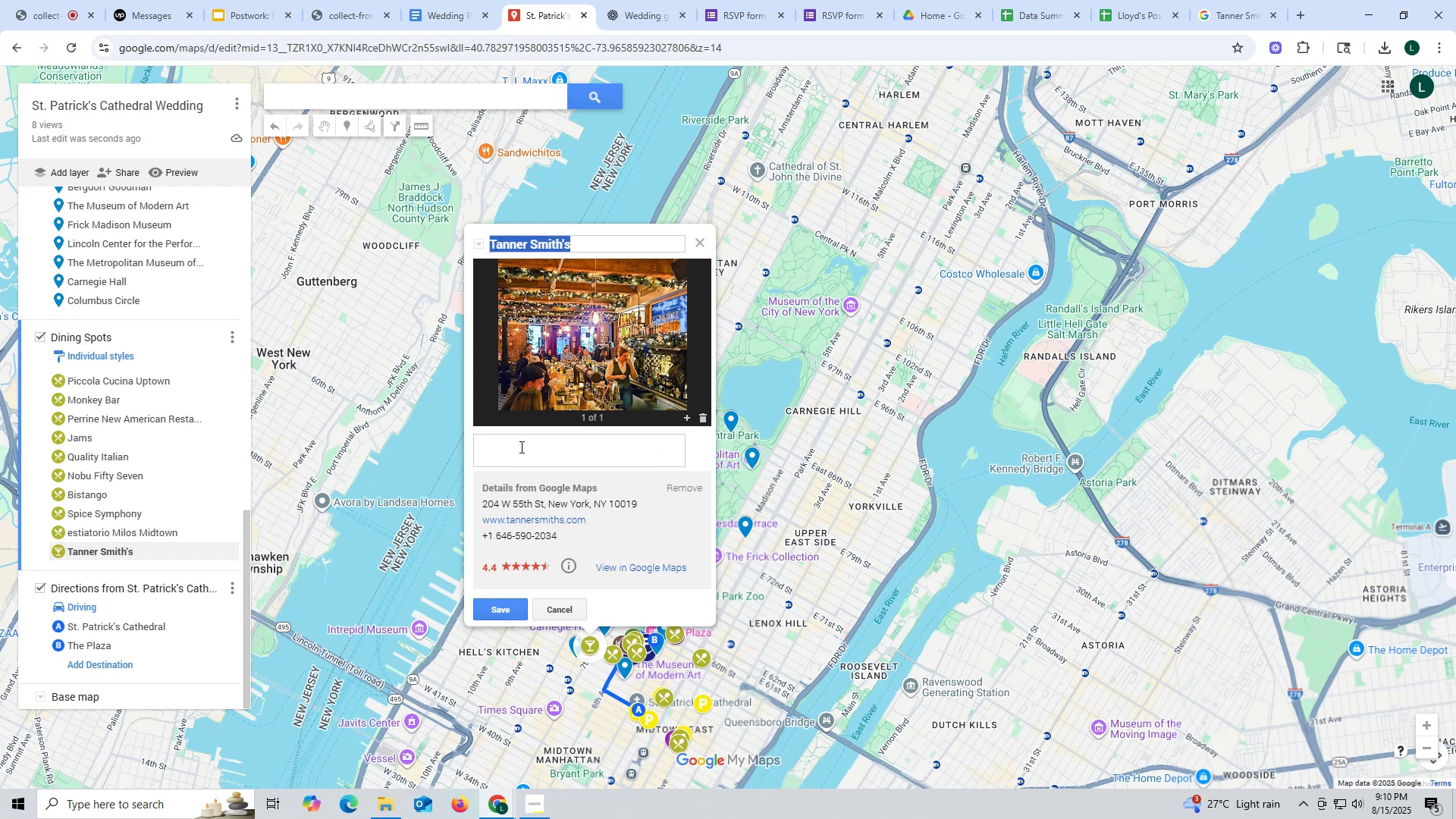 
key(Control+ControlLeft)
 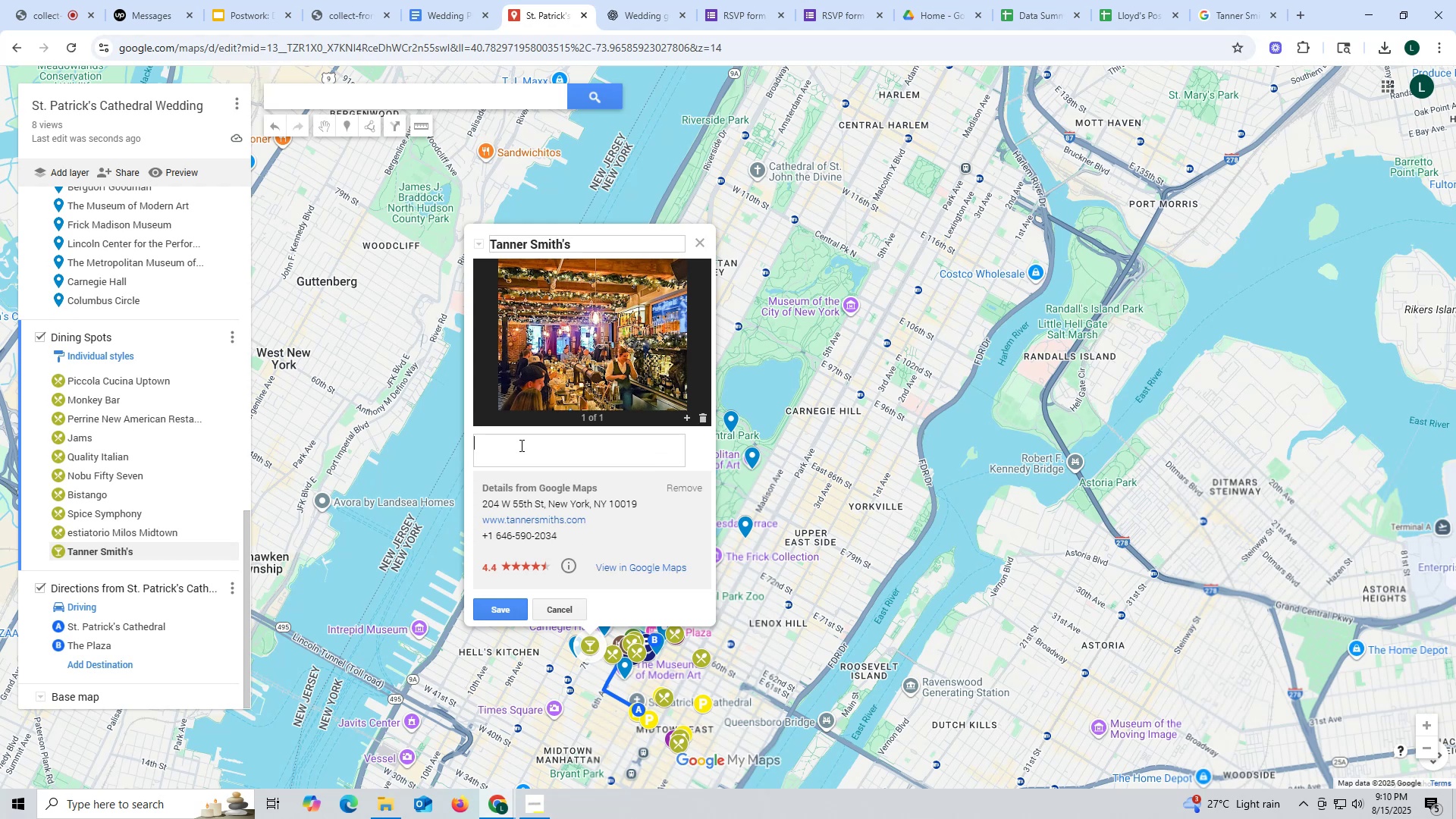 
left_click([520, 445])
 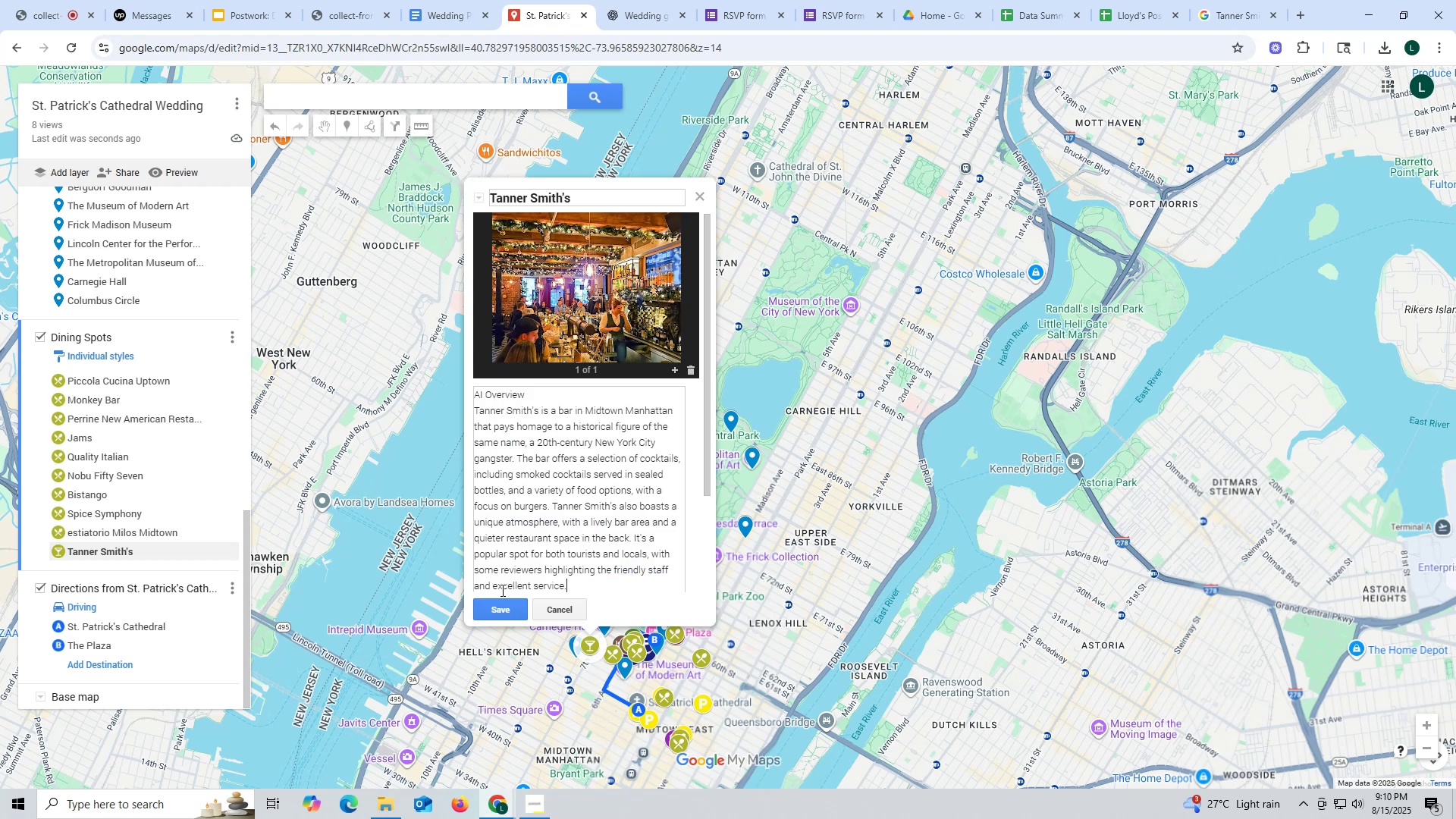 
key(Control+V)
 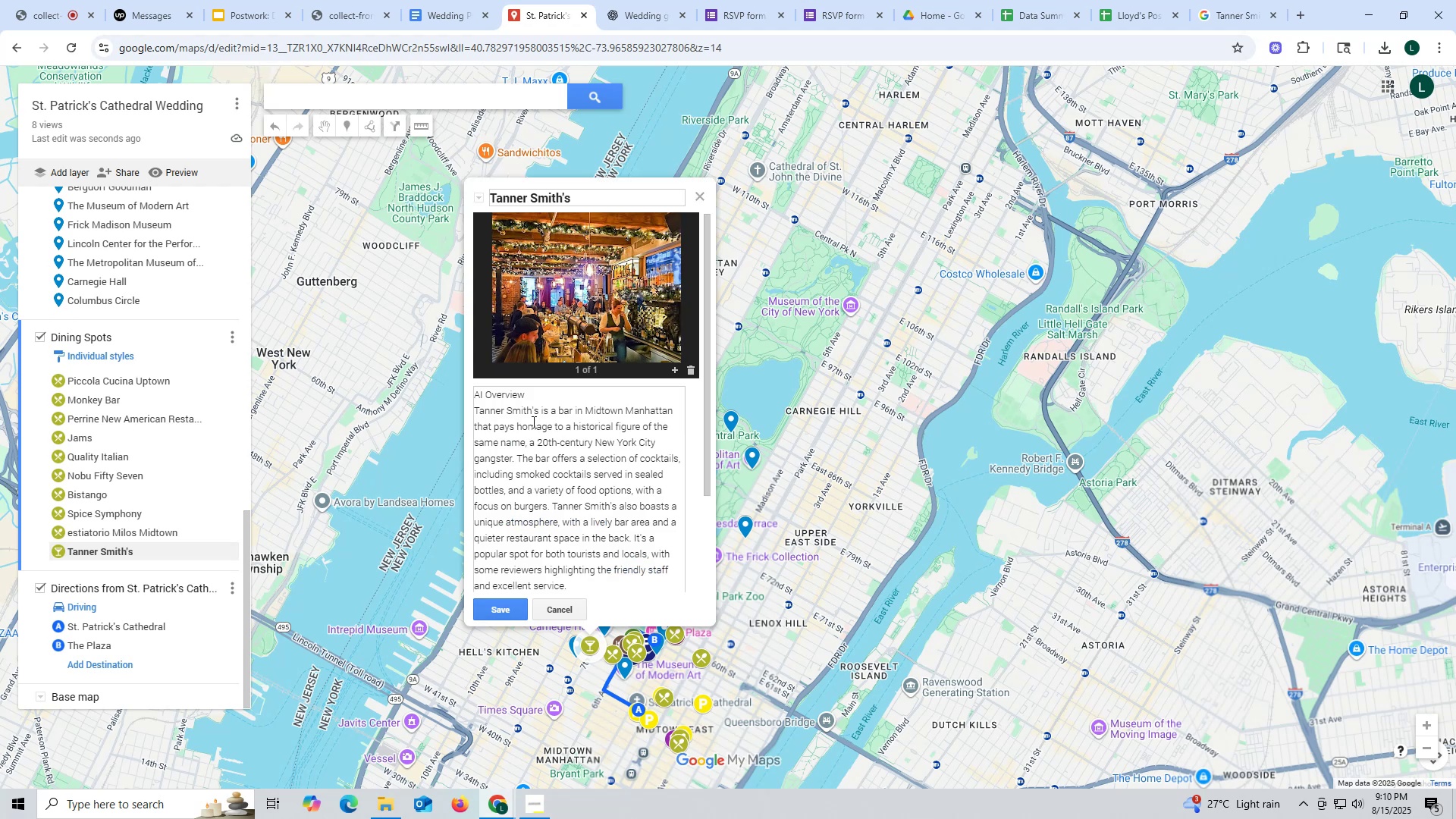 
left_click_drag(start_coordinate=[537, 391], to_coordinate=[391, 391])
 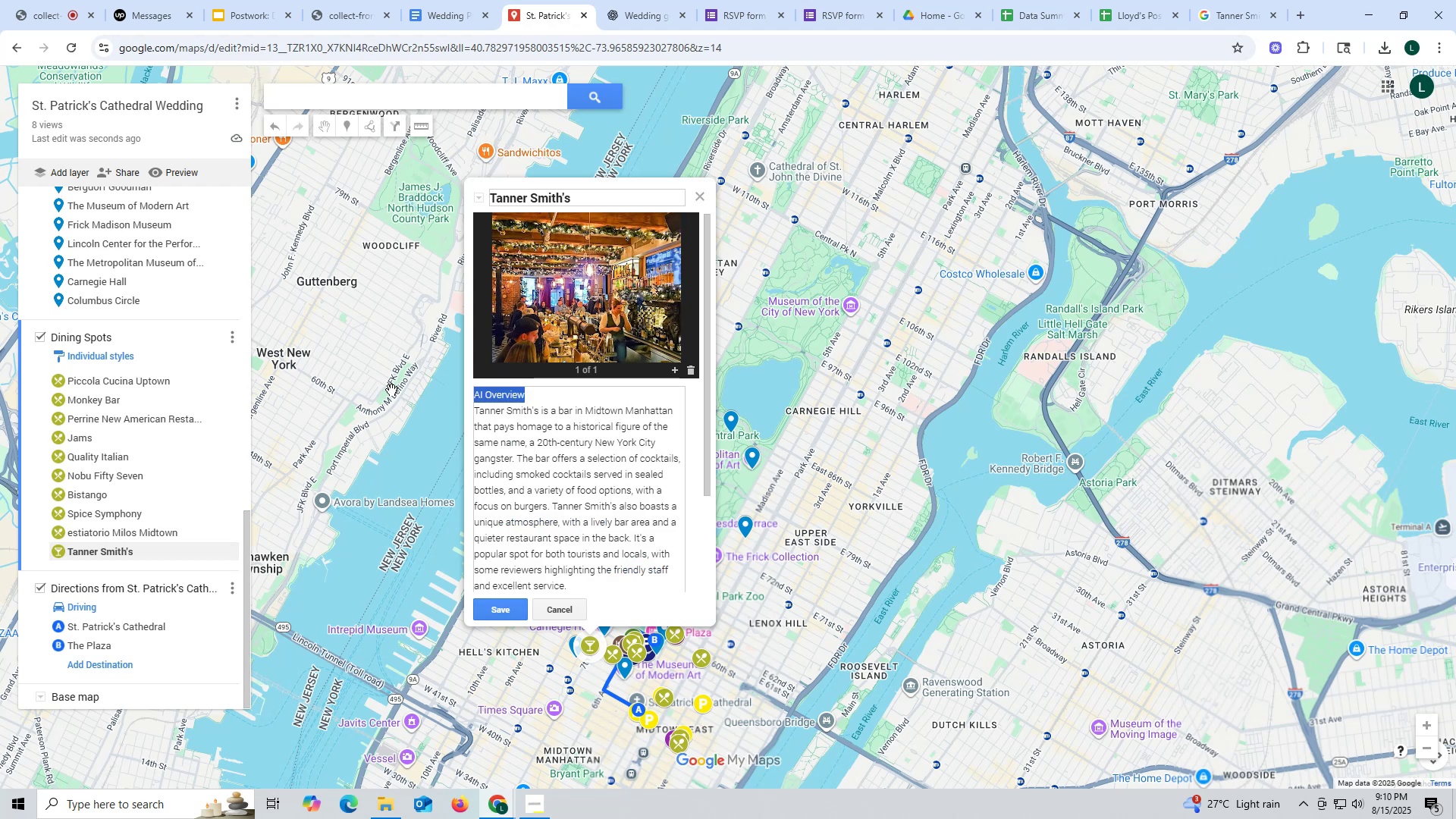 
key(Backspace)
 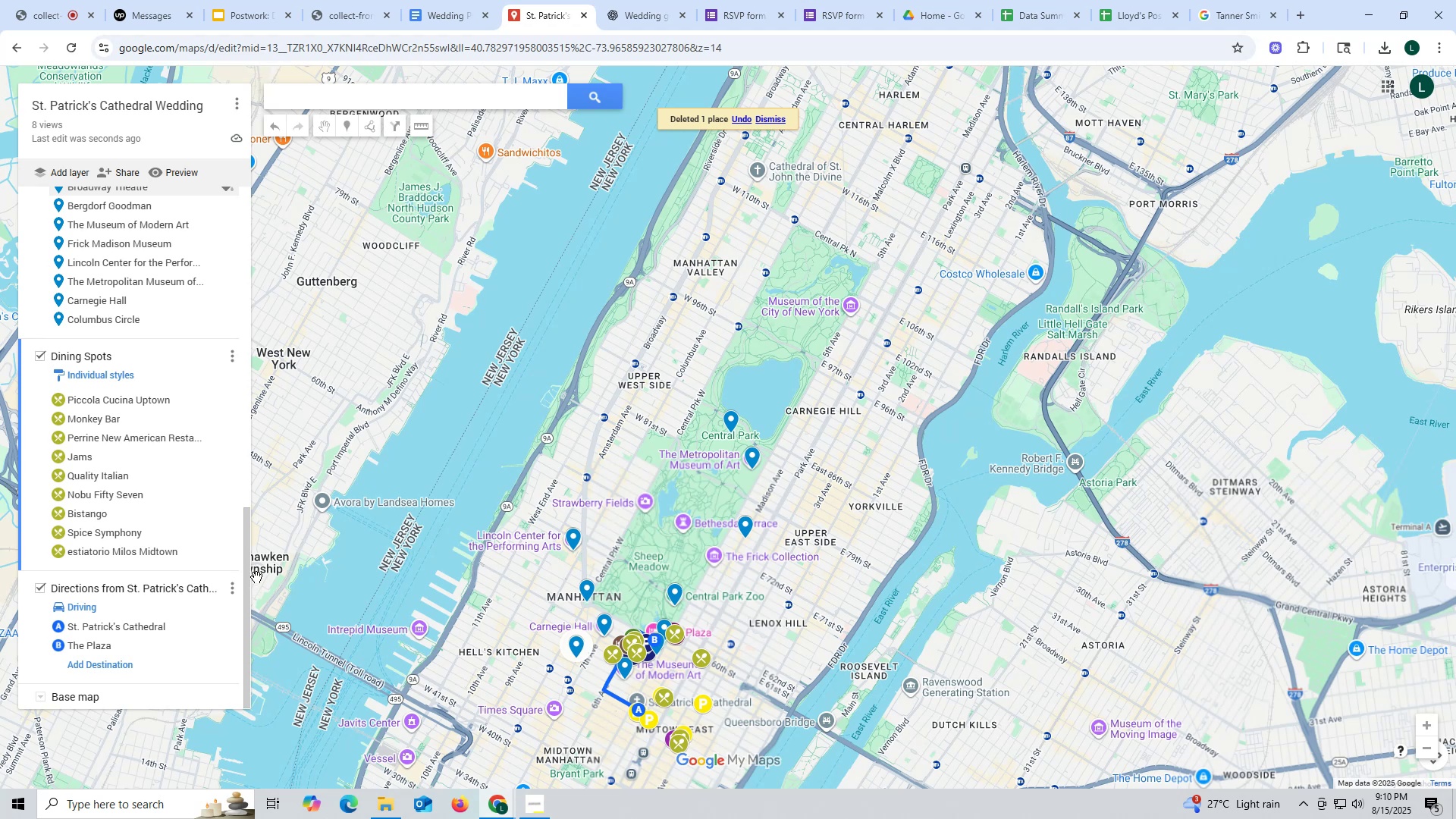 
wait(13.26)
 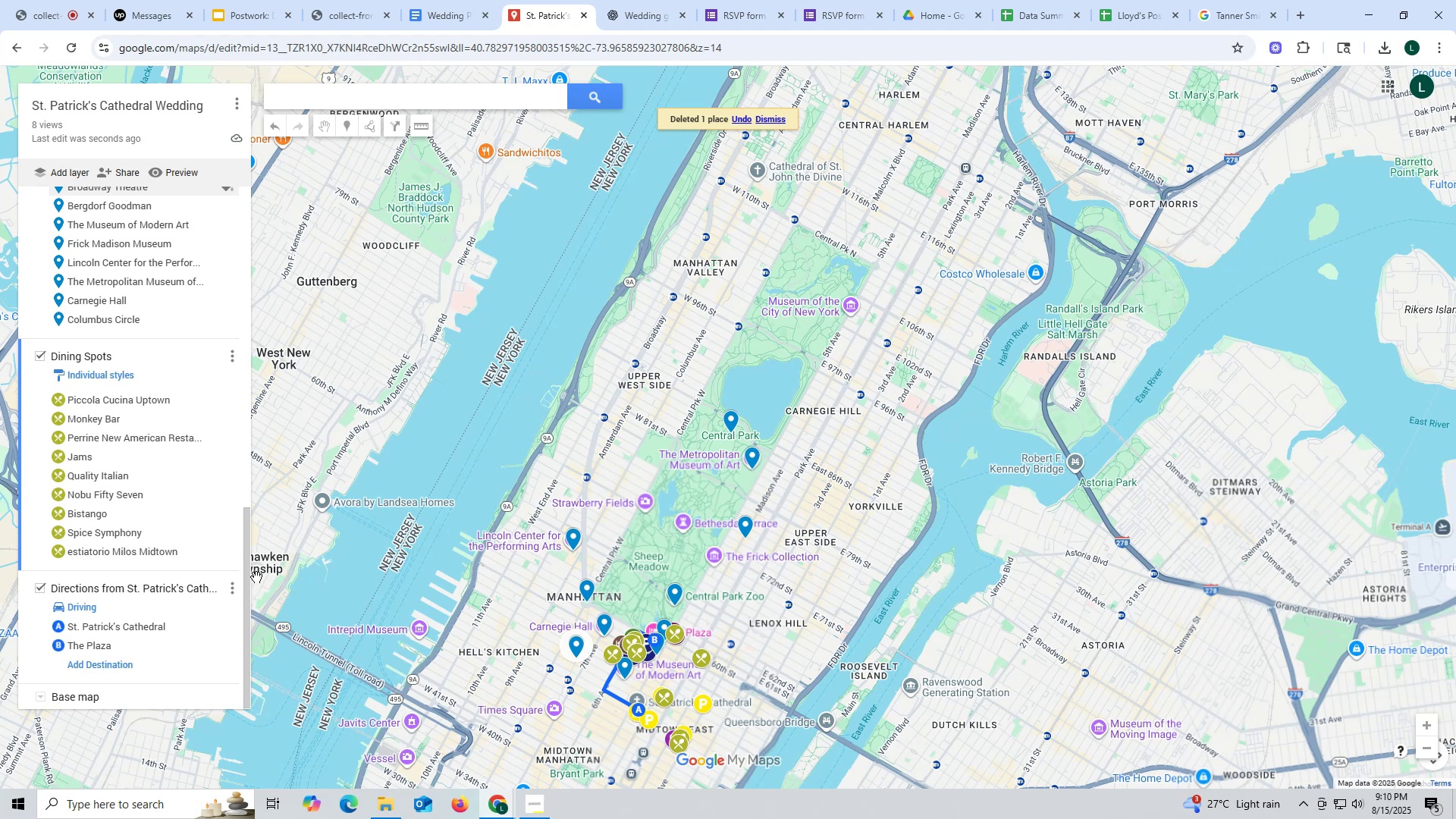 
left_click([277, 129])
 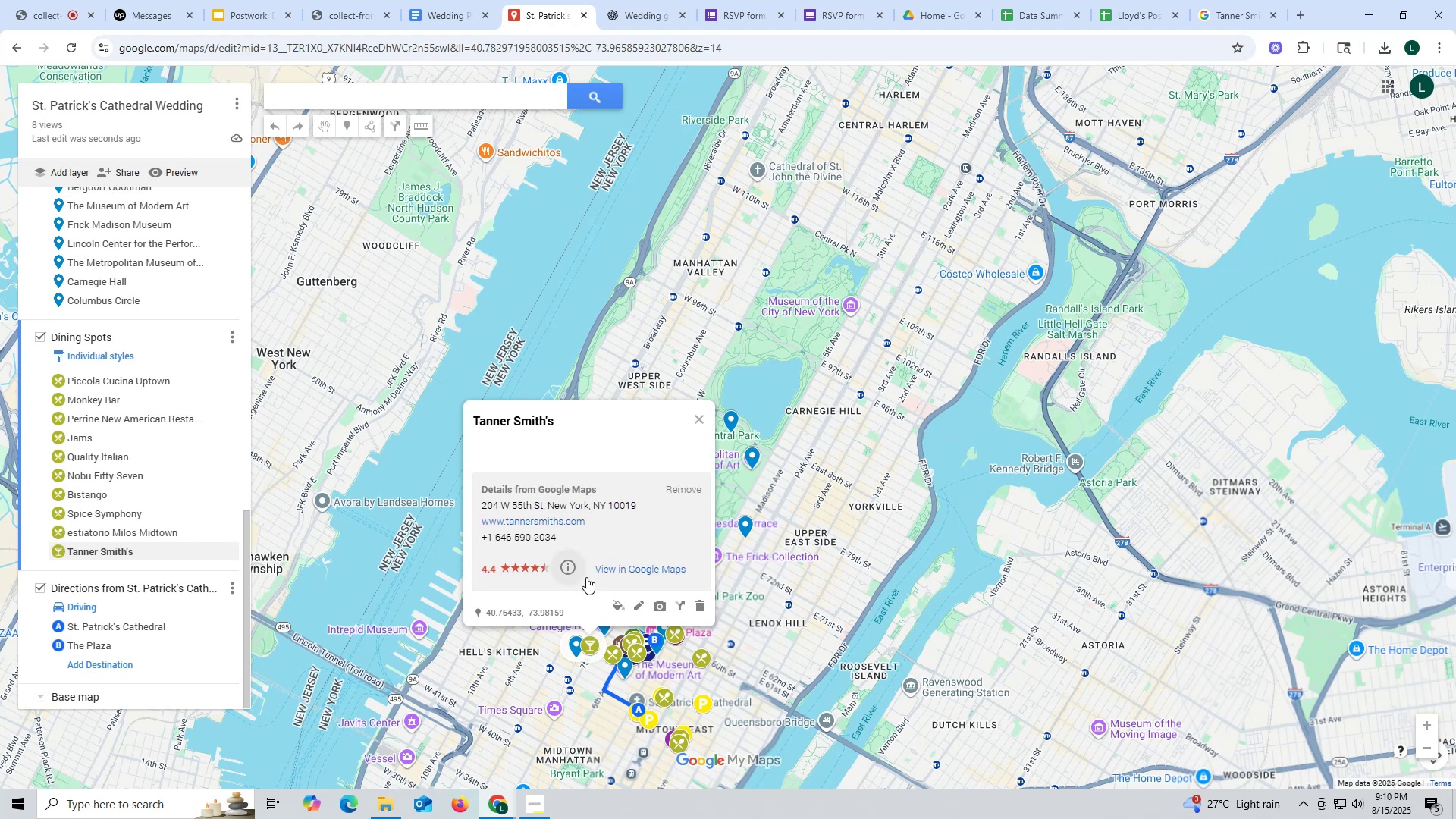 
left_click([645, 601])
 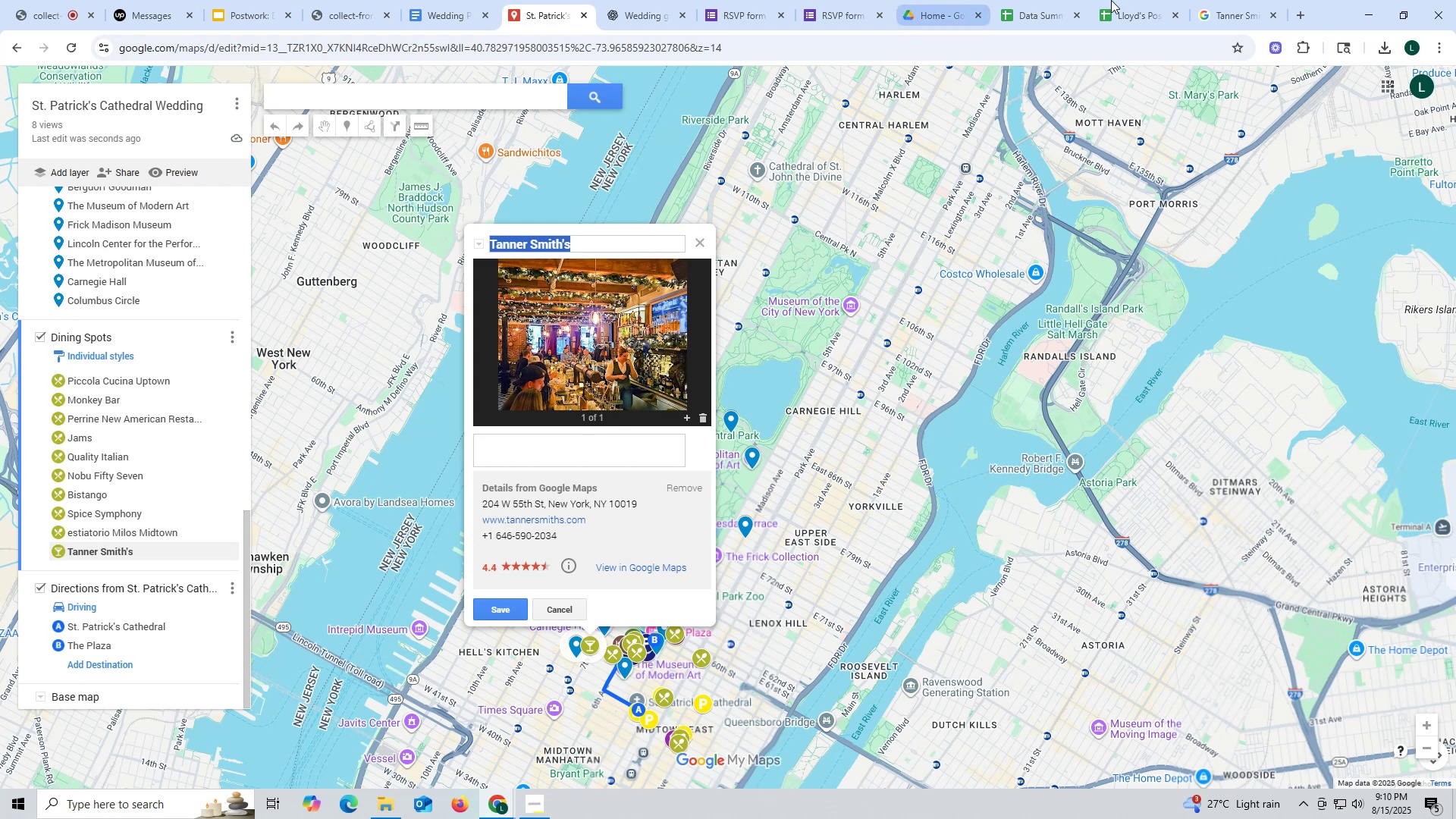 
left_click_drag(start_coordinate=[1228, 7], to_coordinate=[1222, 7])
 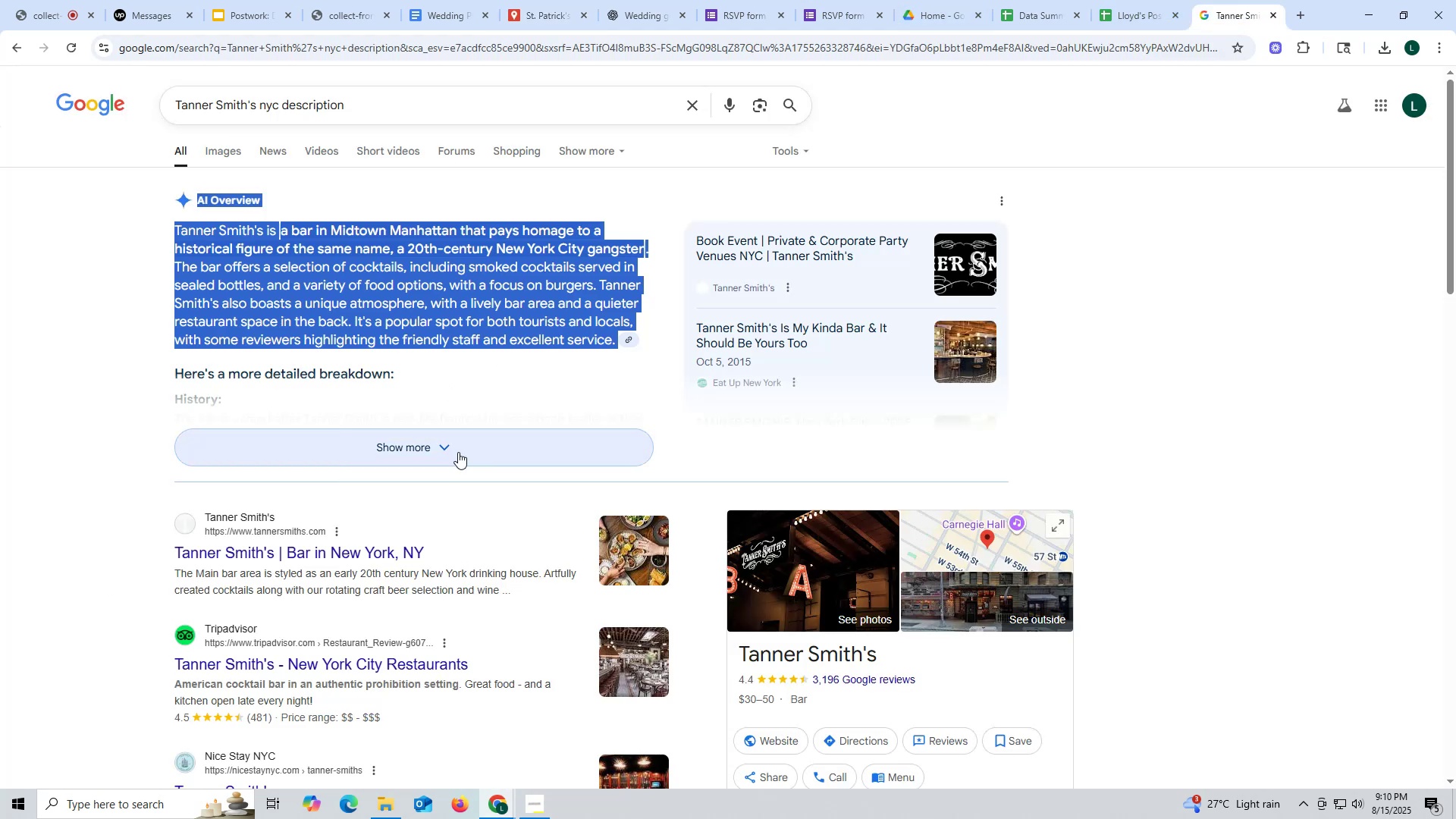 
left_click([453, 444])
 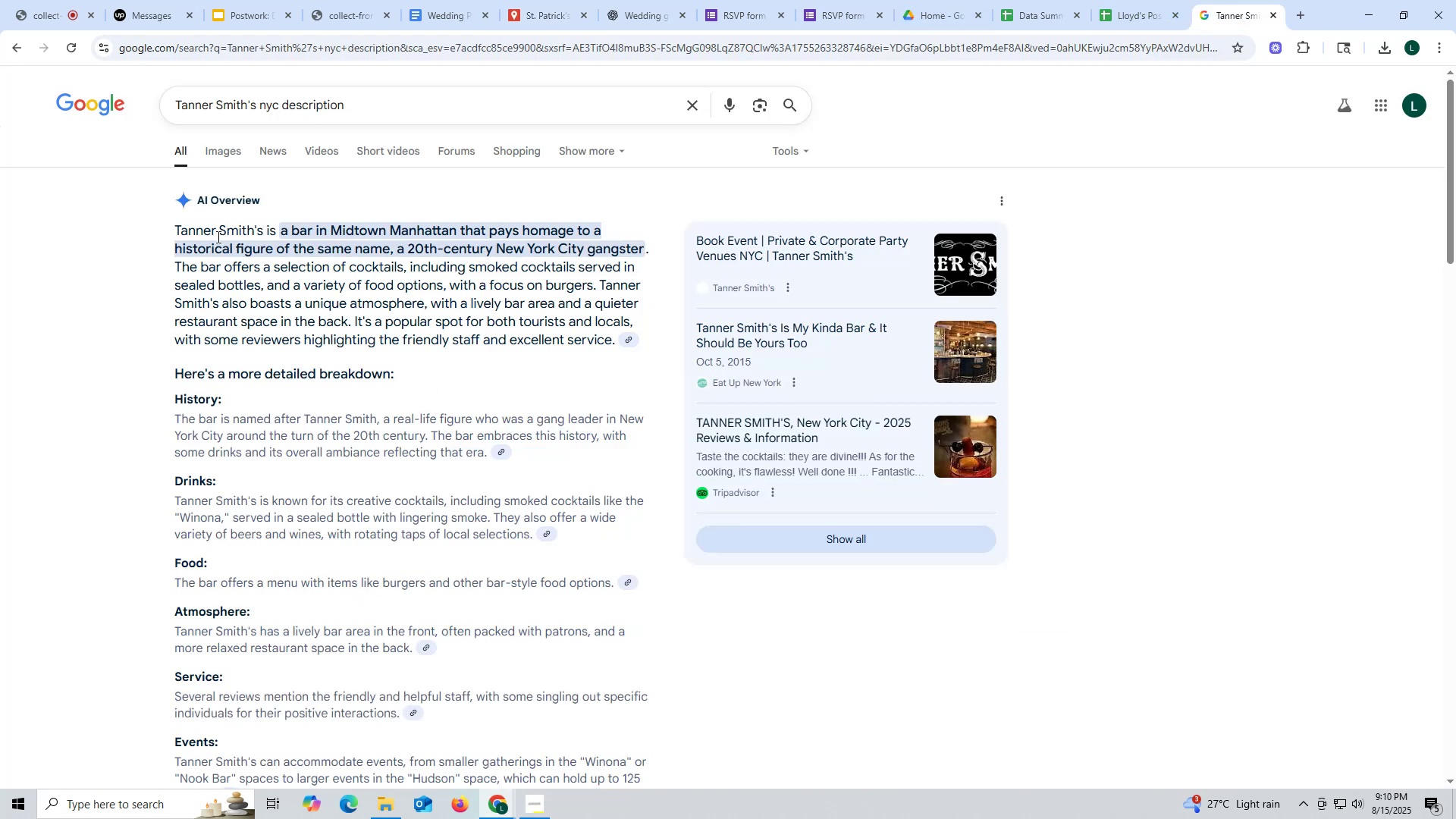 
left_click([209, 228])
 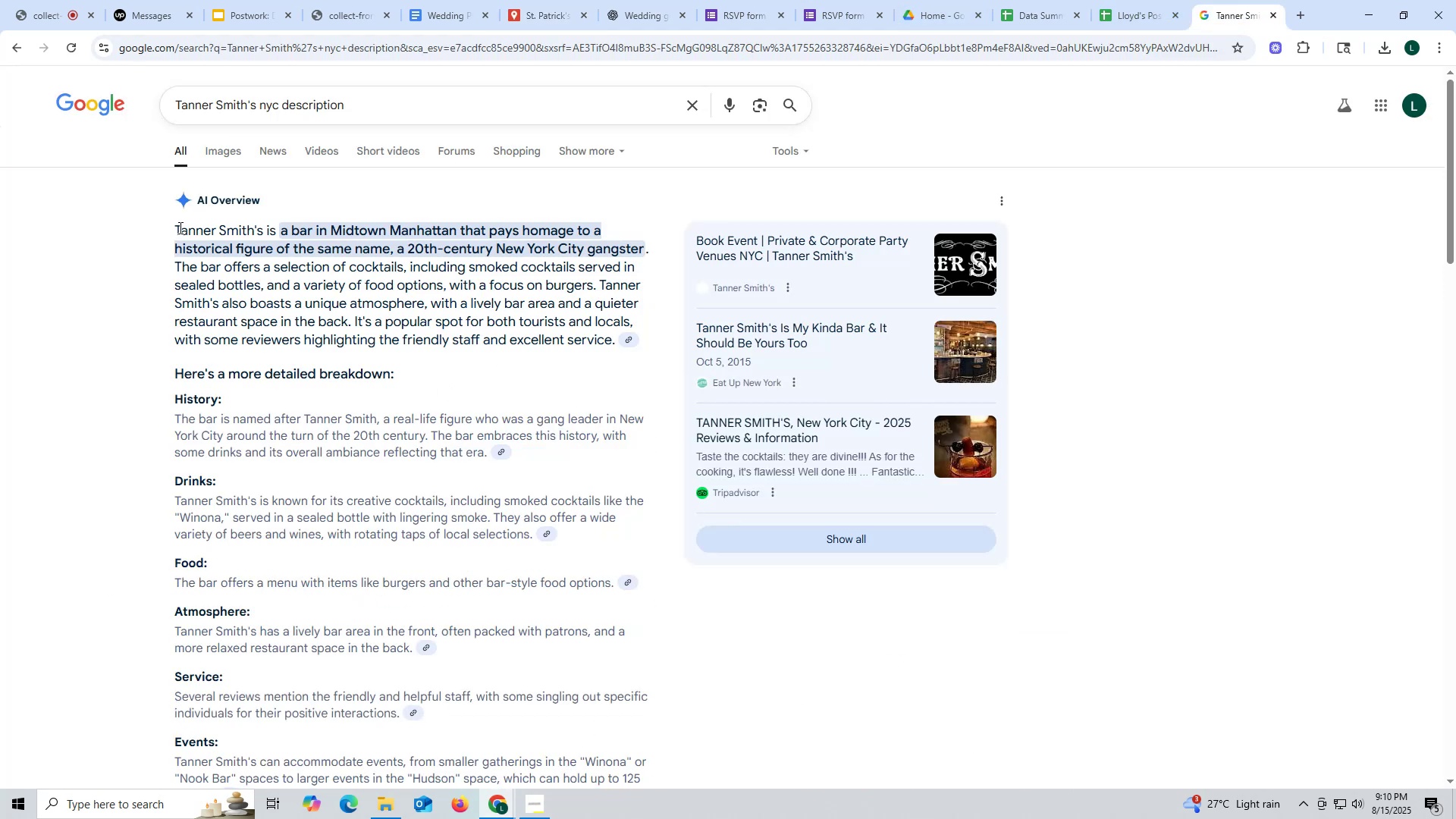 
left_click_drag(start_coordinate=[175, 228], to_coordinate=[614, 342])
 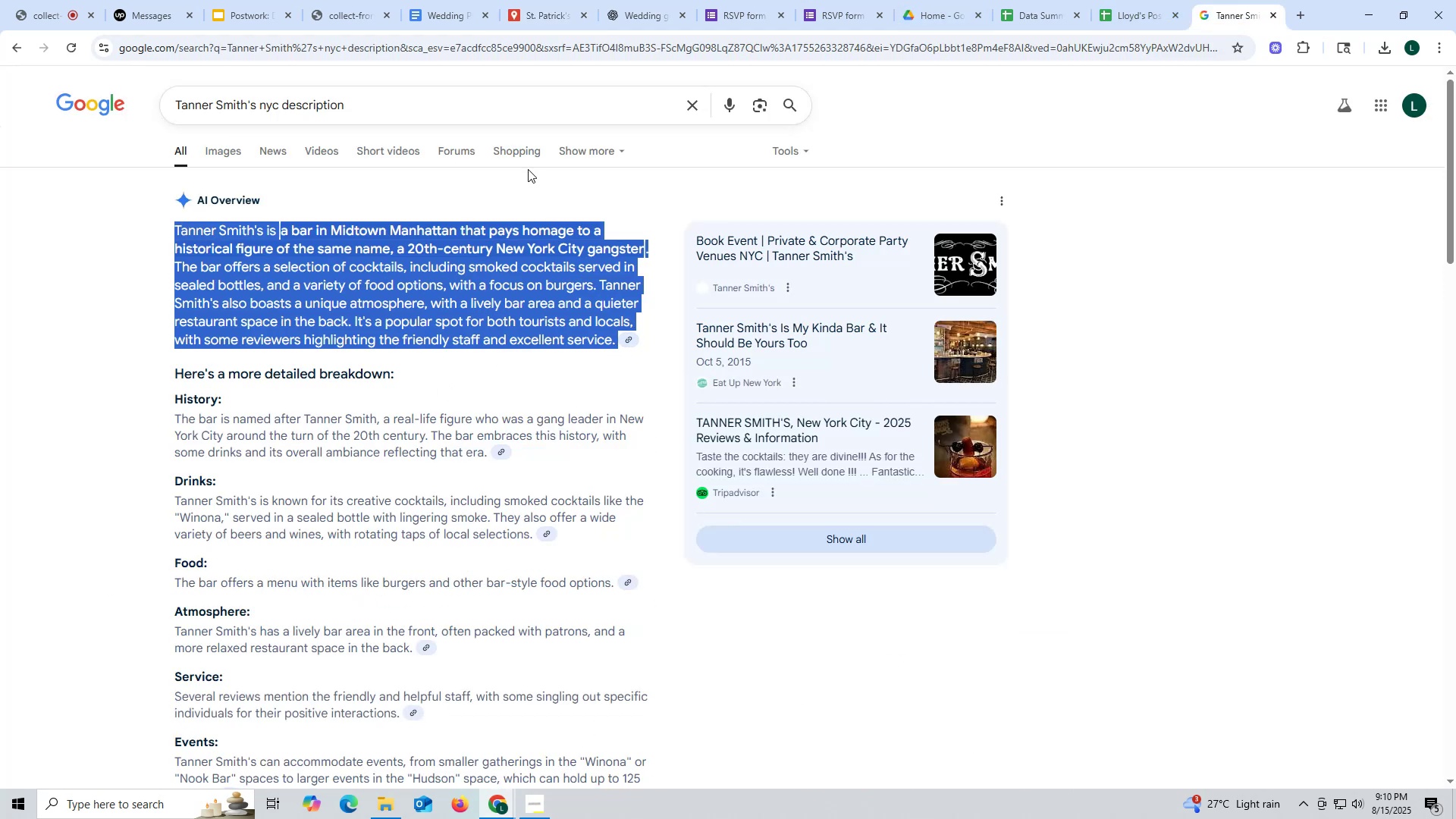 
key(Control+ControlLeft)
 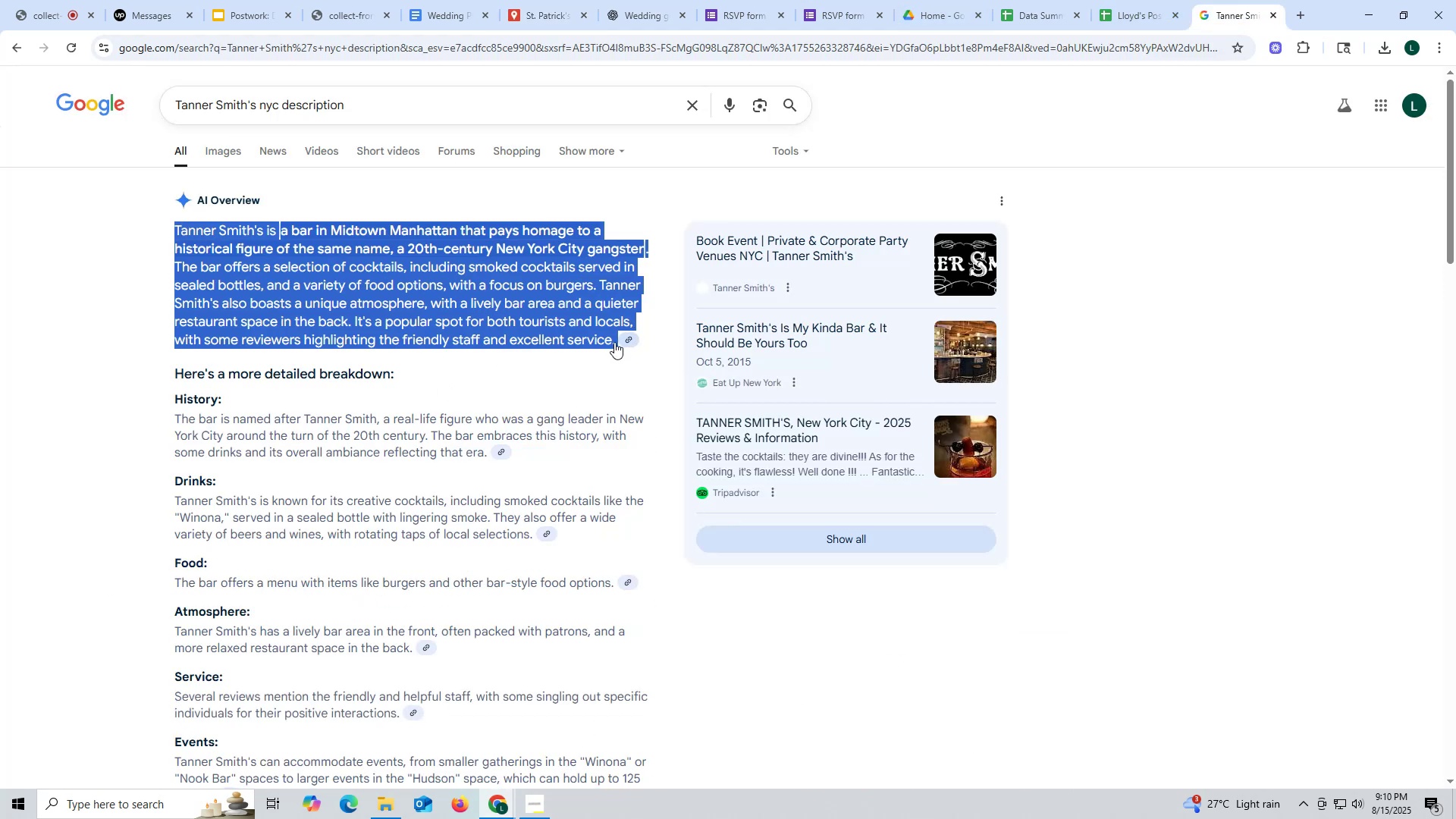 
key(Control+C)
 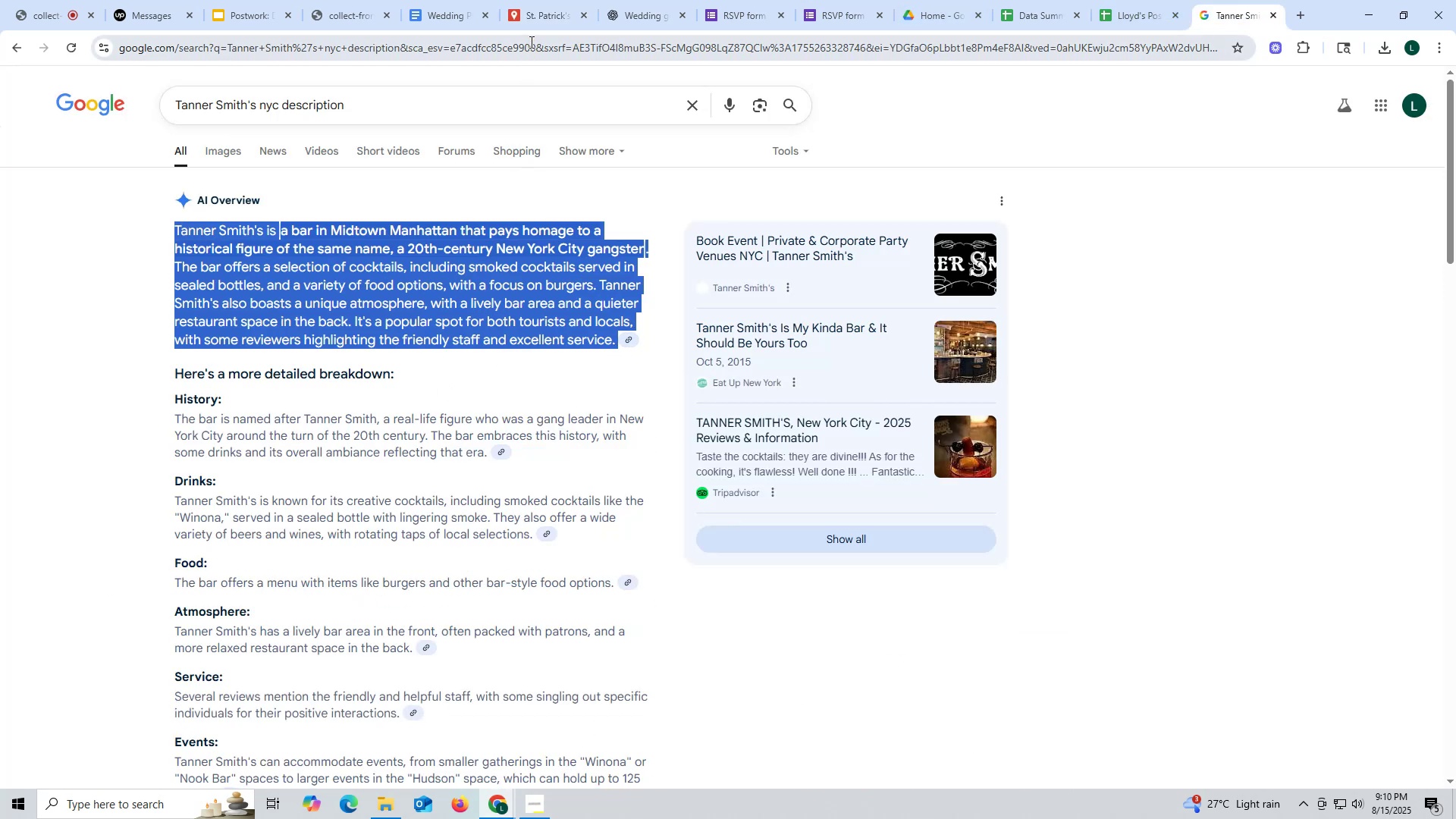 
left_click([544, 23])
 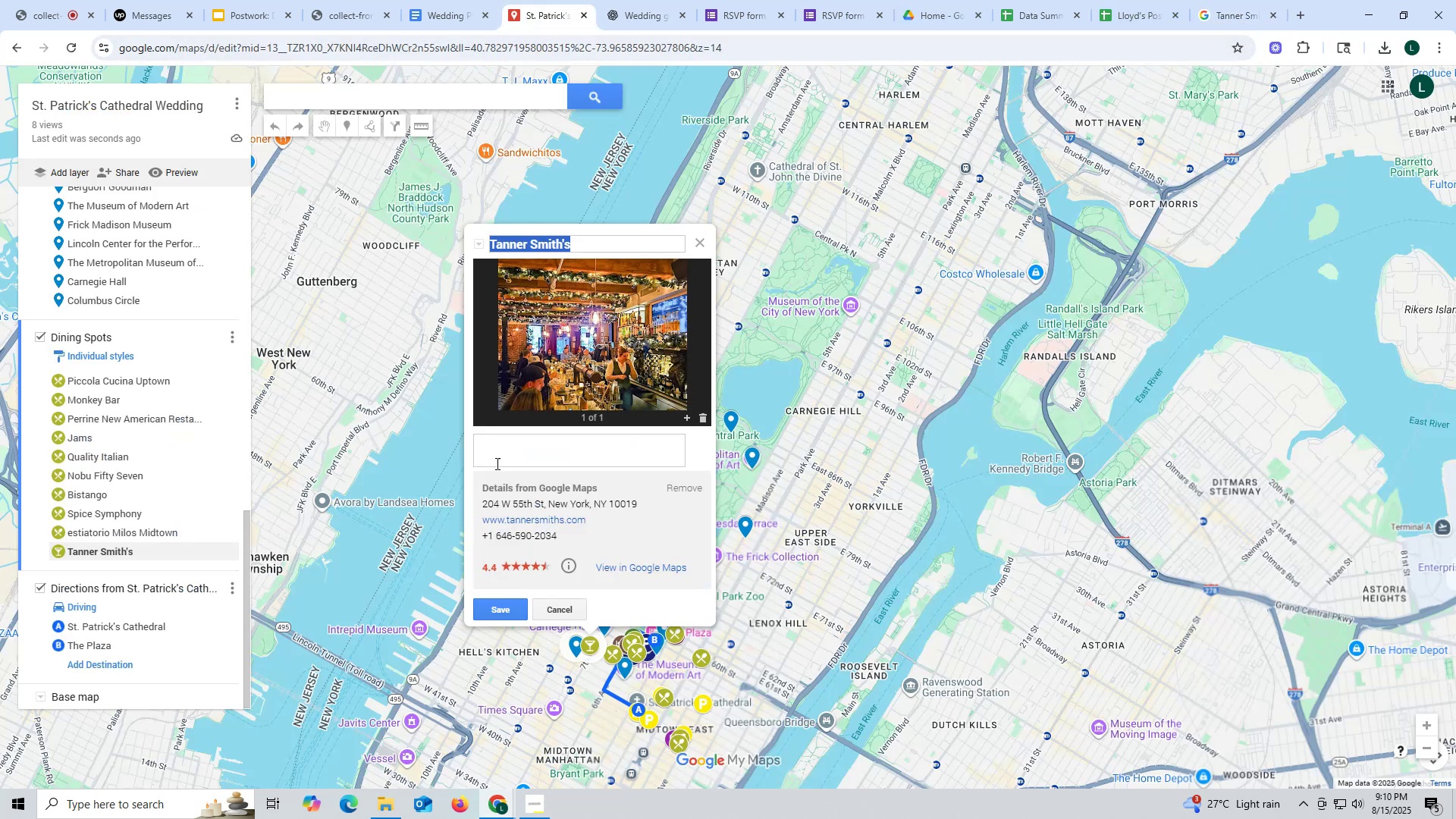 
left_click([494, 436])
 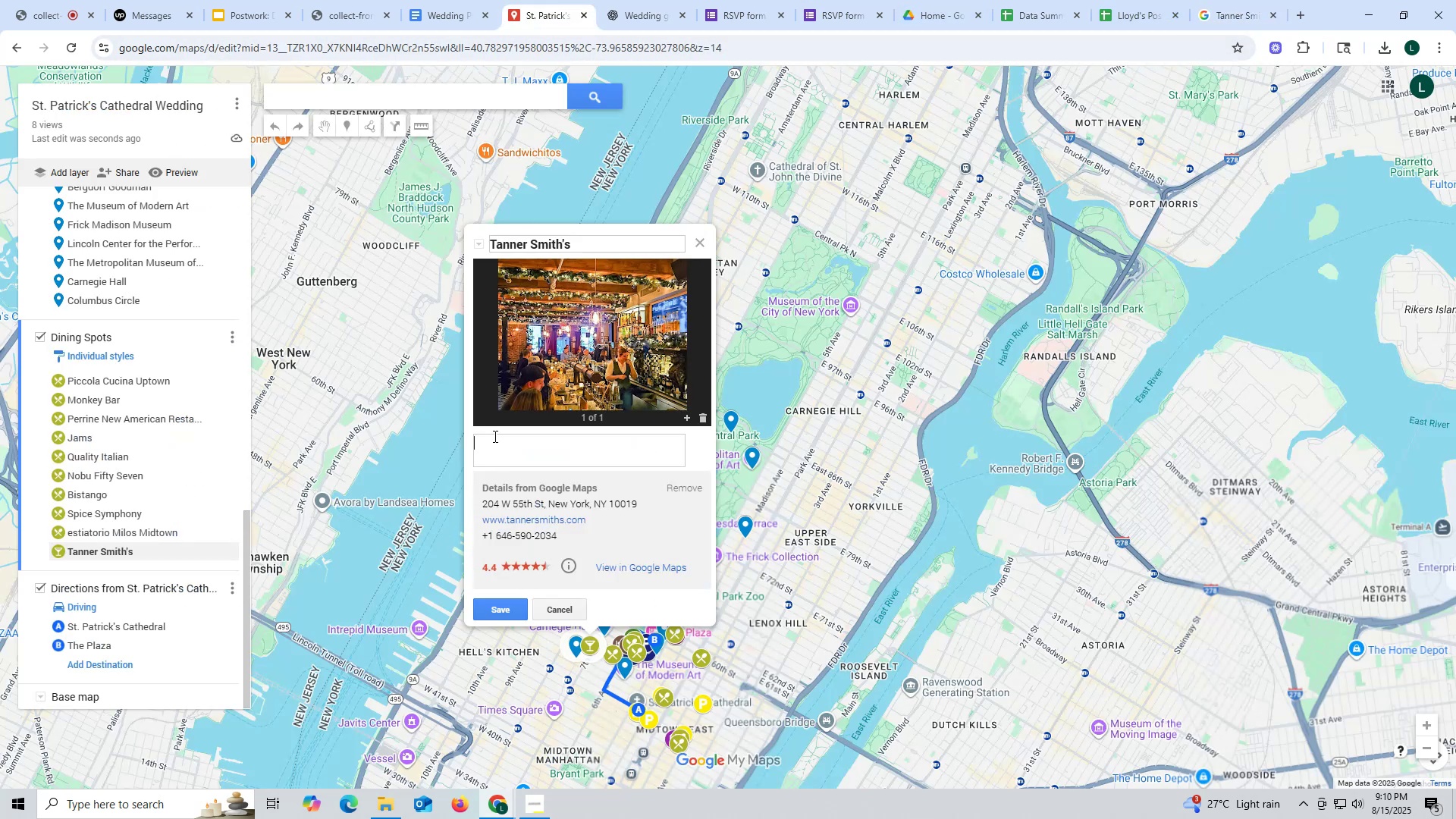 
key(Control+ControlLeft)
 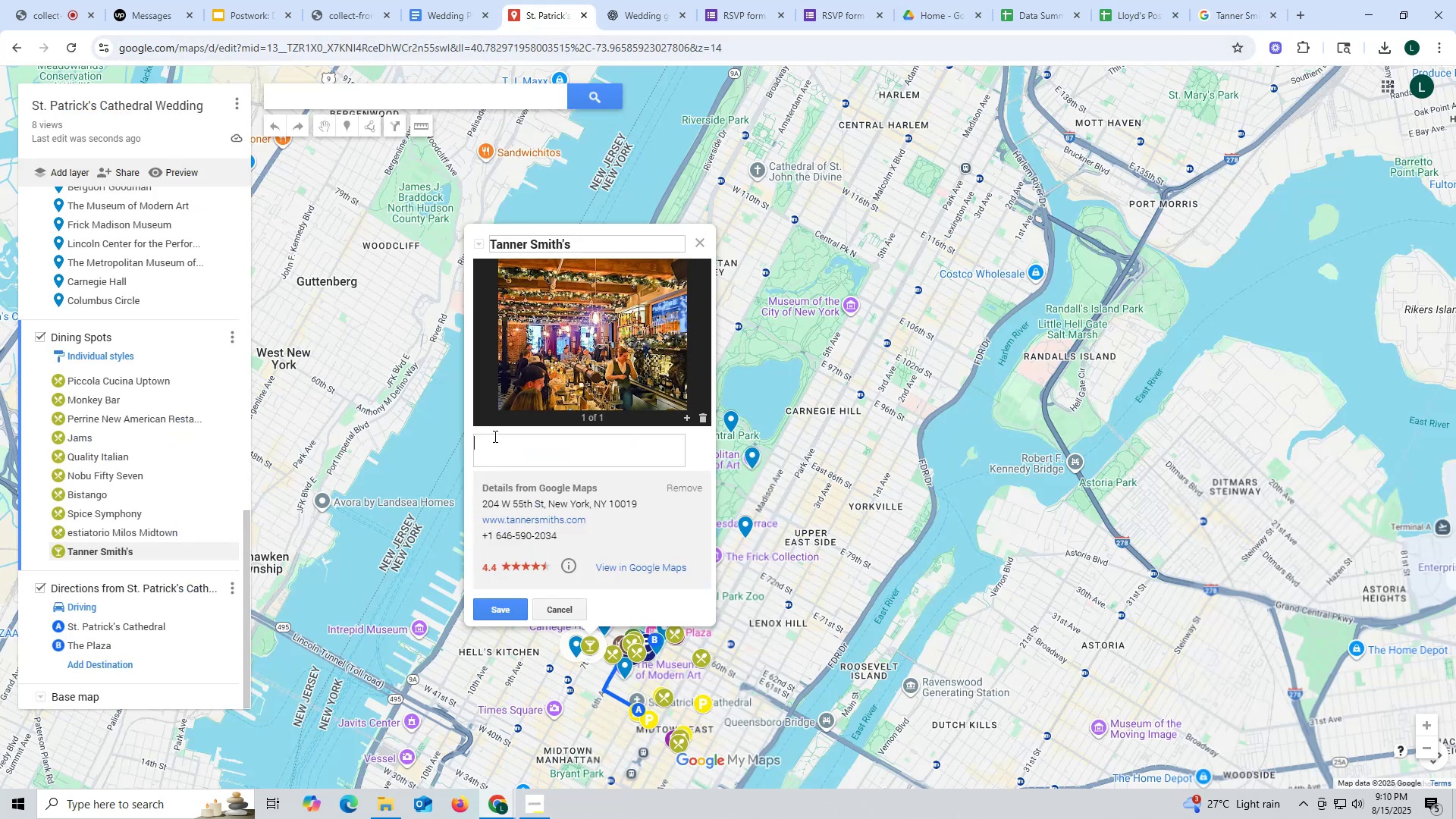 
key(Control+V)
 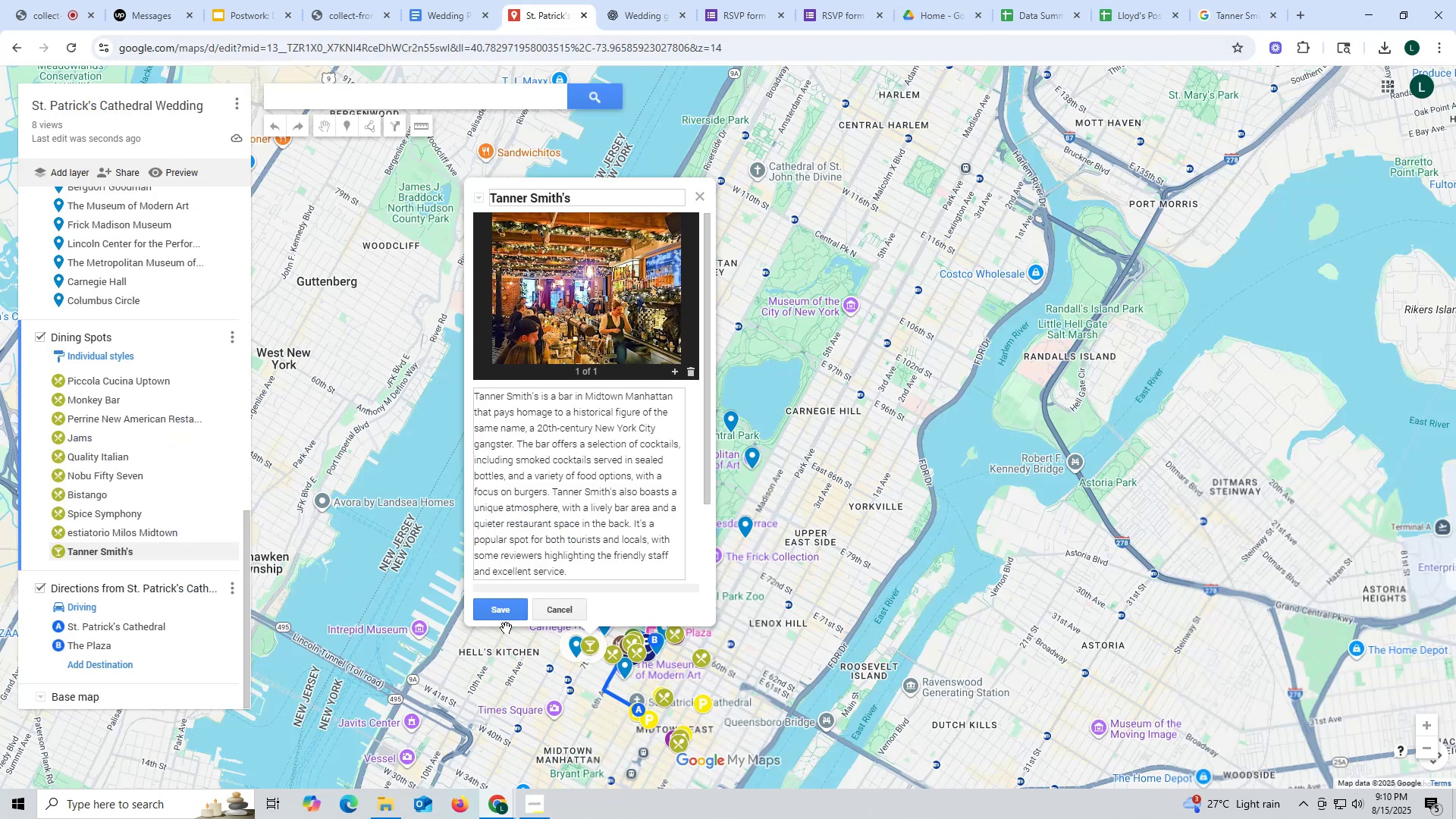 
left_click([506, 614])
 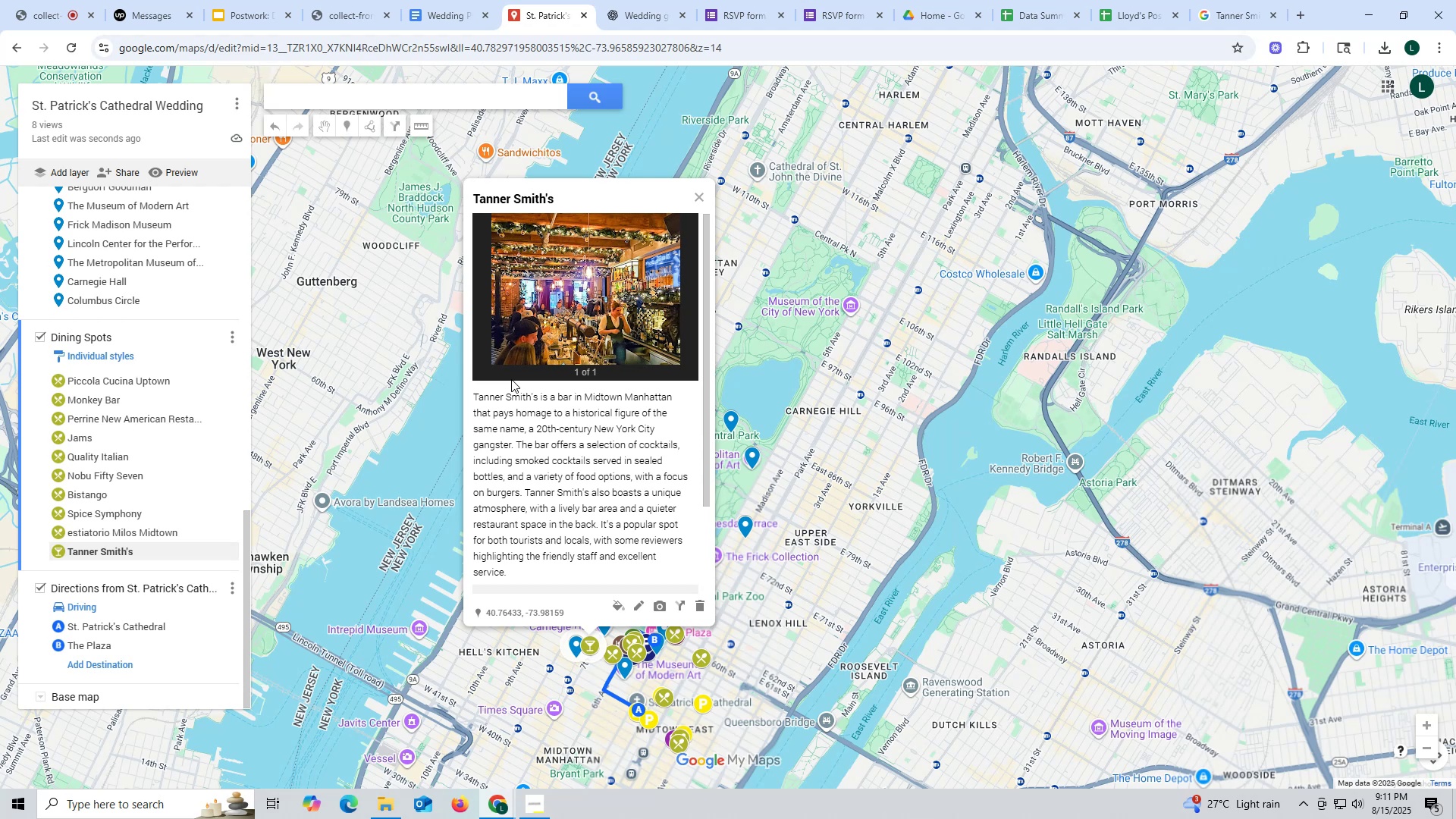 
wait(26.06)
 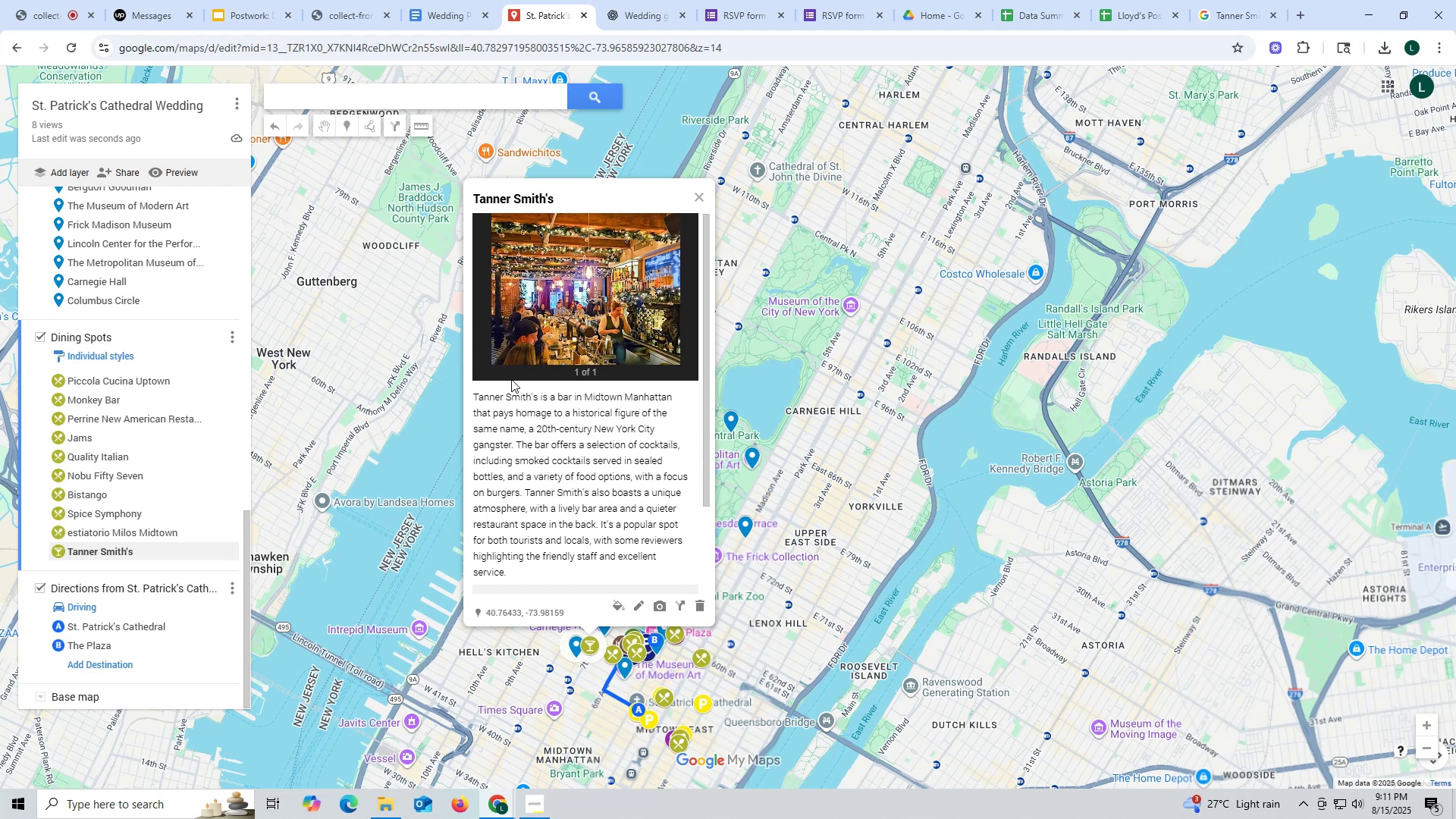 
scroll: coordinate [254, 529], scroll_direction: down, amount: 1.0
 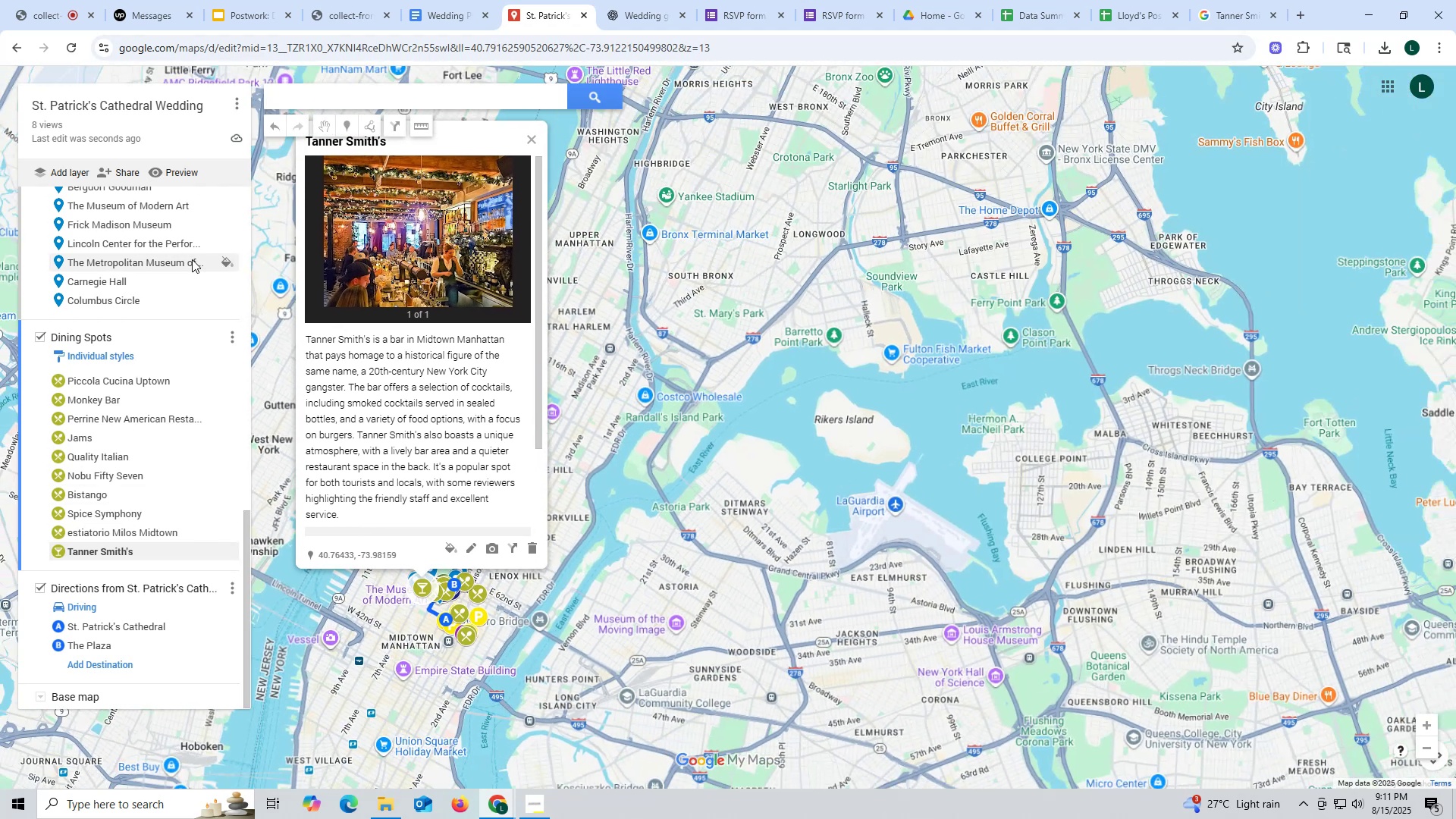 
scroll: coordinate [105, 309], scroll_direction: up, amount: 5.0
 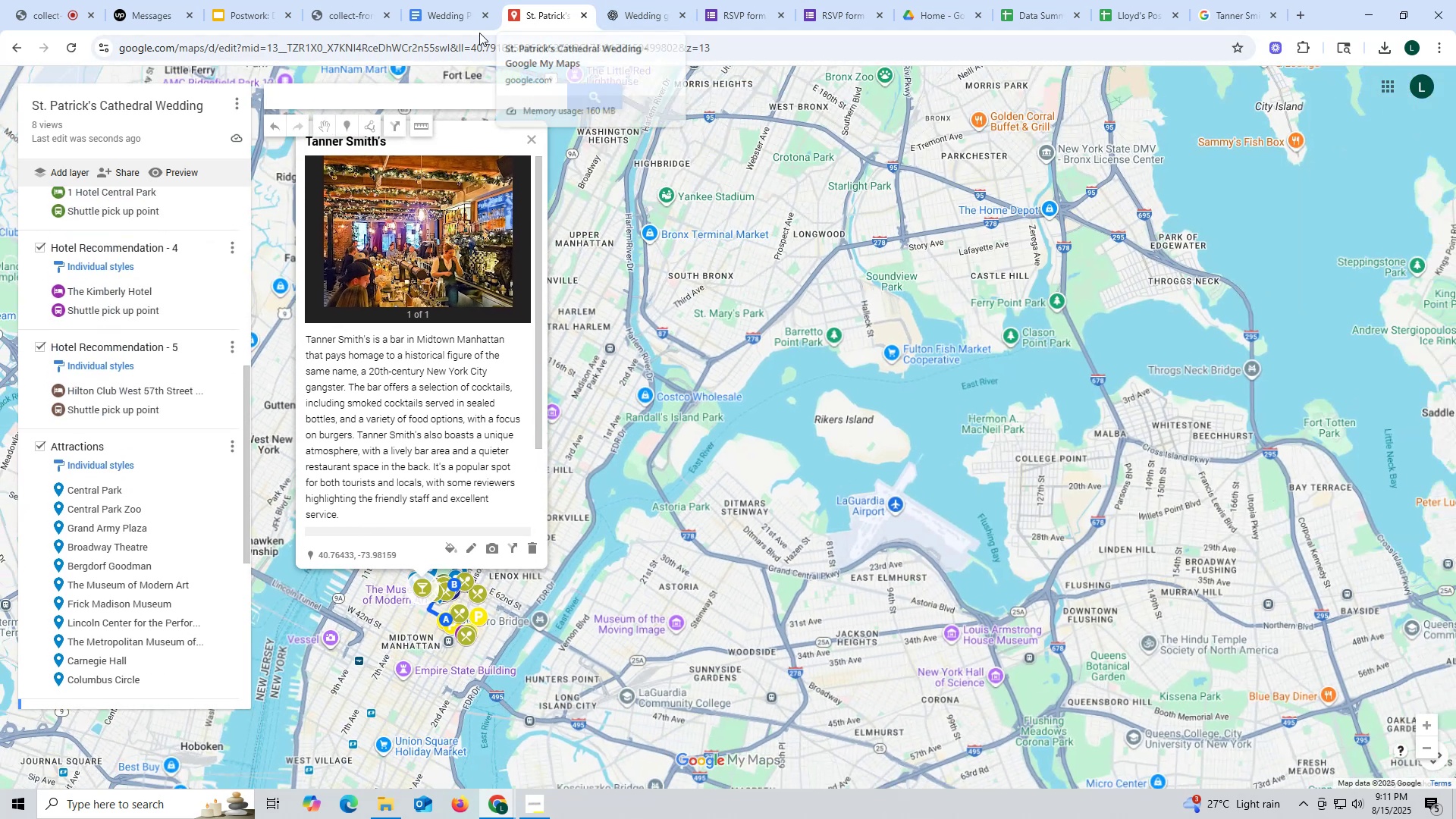 
left_click([305, 55])
 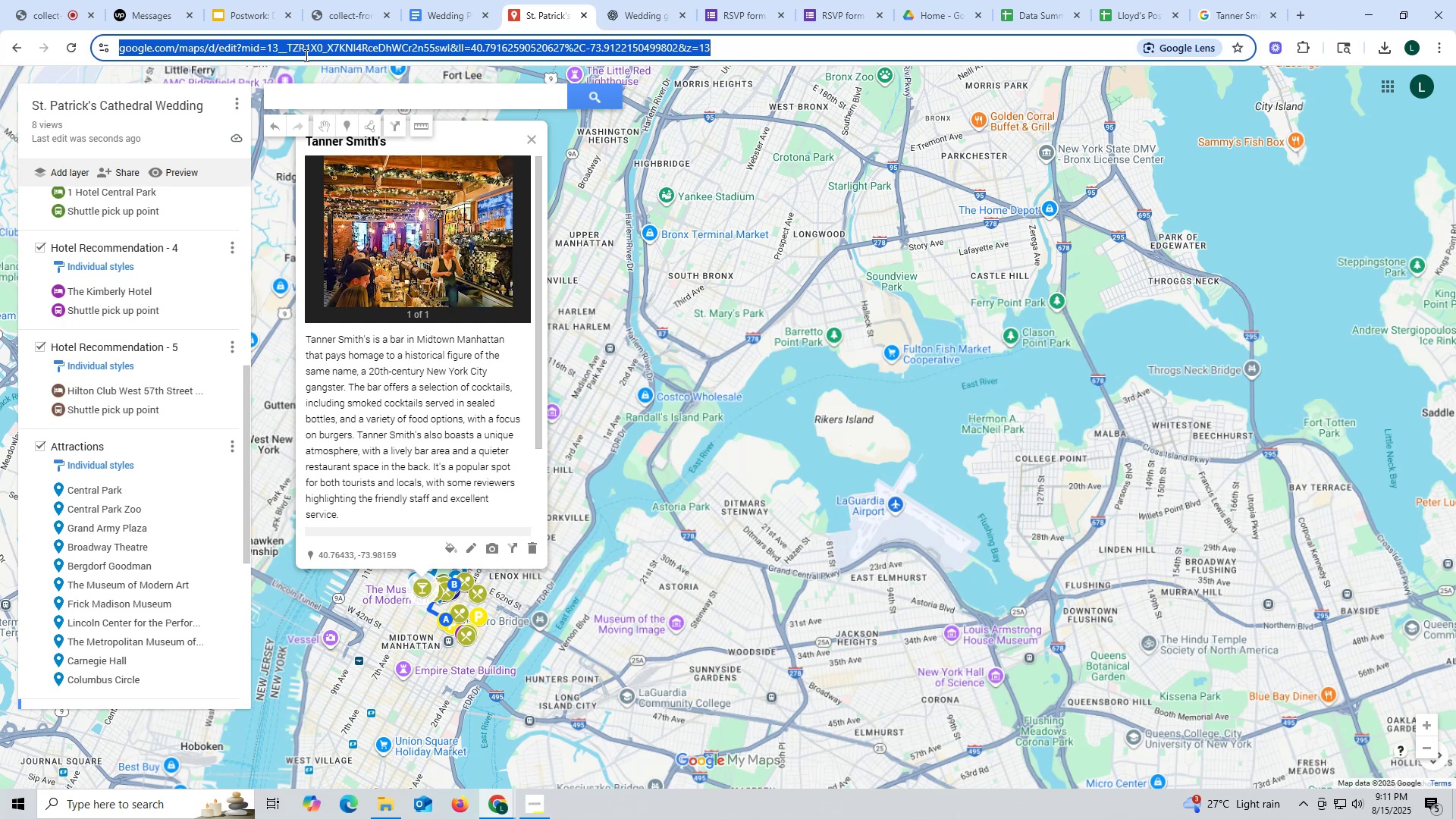 
key(G)
 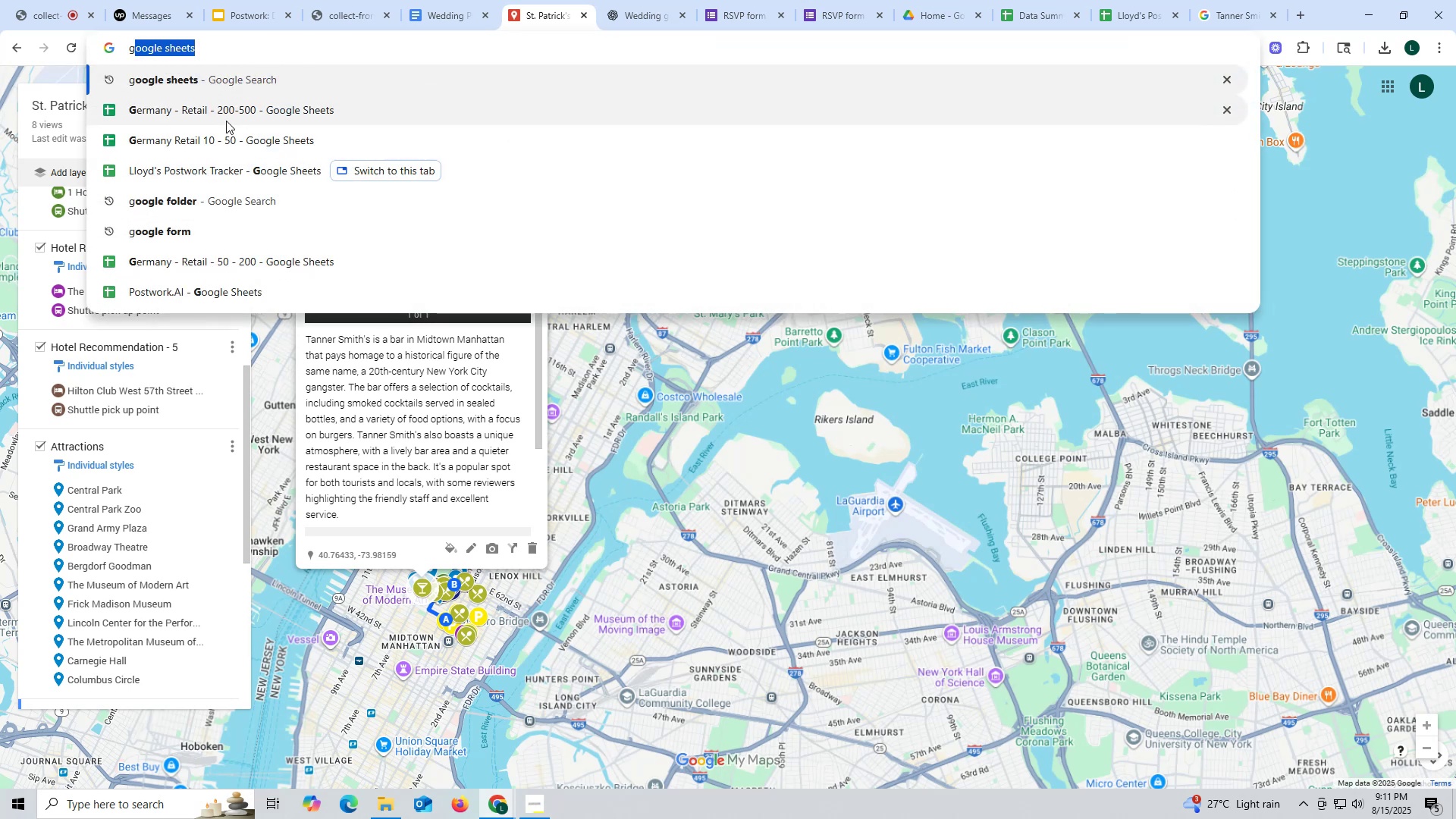 
type(oogle m)
 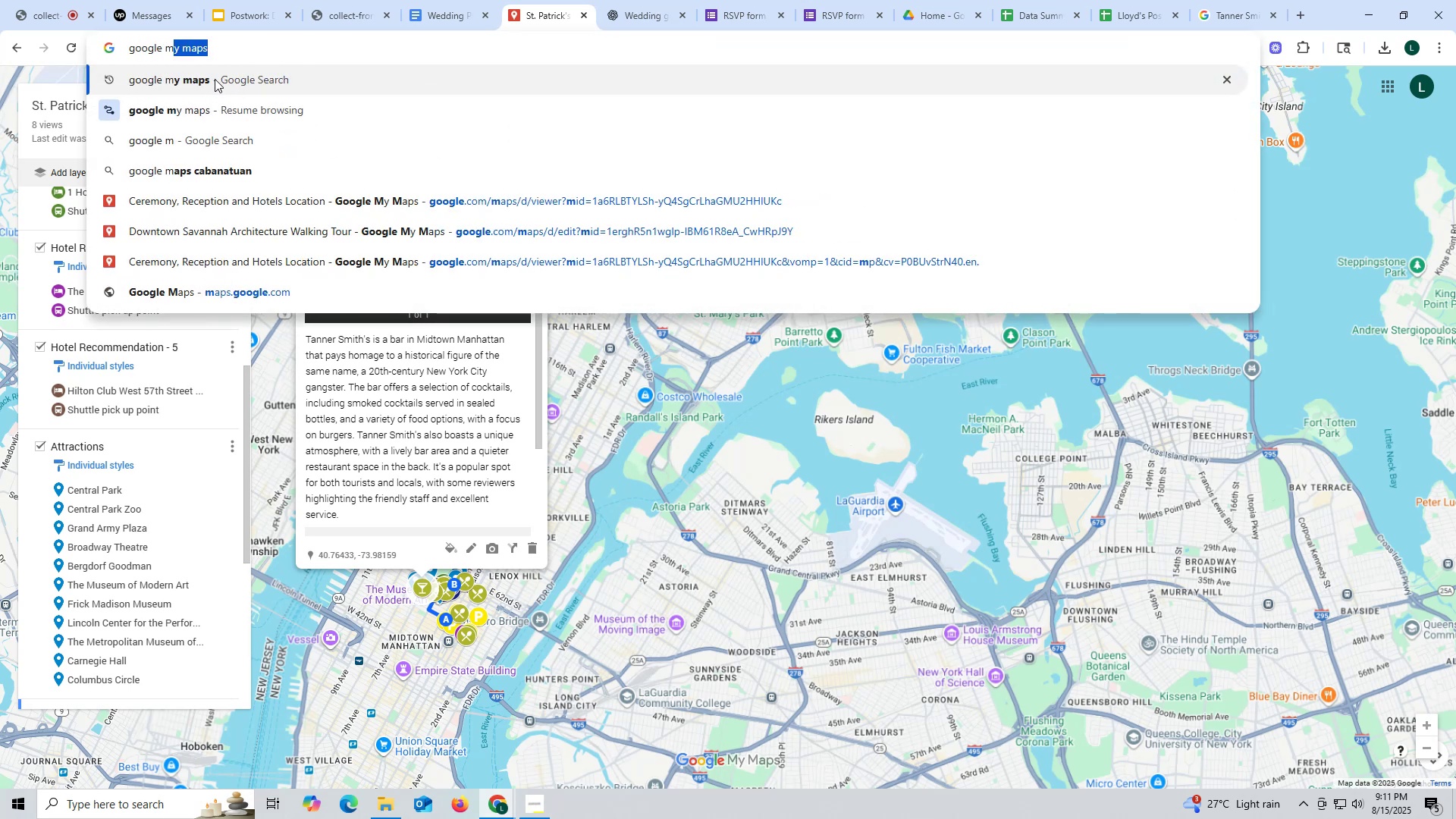 
left_click([218, 68])
 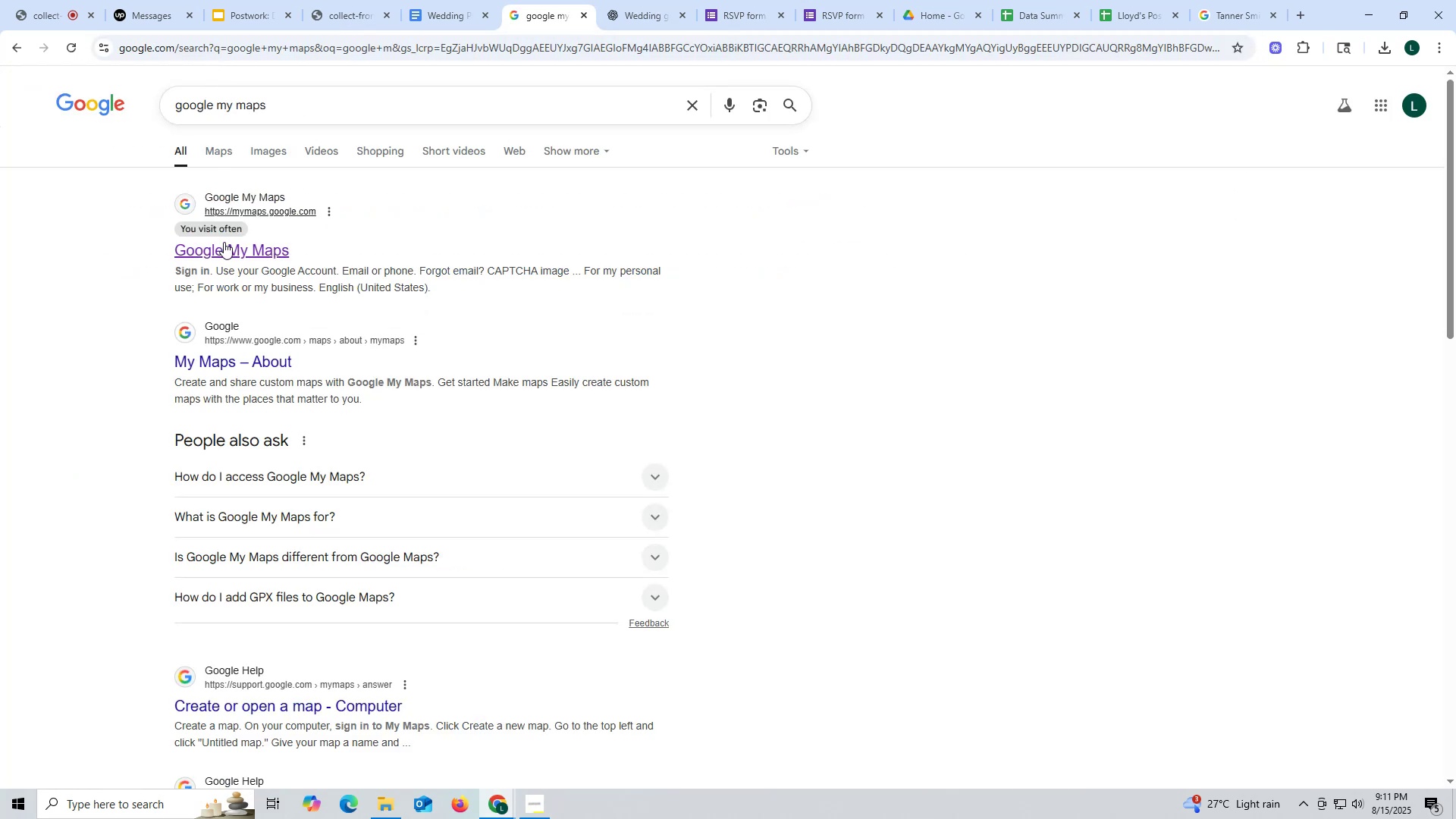 
left_click([226, 244])
 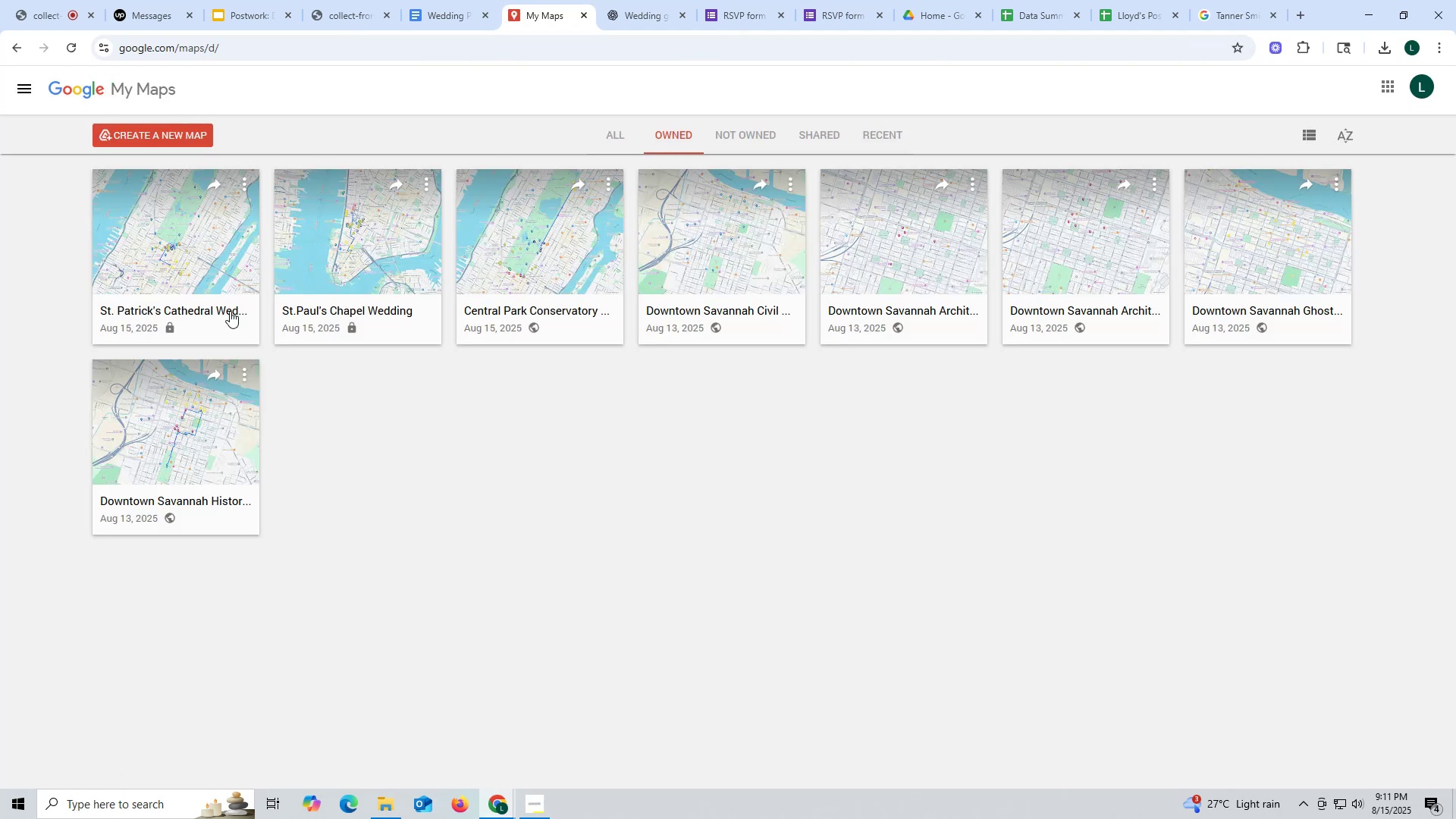 
left_click([332, 312])
 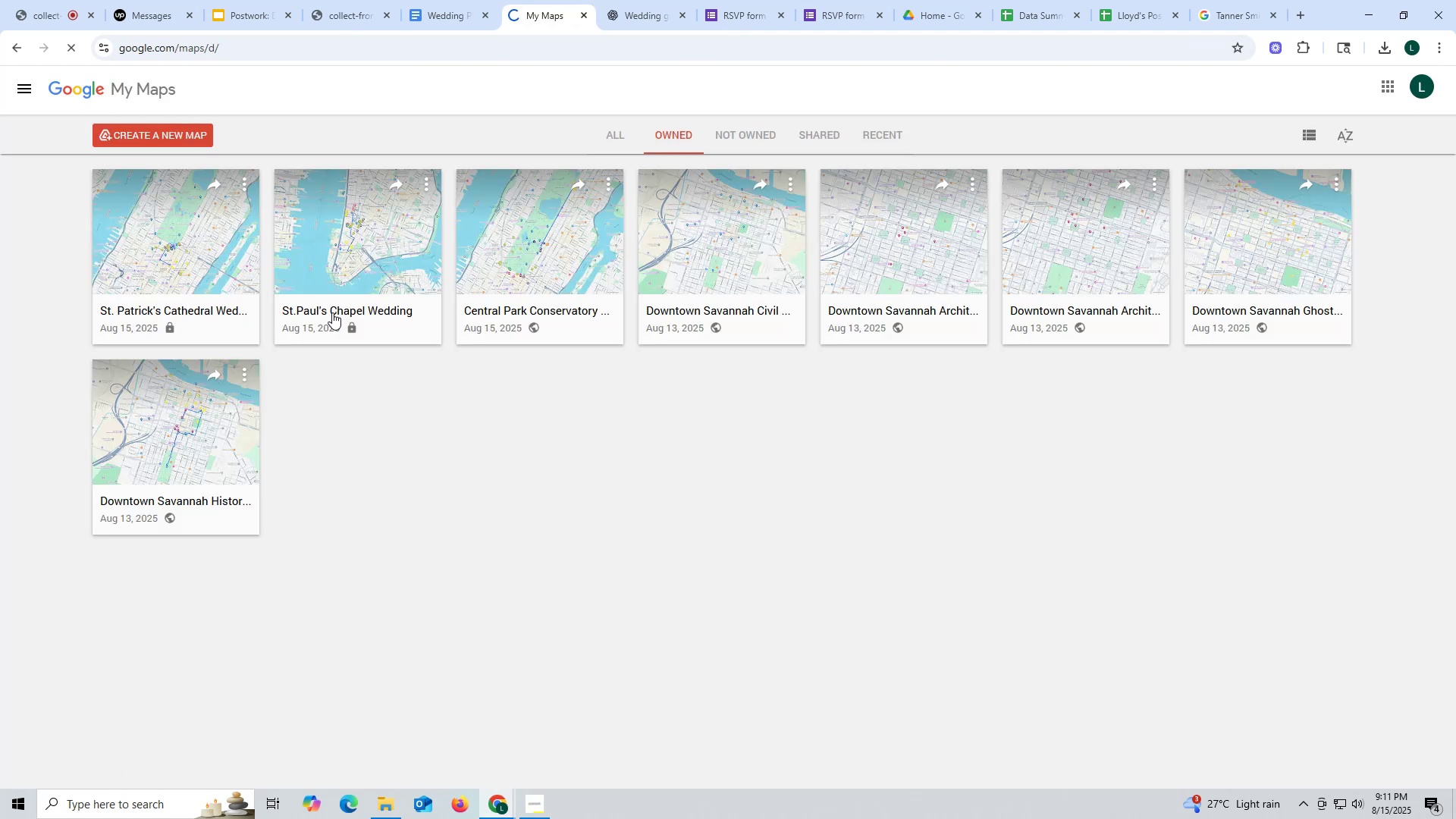 
mouse_move([280, 305])
 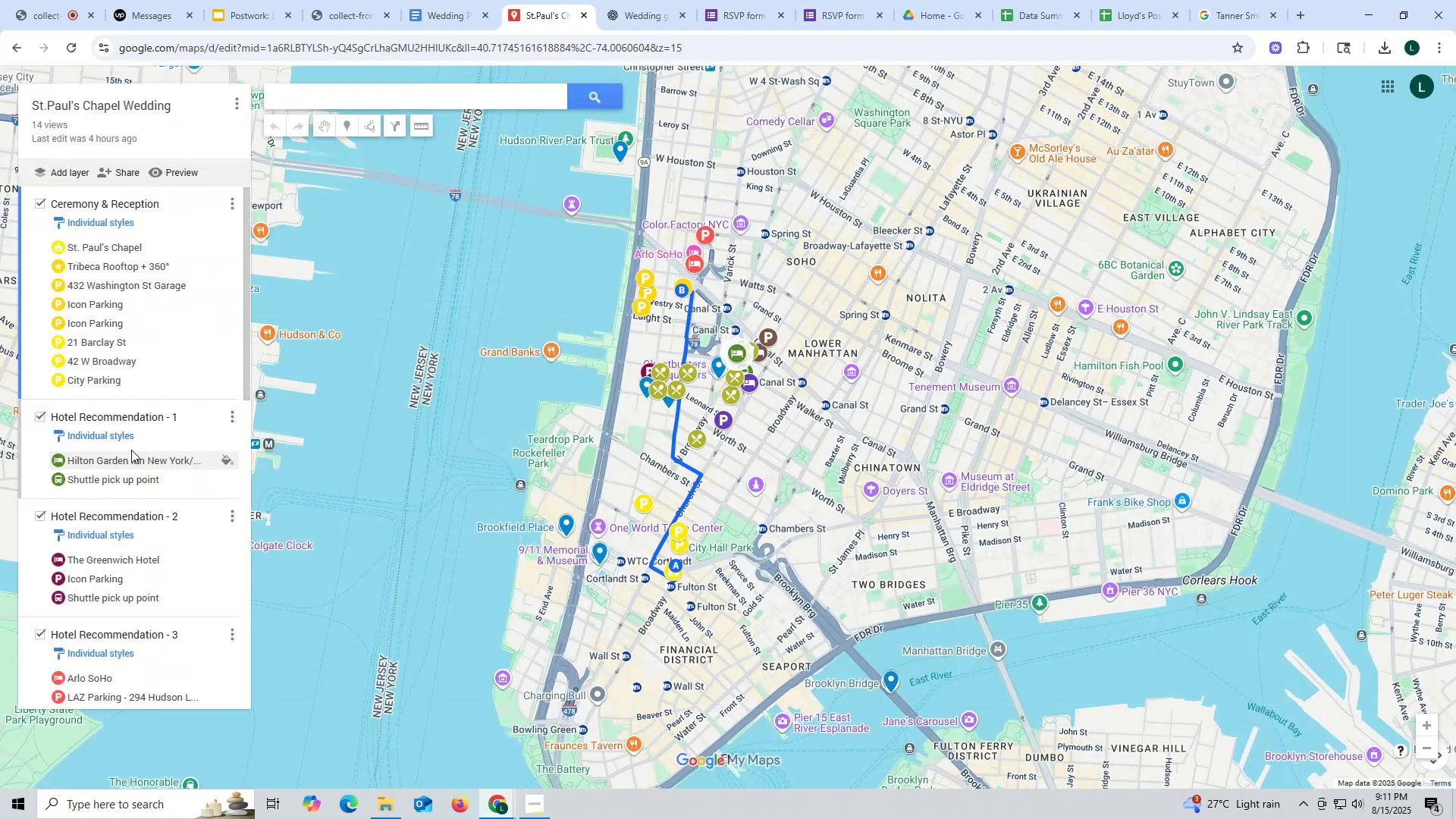 
scroll: coordinate [140, 447], scroll_direction: down, amount: 9.0
 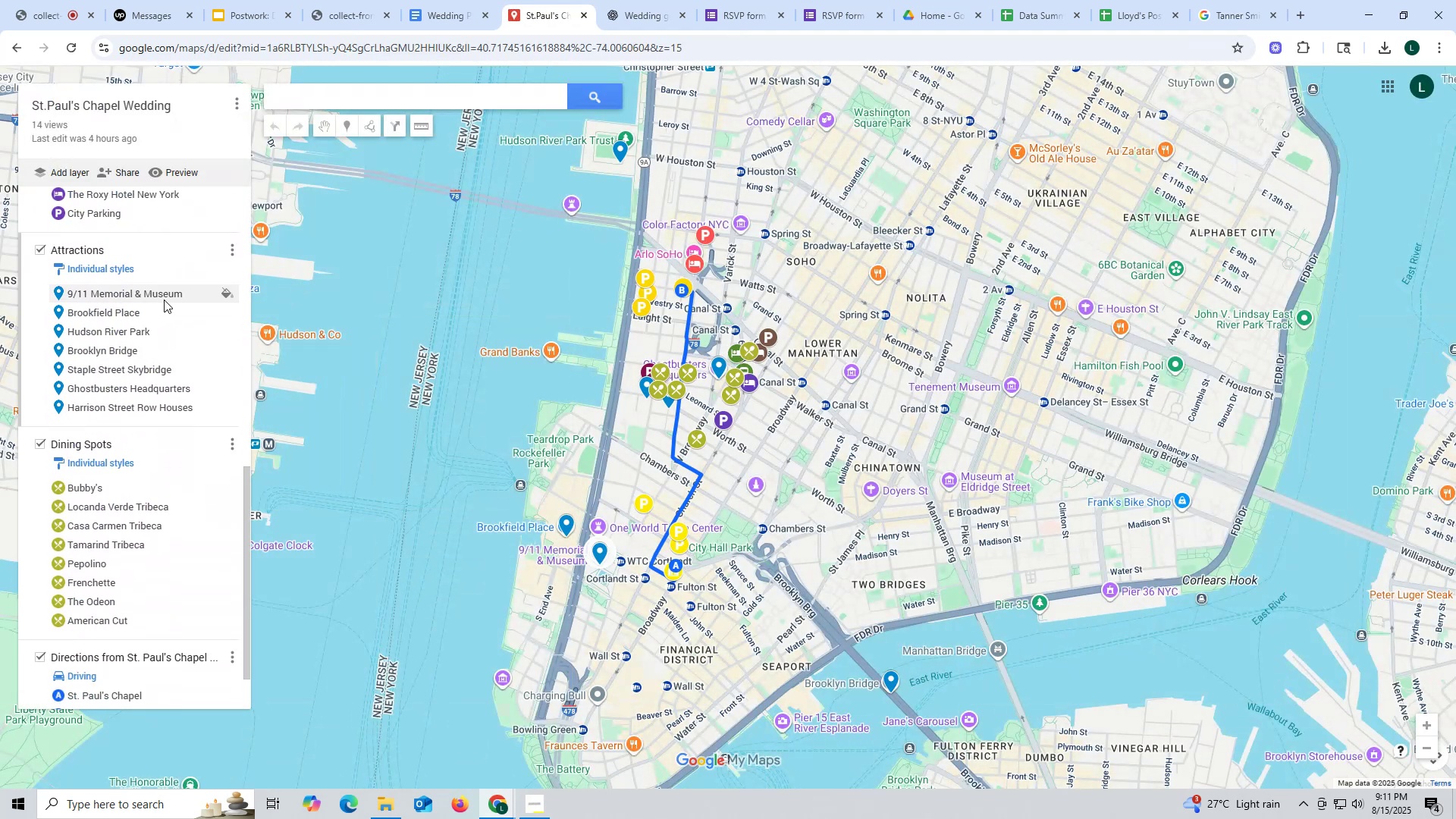 
left_click([163, 290])
 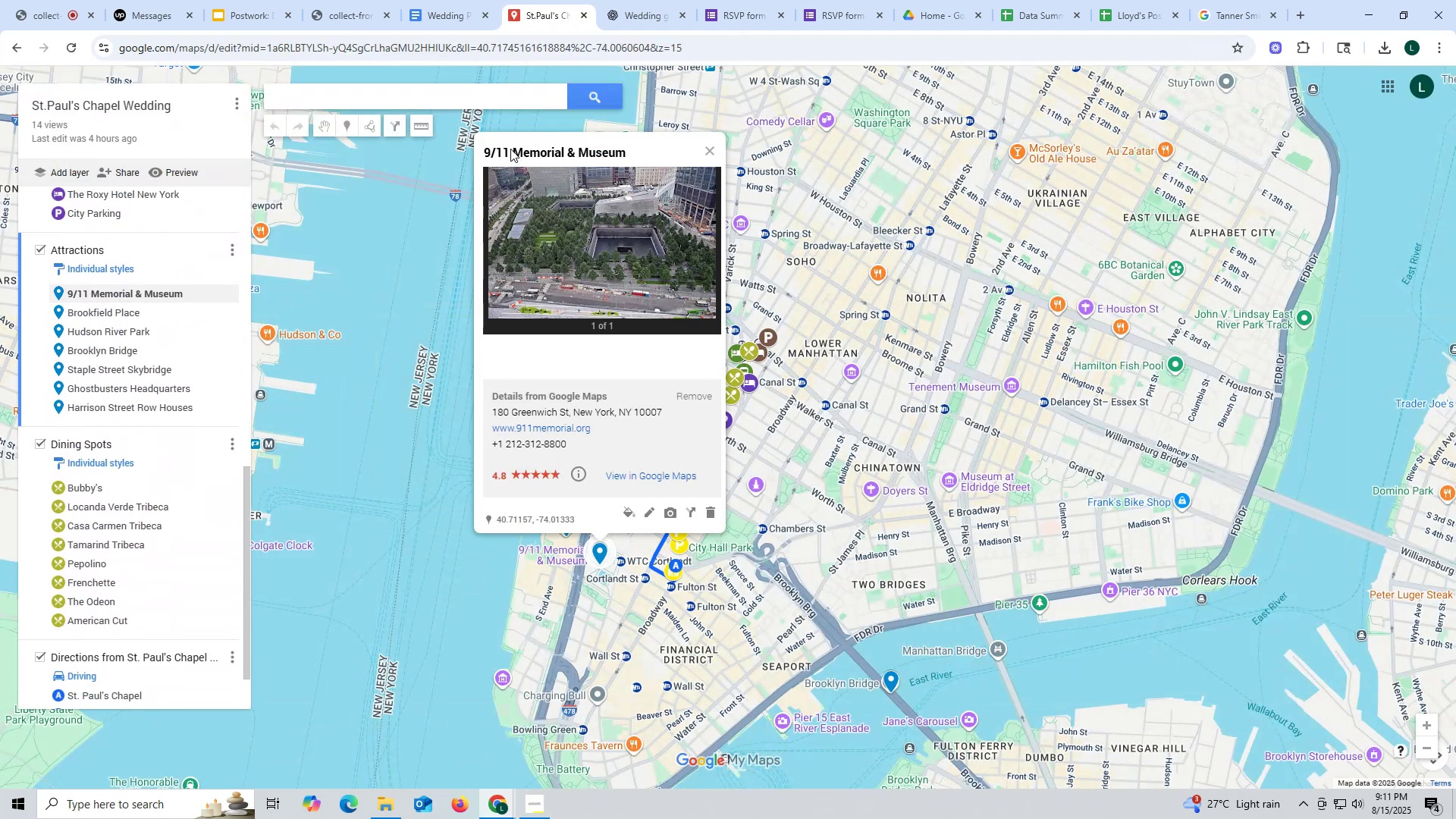 
left_click_drag(start_coordinate=[475, 151], to_coordinate=[669, 152])
 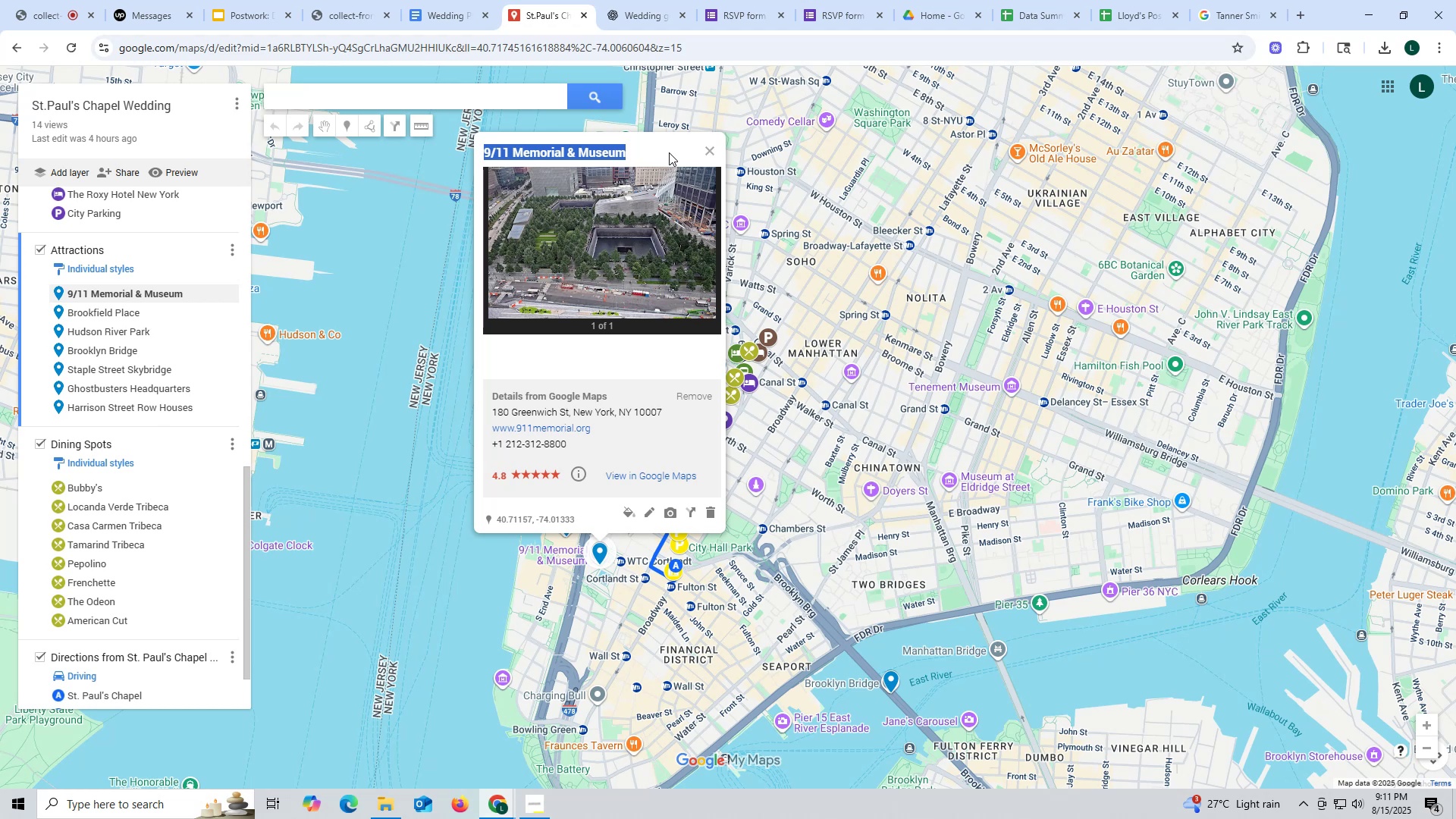 
key(Control+ControlLeft)
 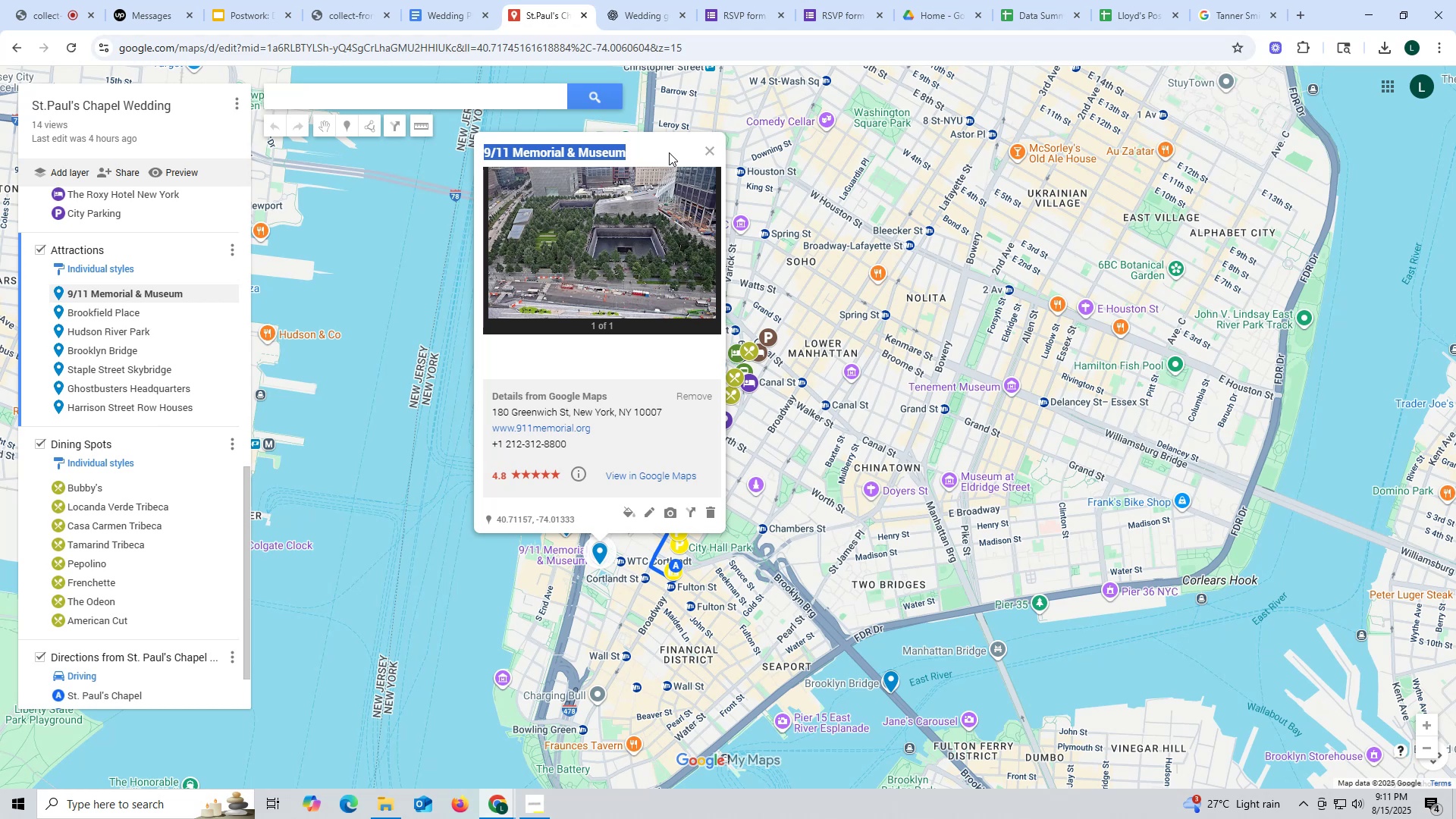 
key(Control+C)
 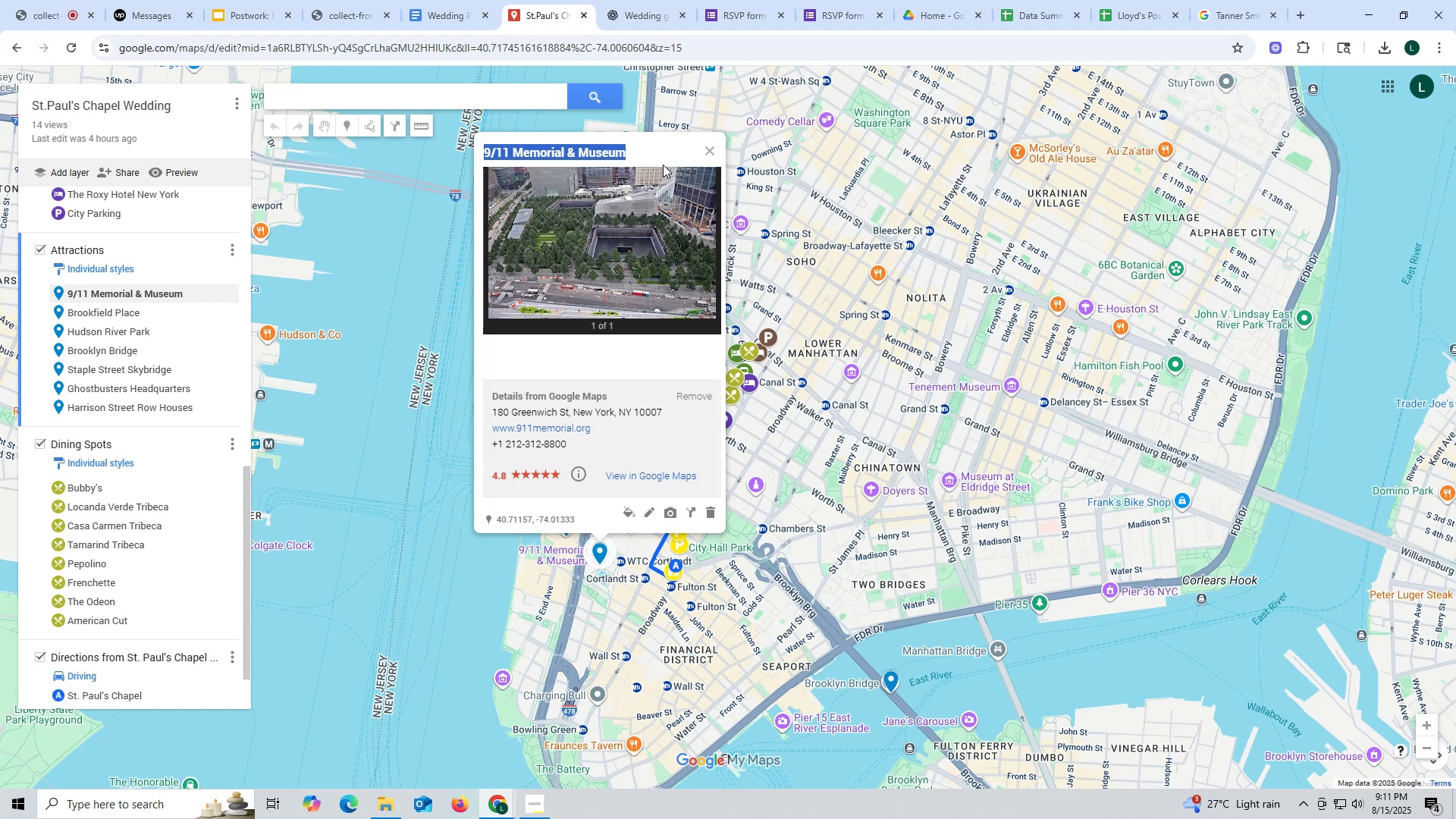 
key(Control+ControlLeft)
 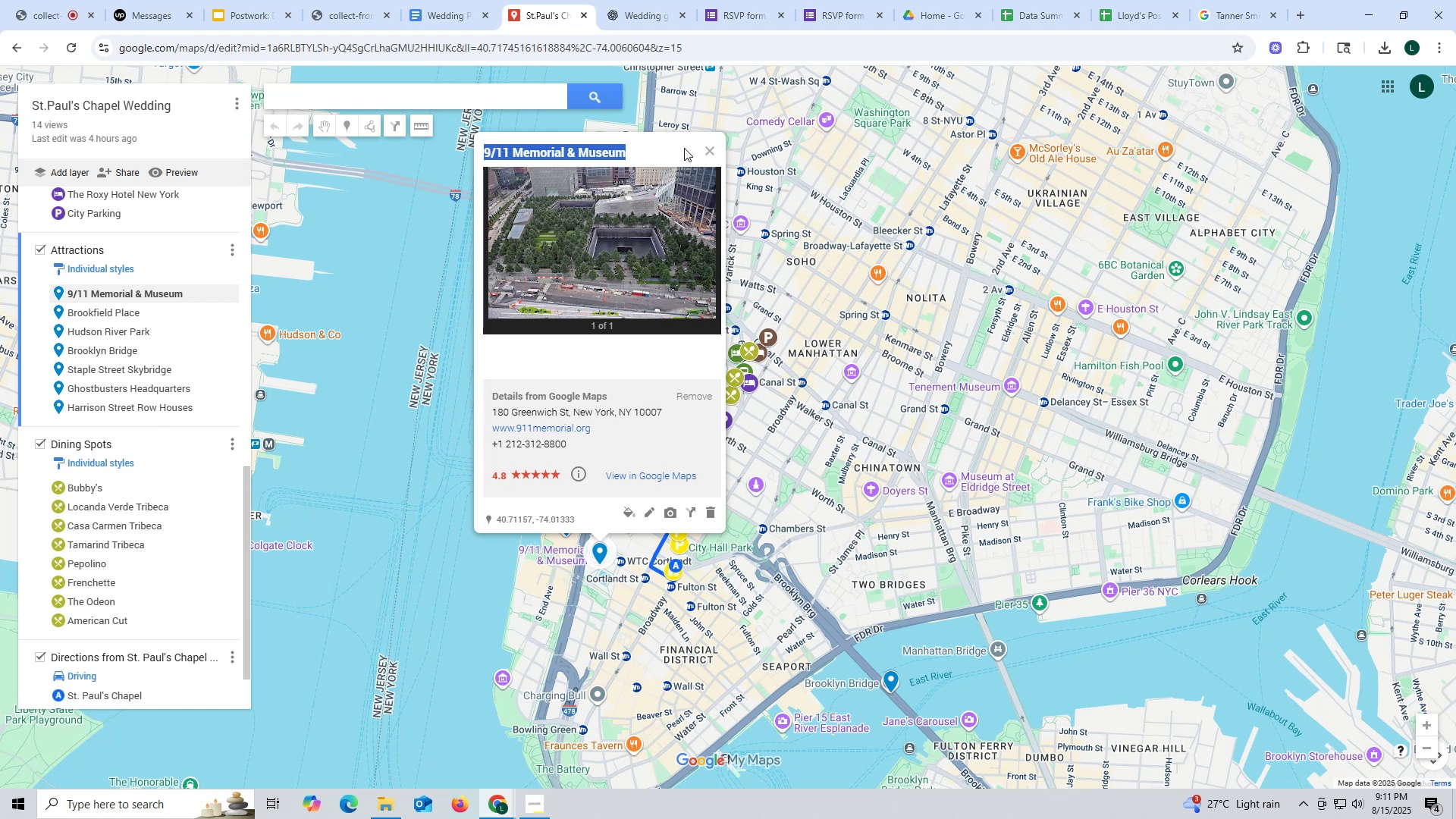 
key(Control+C)
 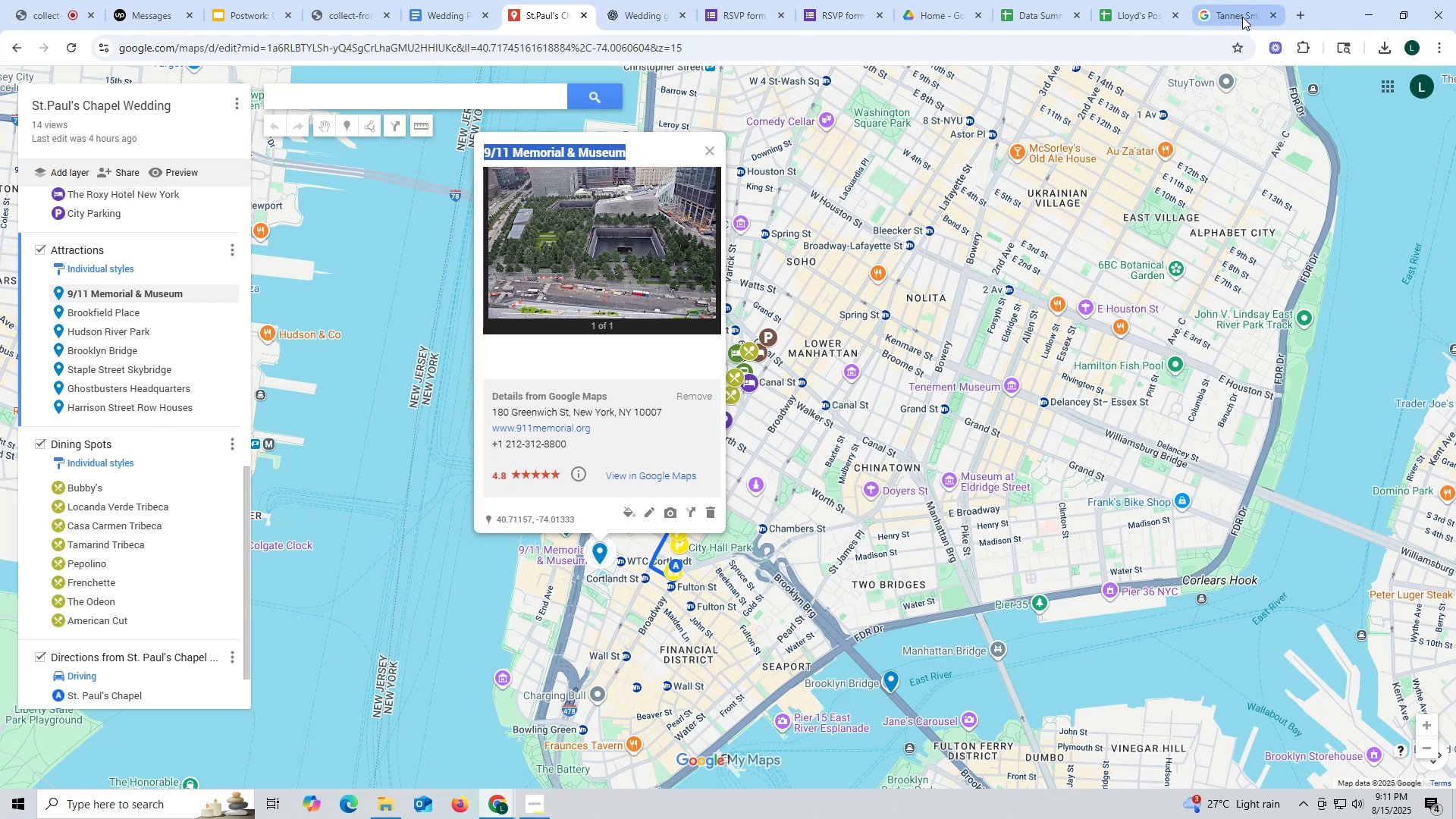 
left_click([1242, 17])
 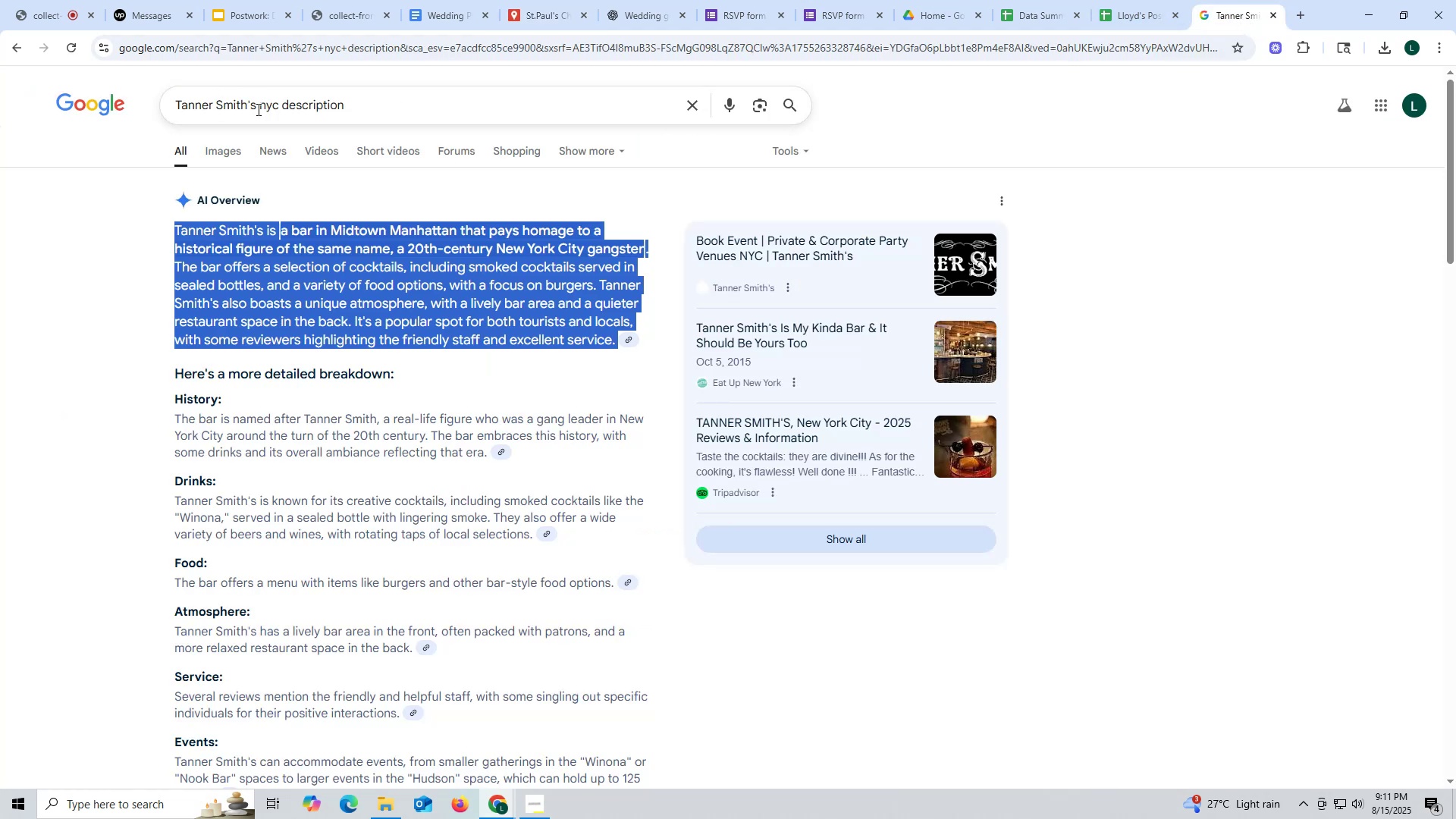 
left_click_drag(start_coordinate=[283, 106], to_coordinate=[278, 106])
 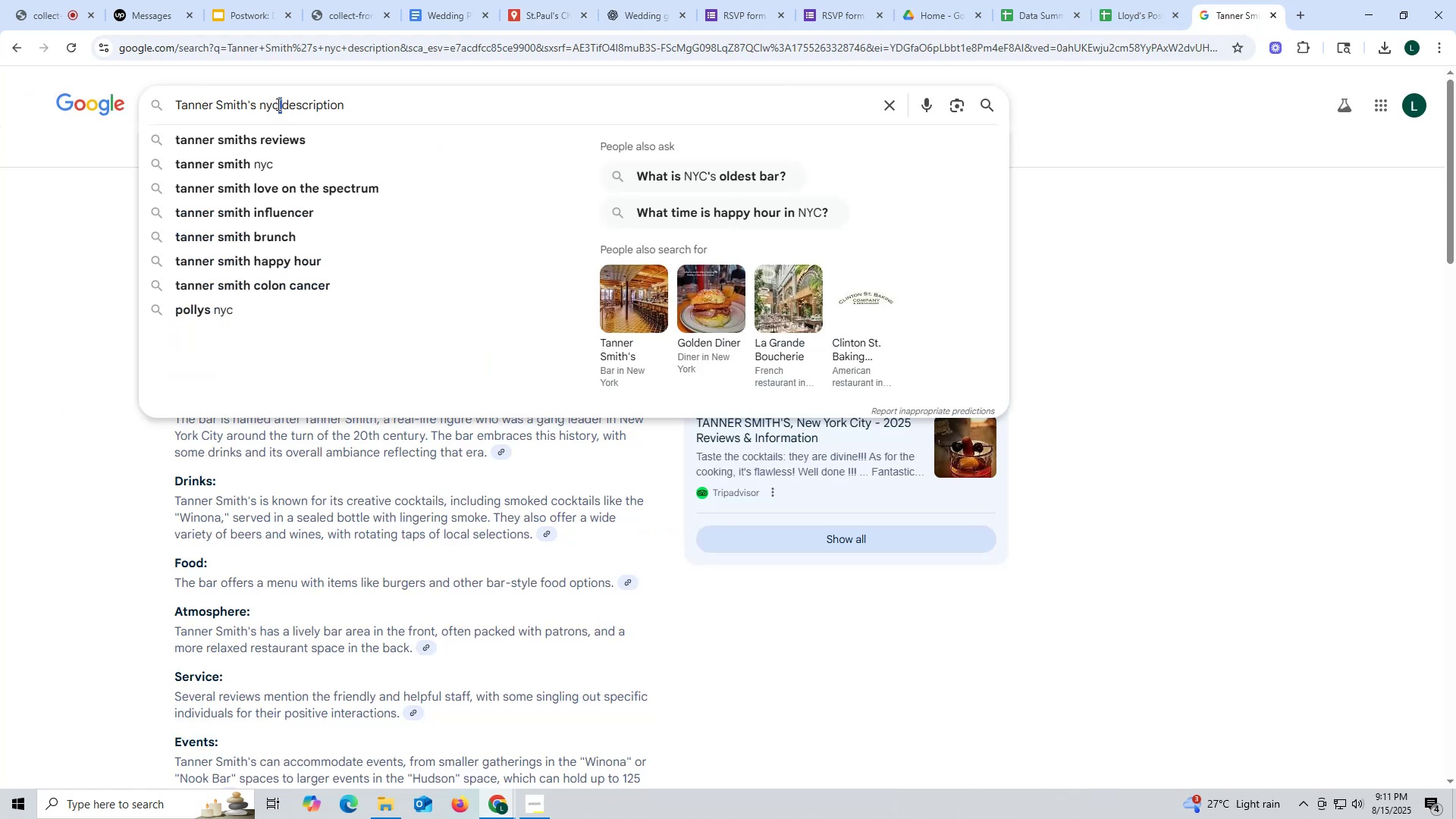 
left_click([277, 104])
 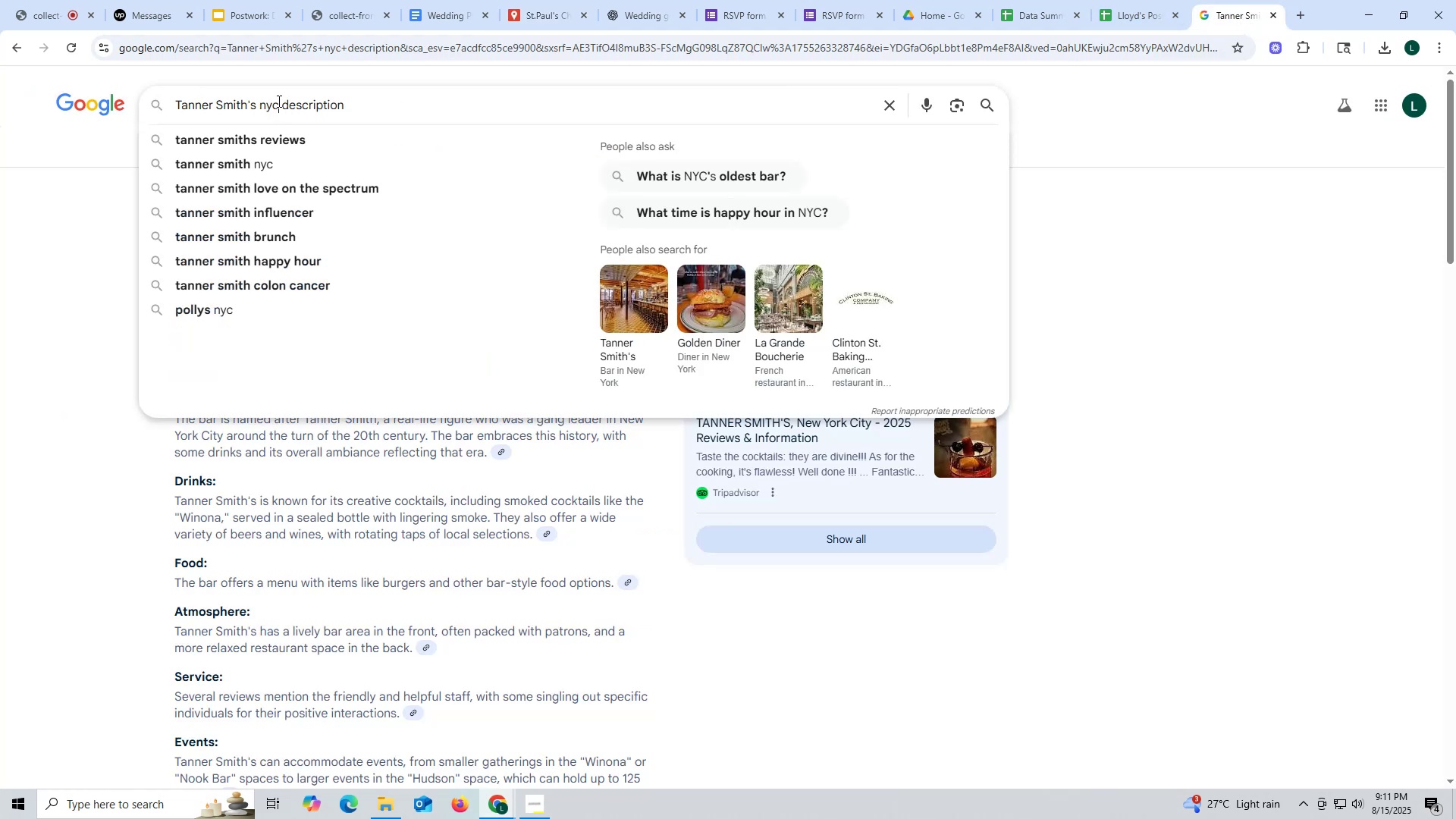 
left_click_drag(start_coordinate=[278, 102], to_coordinate=[0, 101])
 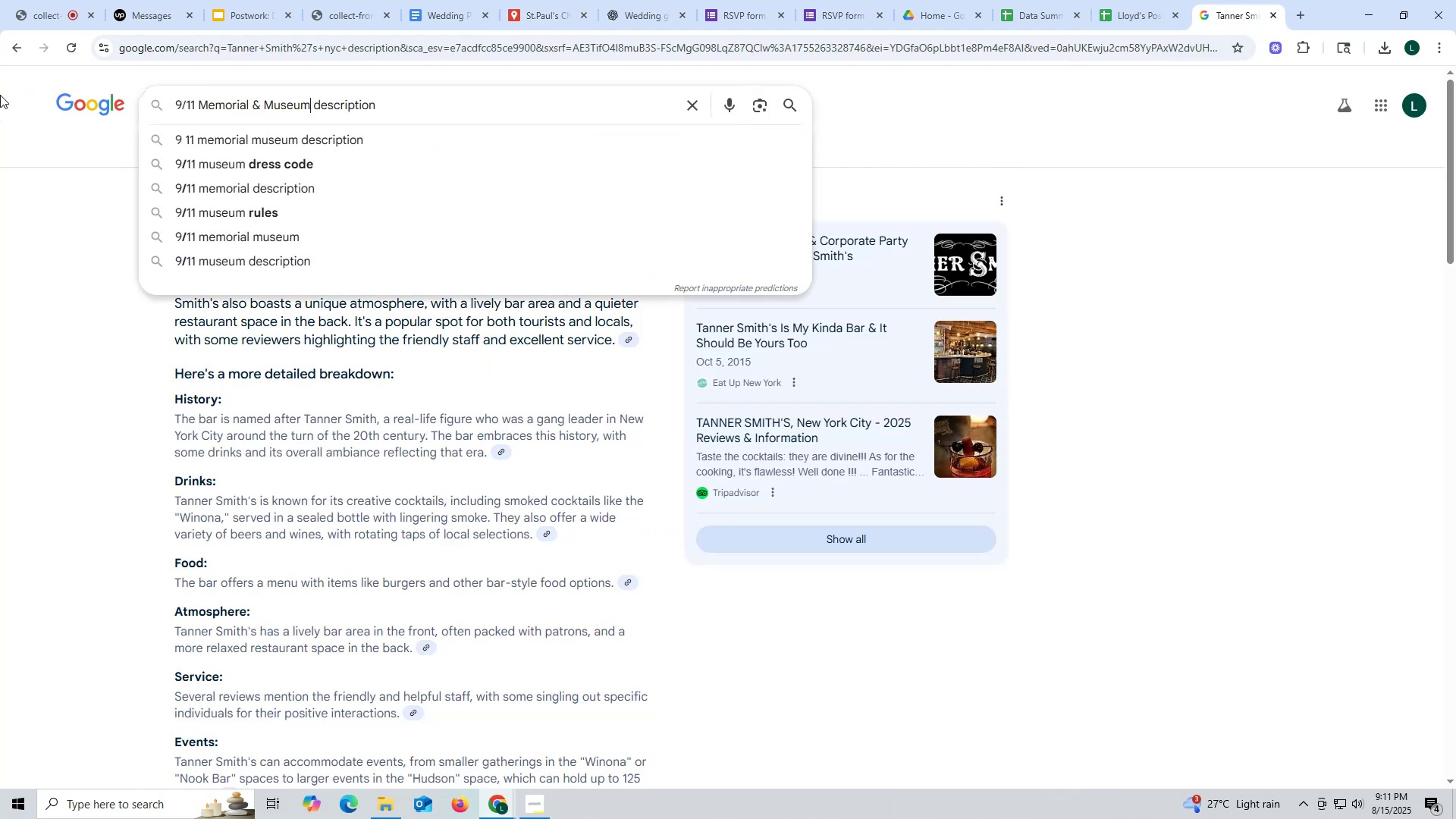 
key(Control+ControlLeft)
 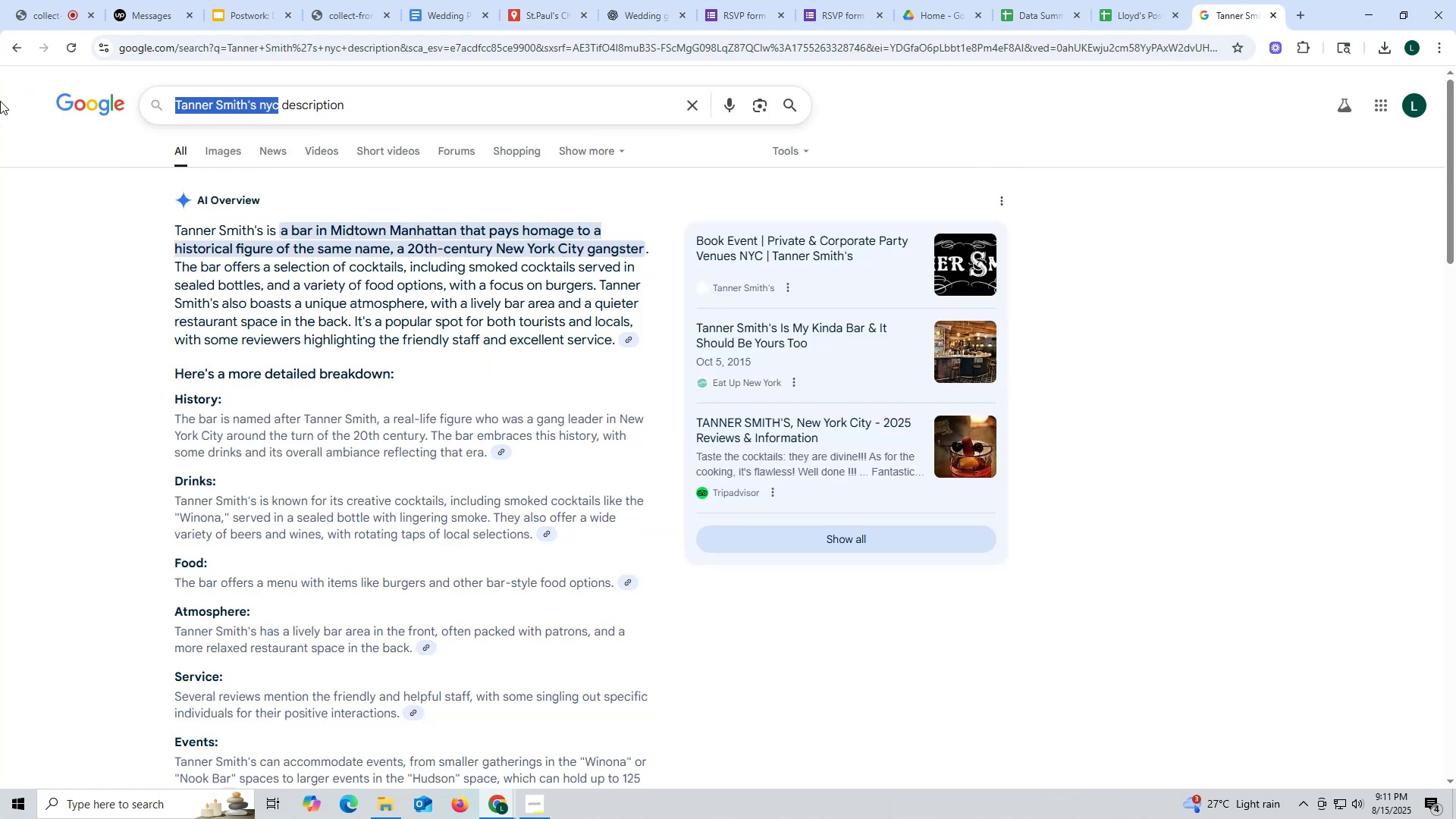 
key(Control+V)
 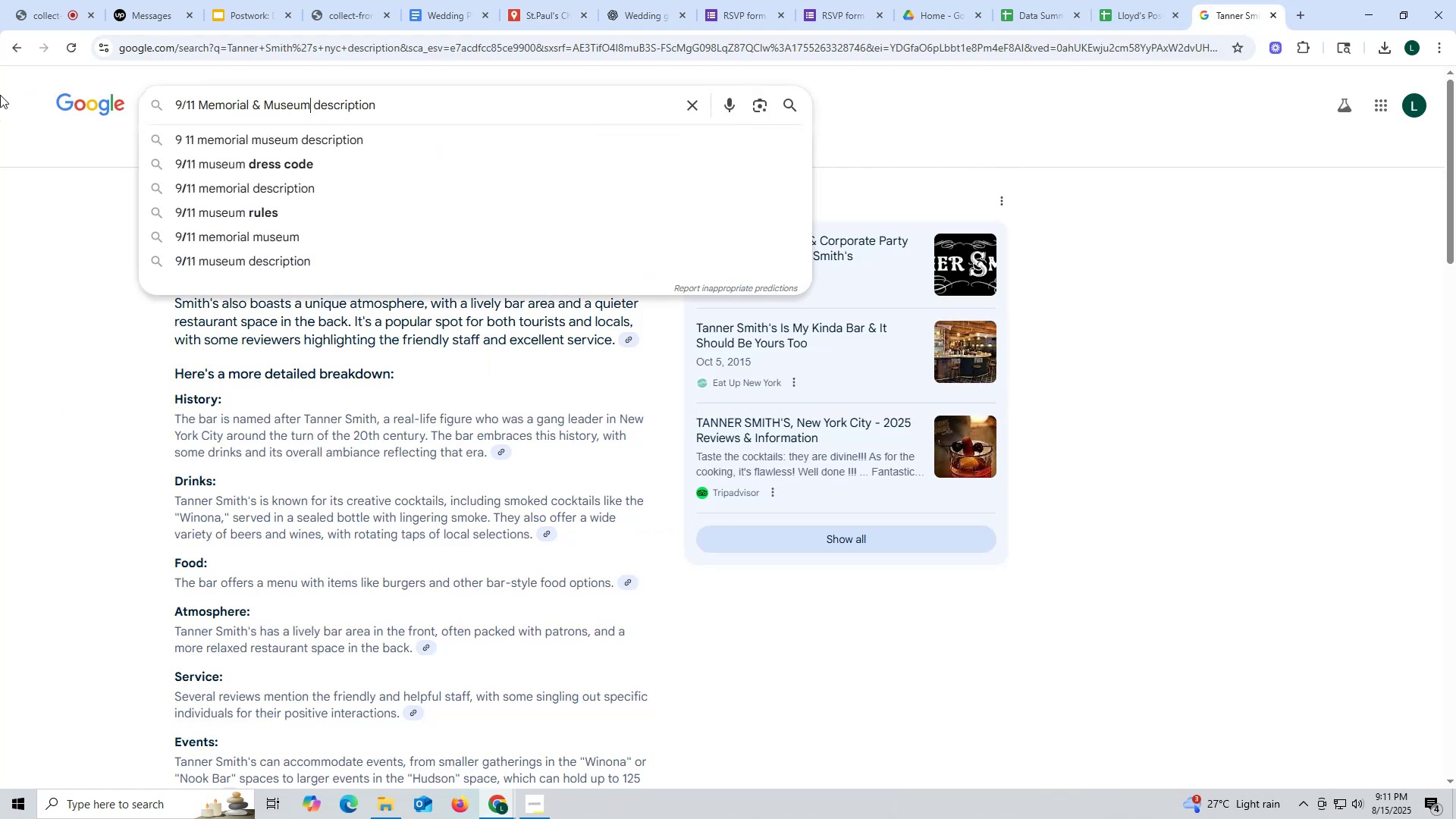 
key(Enter)
 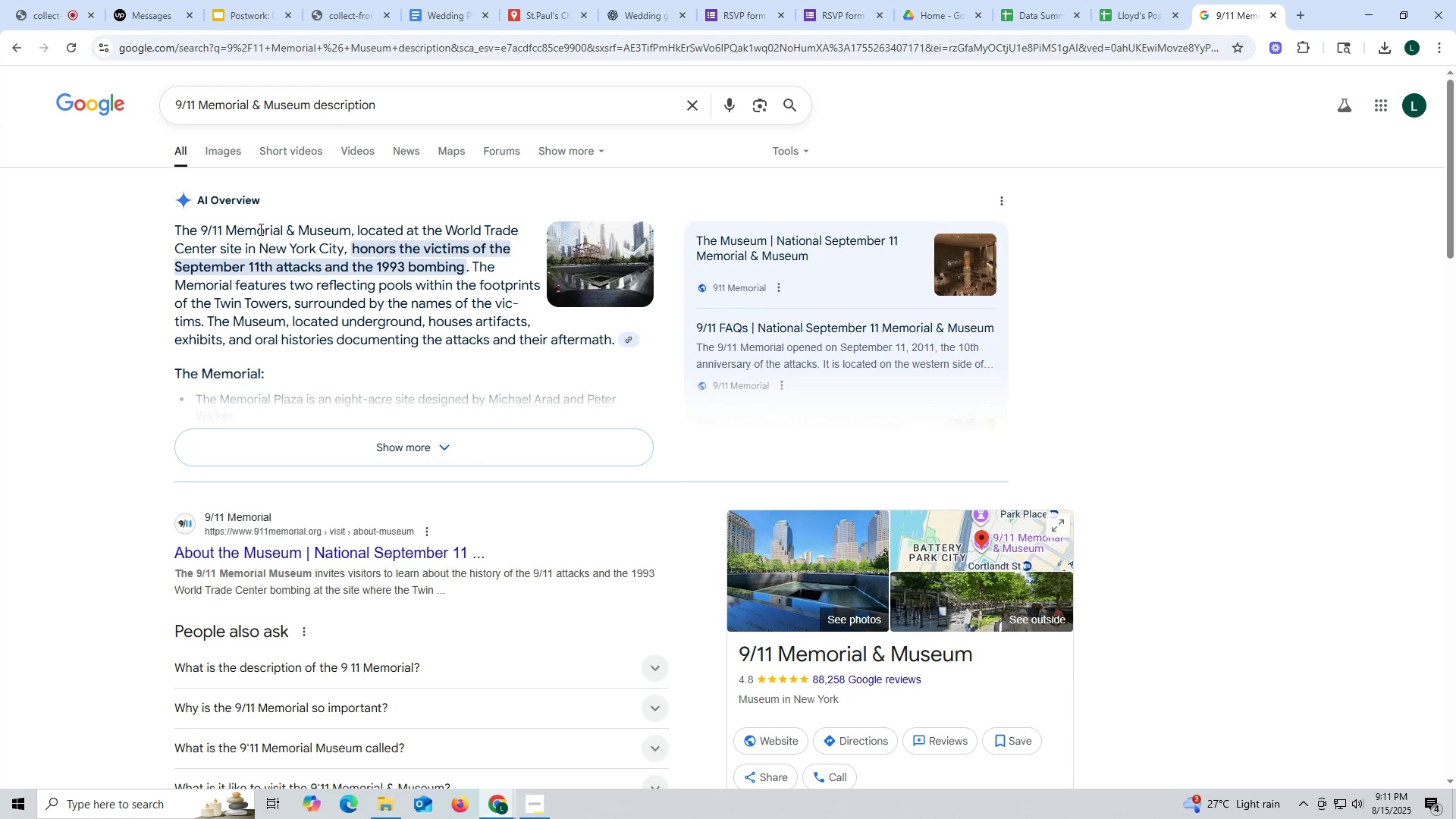 
wait(14.3)
 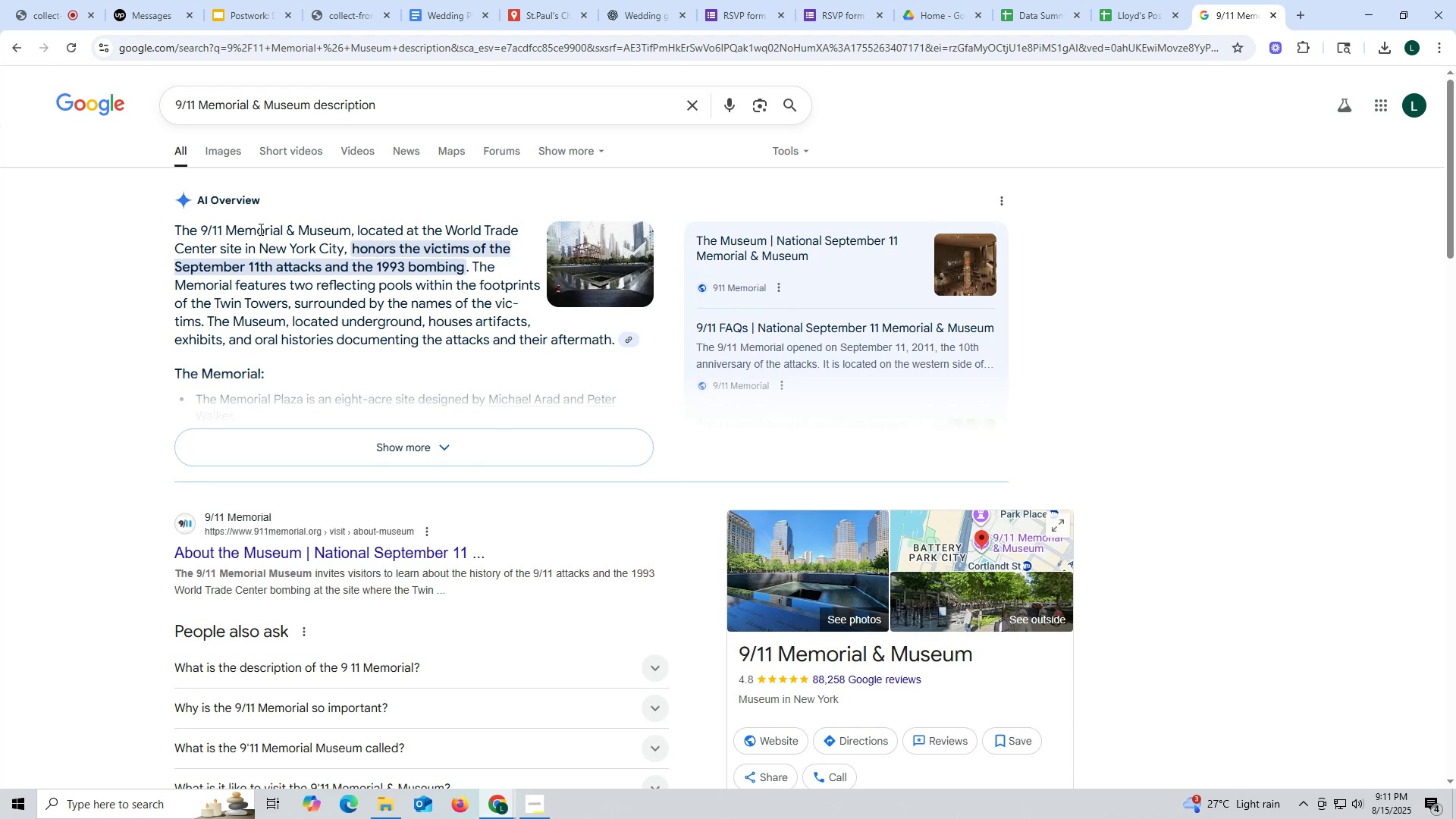 
left_click([602, 246])
 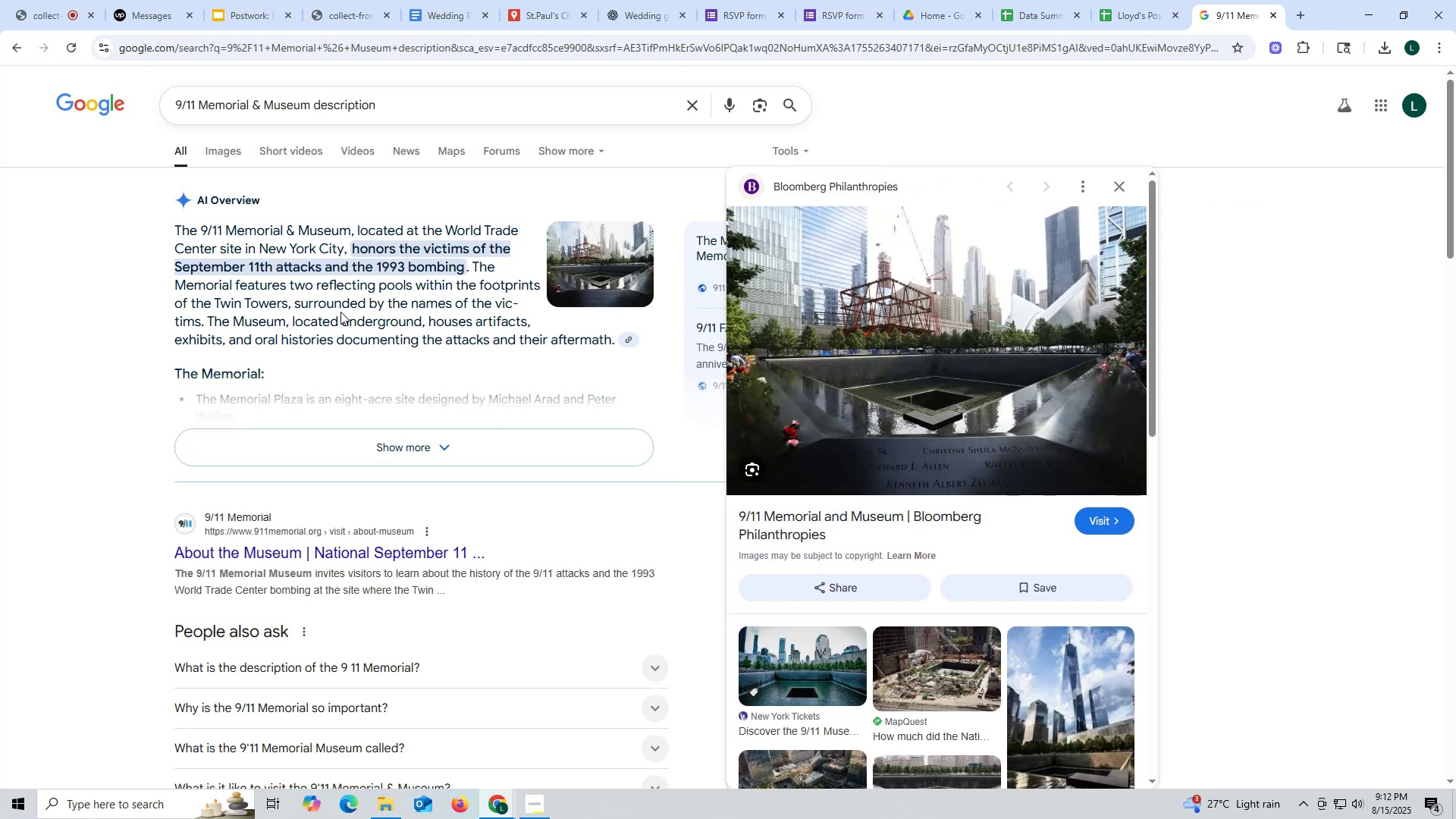 
wait(13.39)
 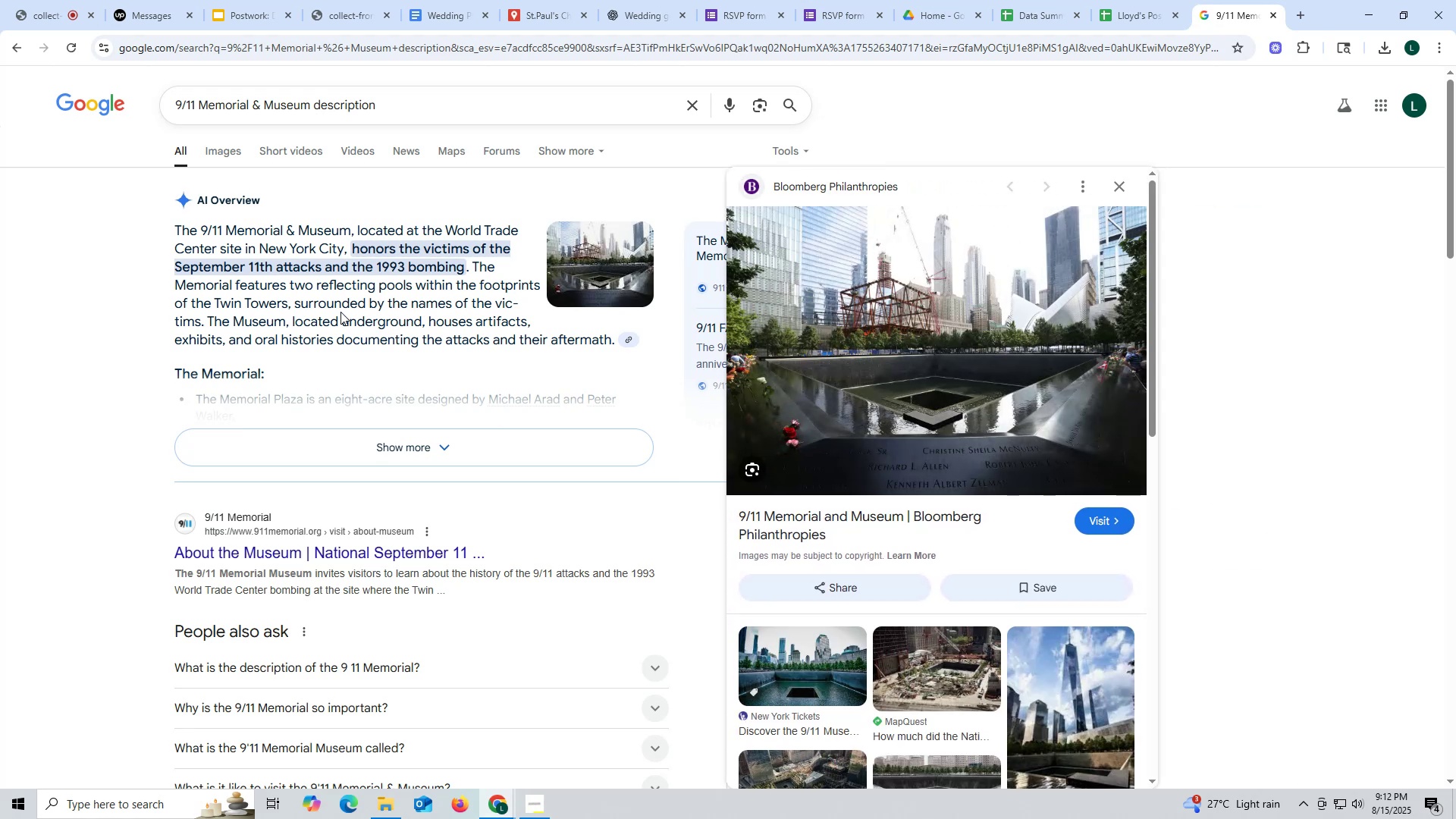 
left_click_drag(start_coordinate=[170, 226], to_coordinate=[611, 341])
 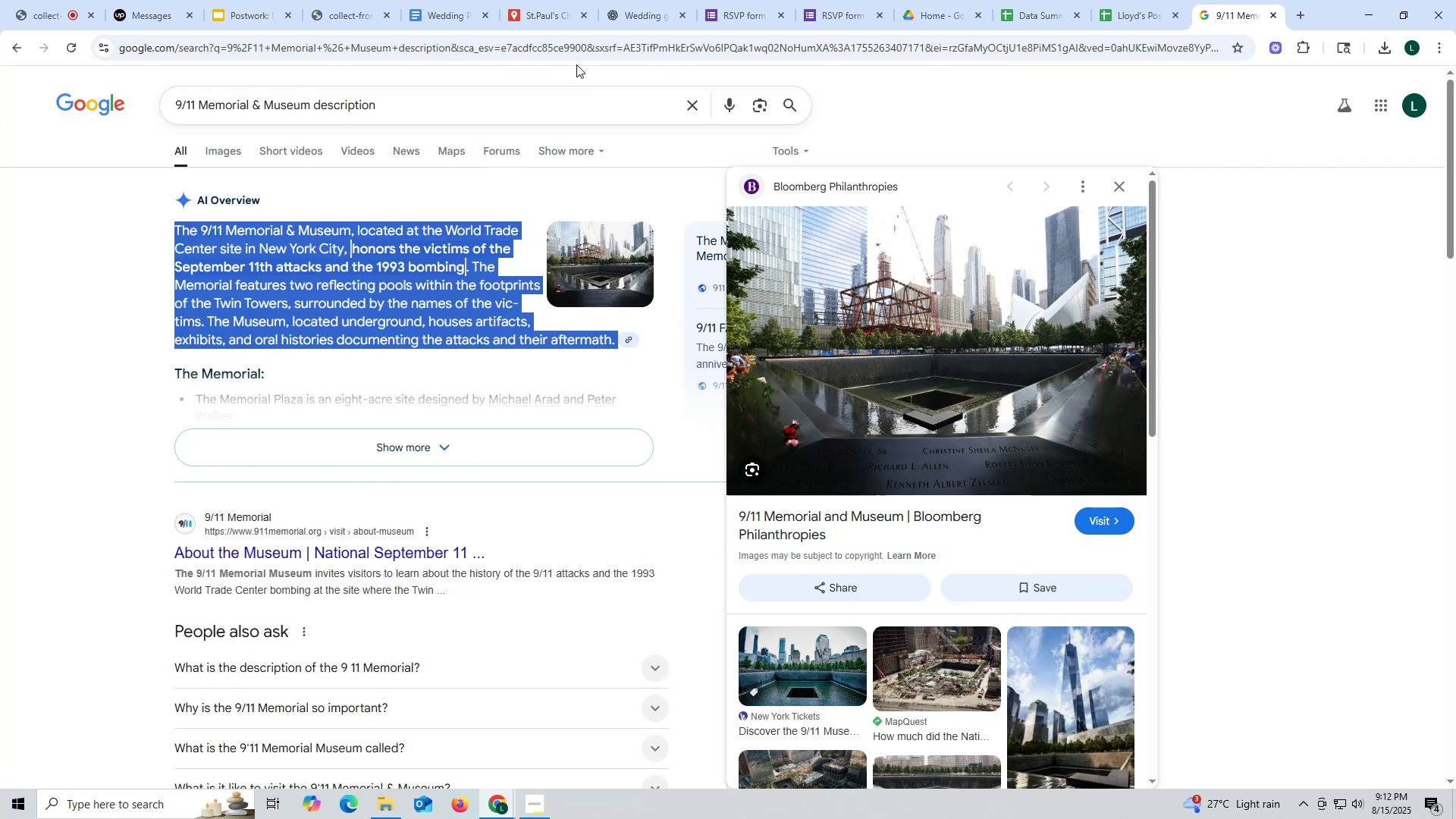 
key(Control+ControlLeft)
 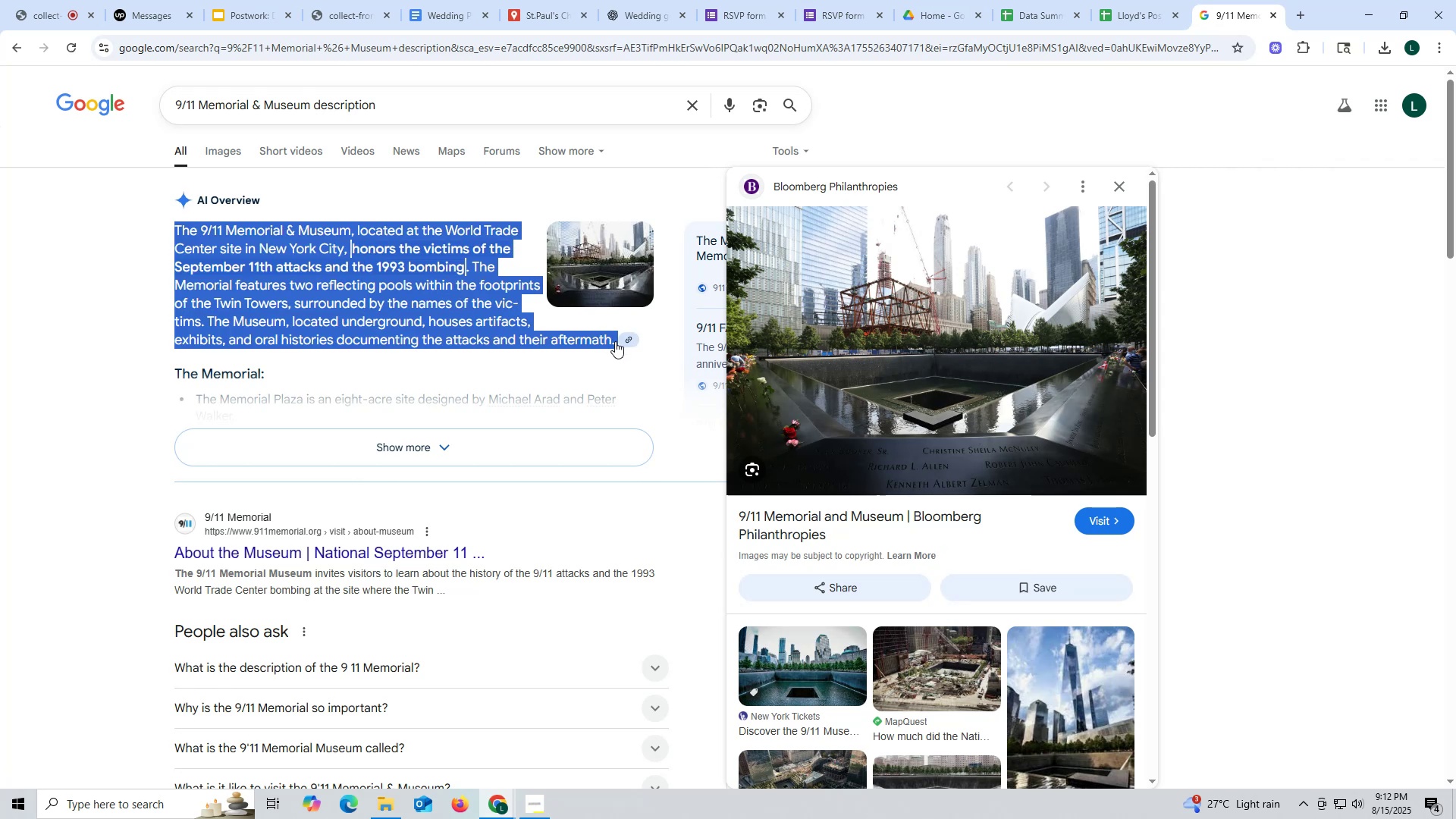 
key(Control+C)
 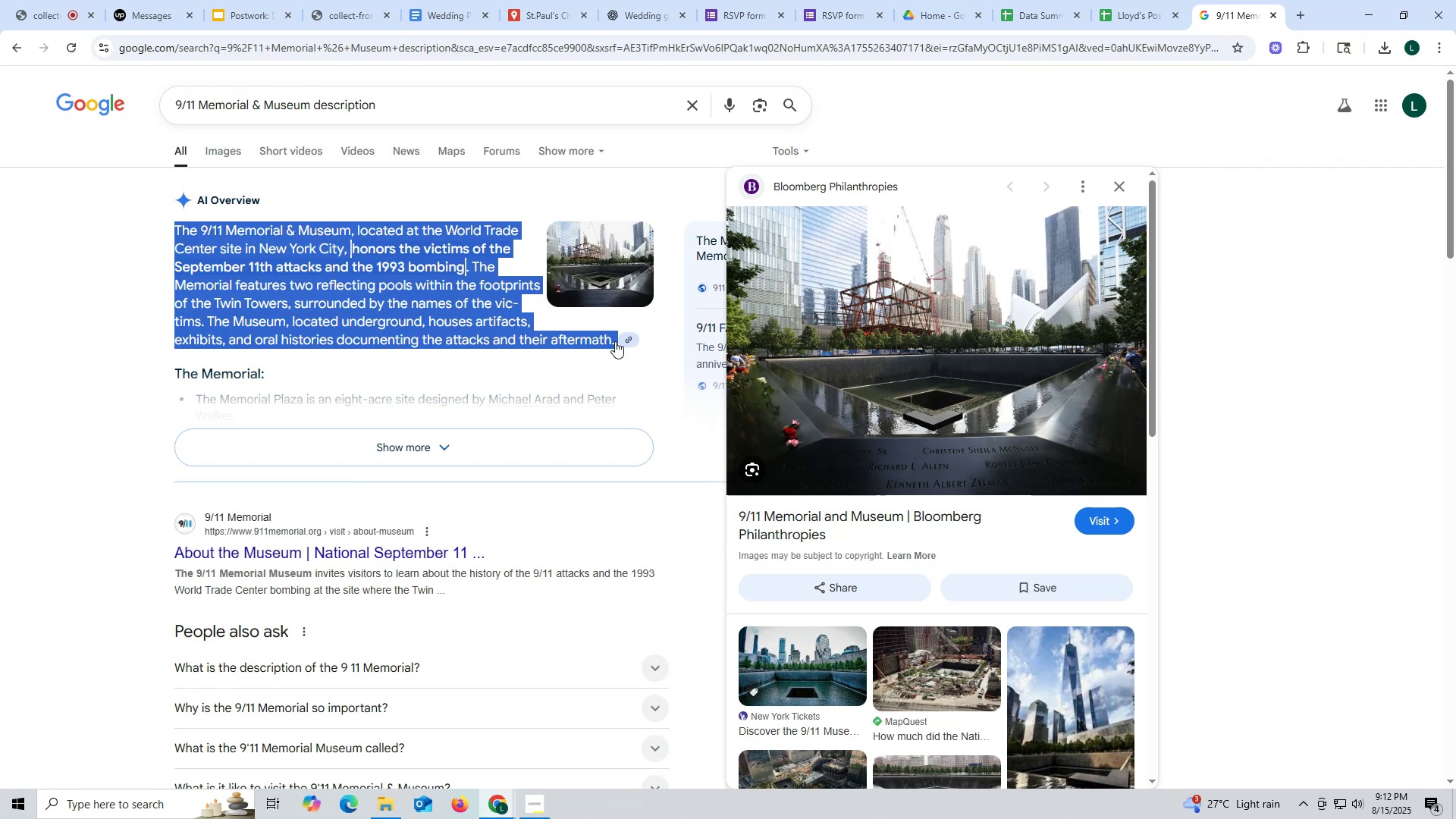 
key(Control+ControlLeft)
 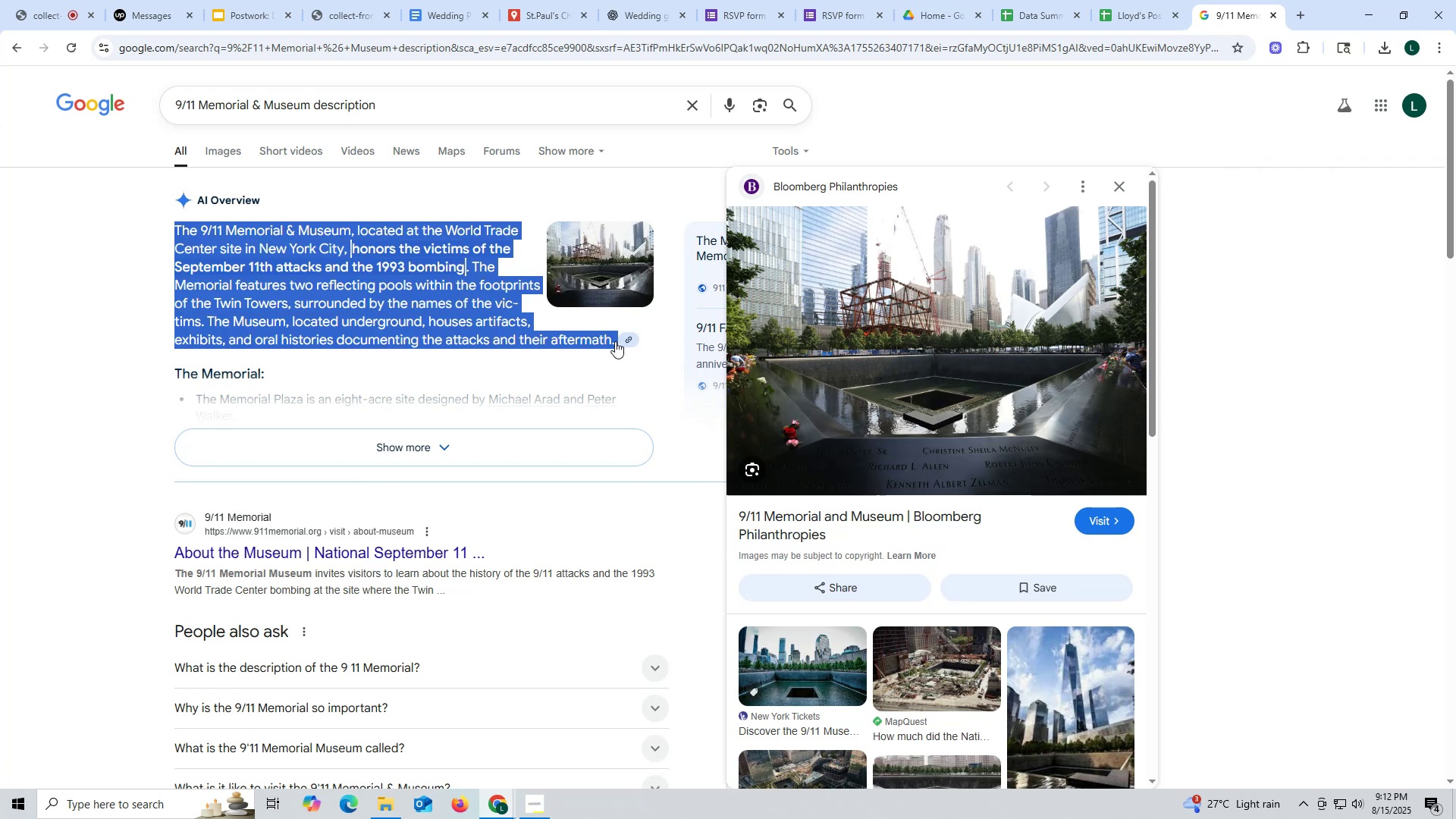 
key(Control+C)
 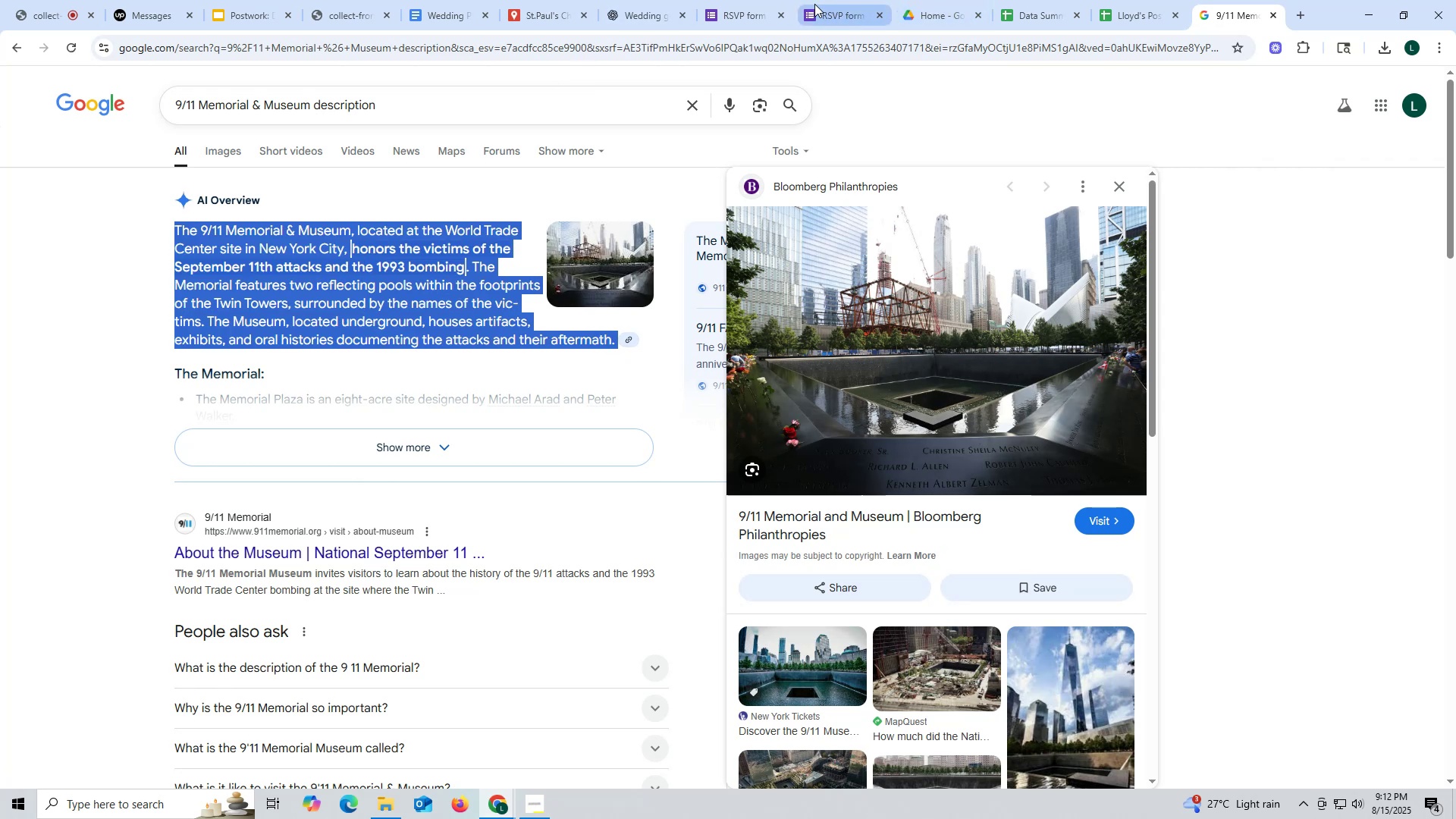 
left_click([541, 14])
 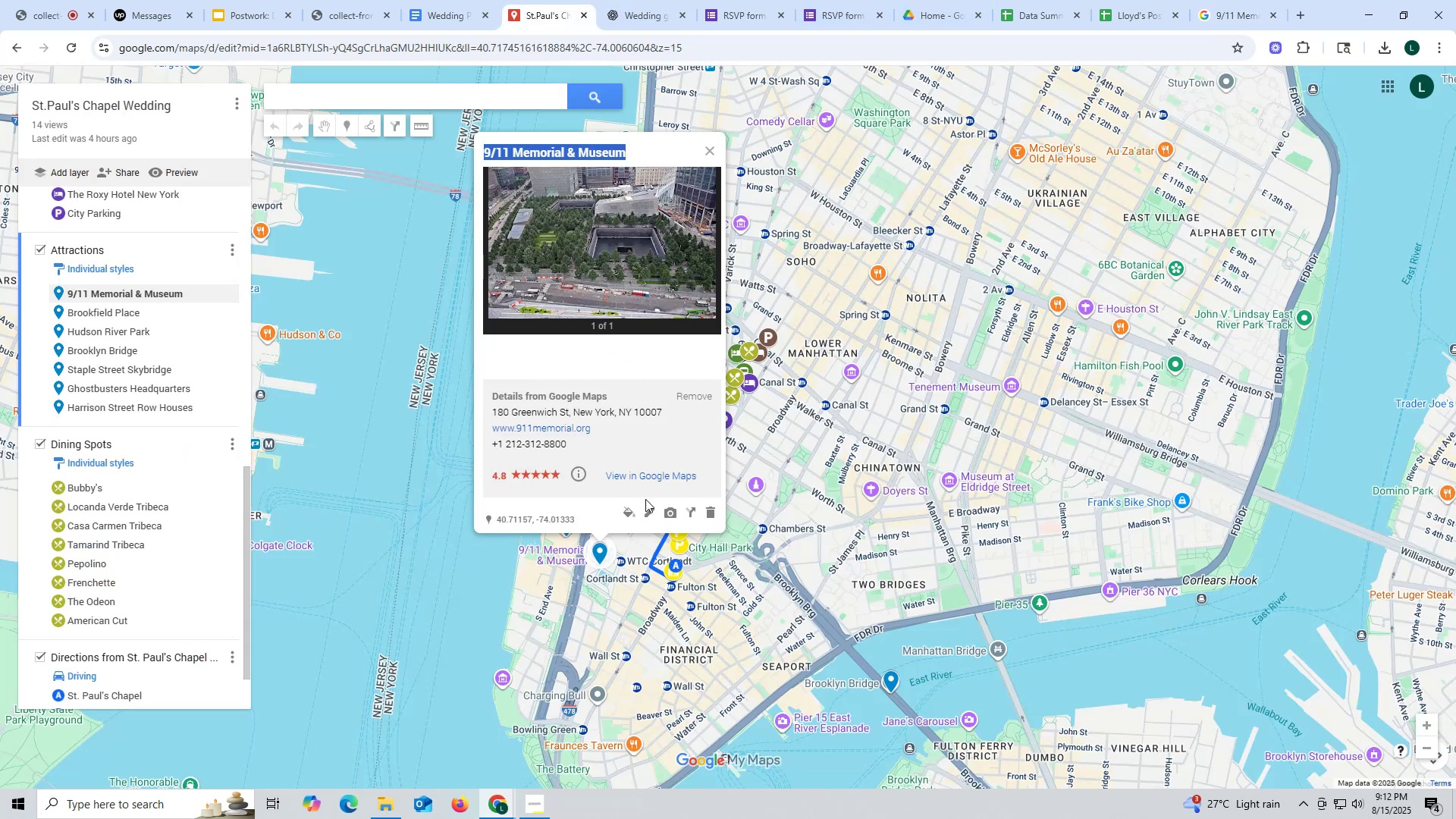 
left_click([650, 513])
 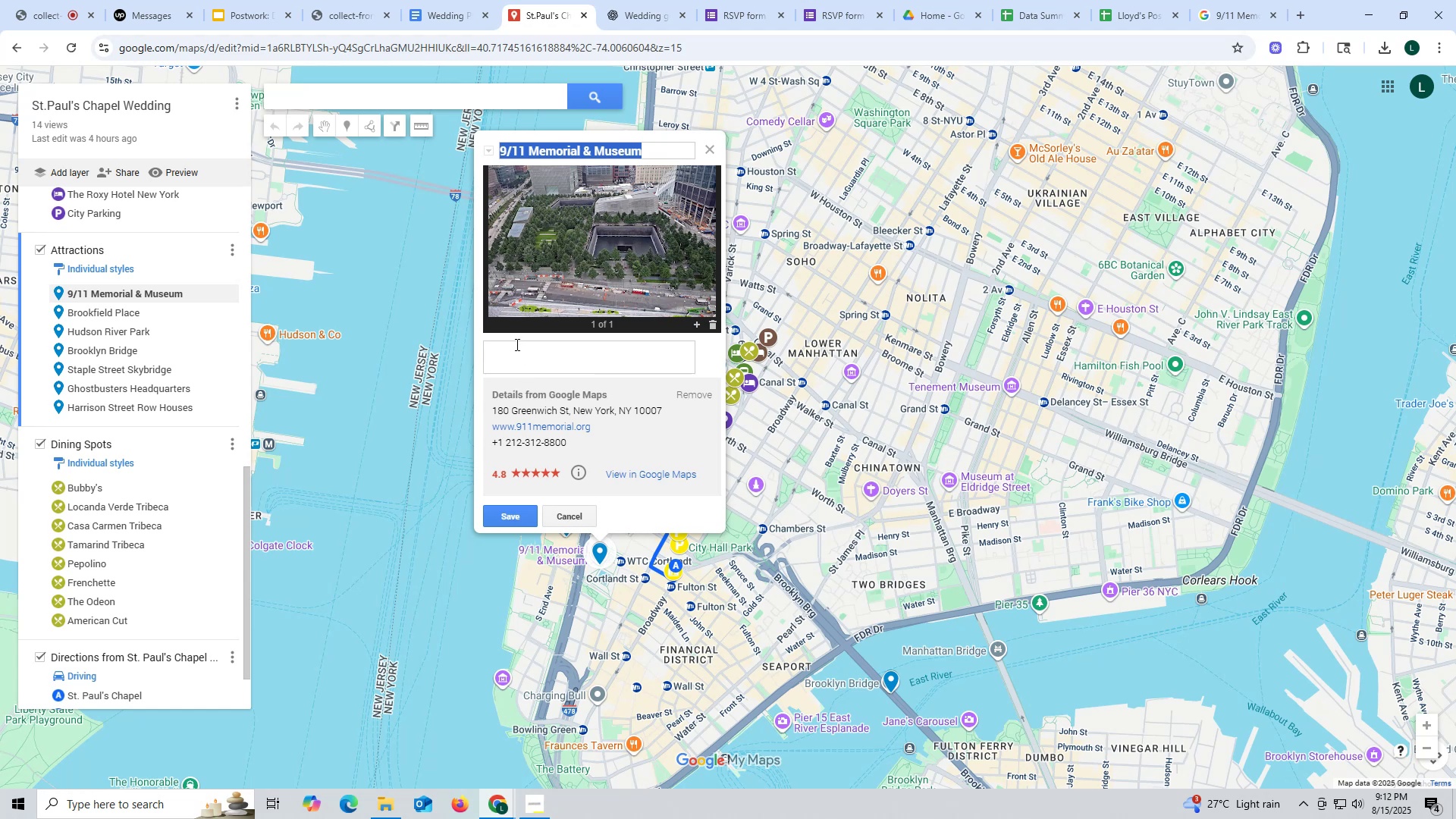 
left_click([516, 344])
 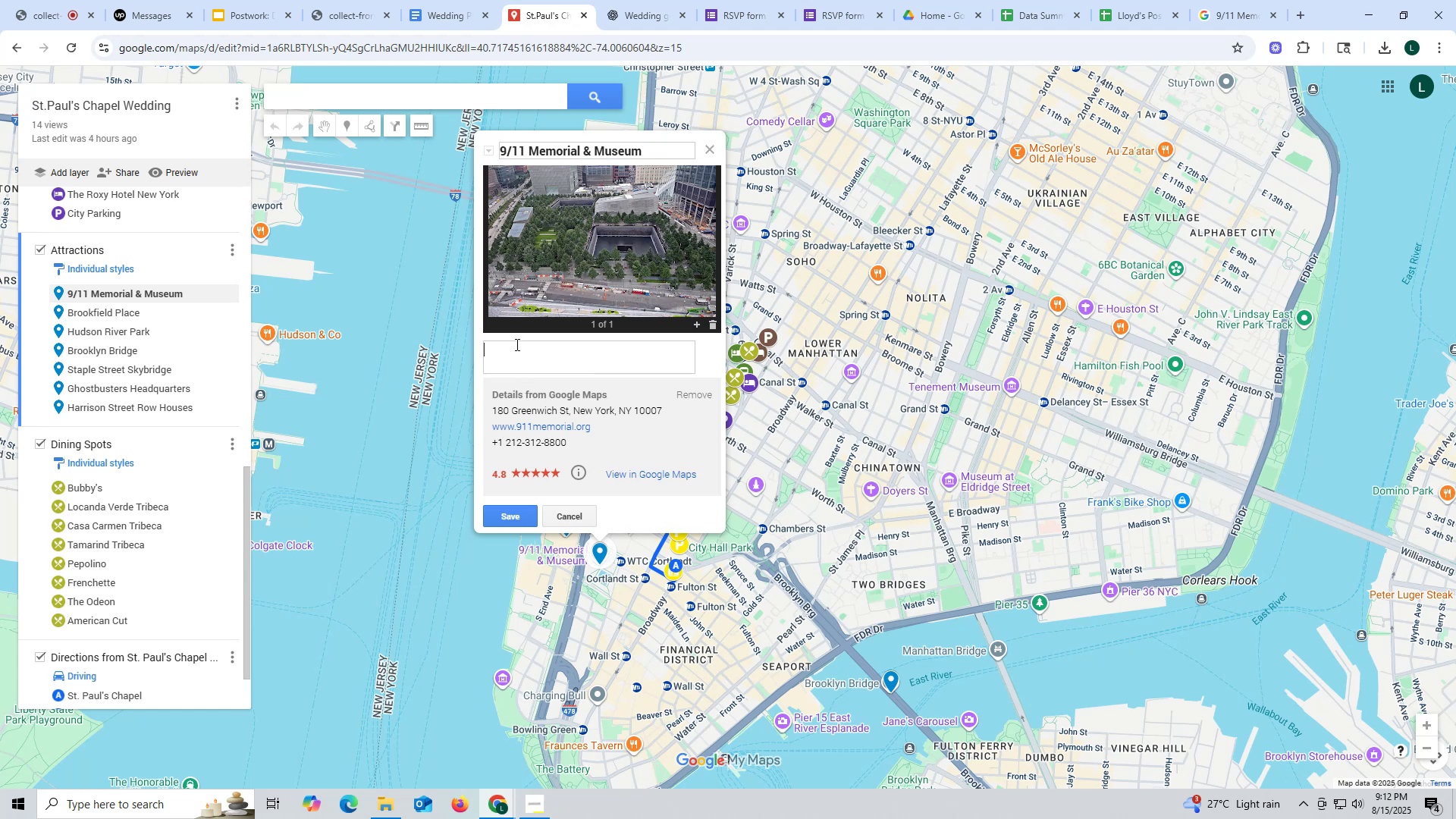 
key(Control+ControlLeft)
 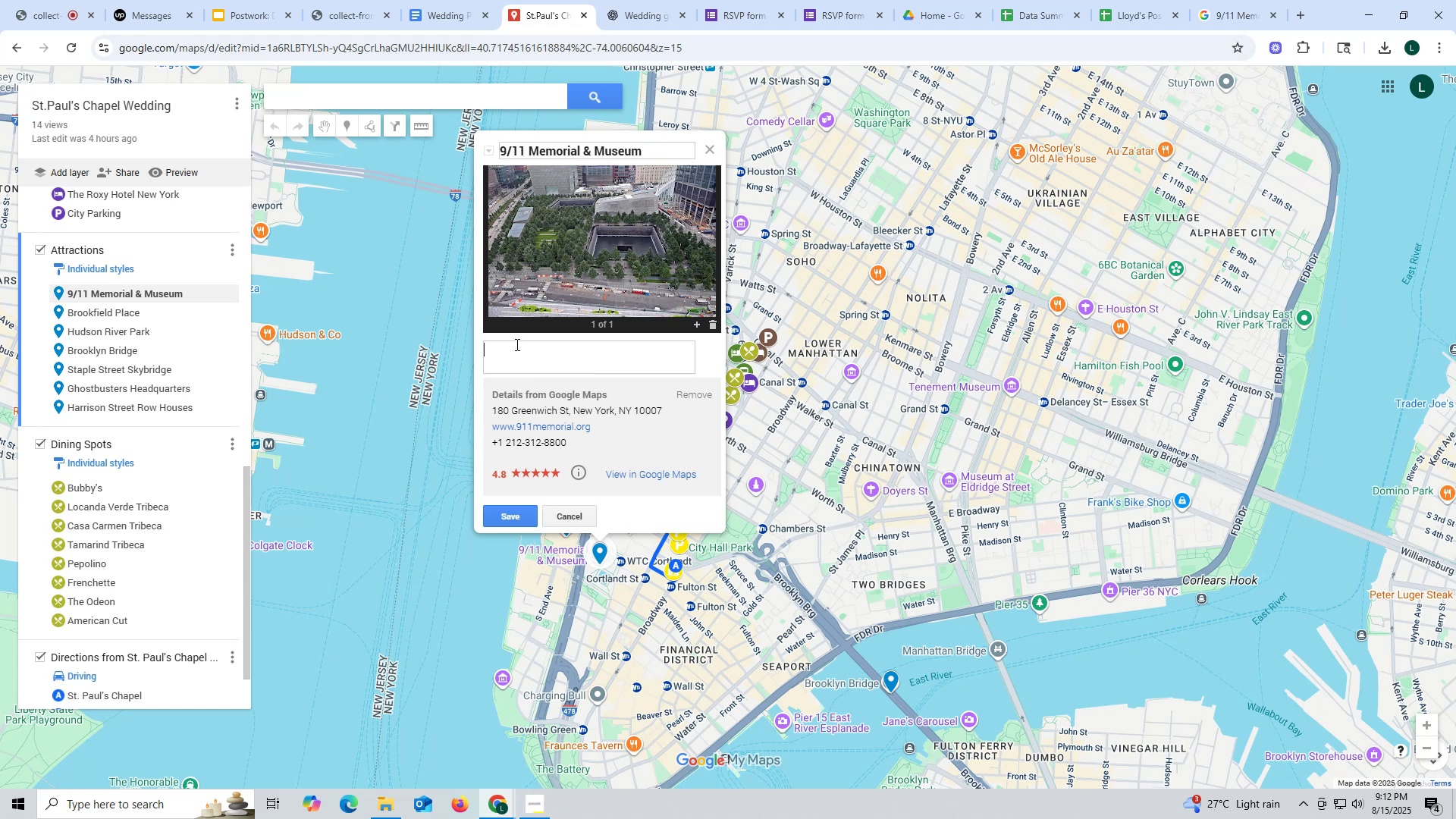 
key(Control+V)
 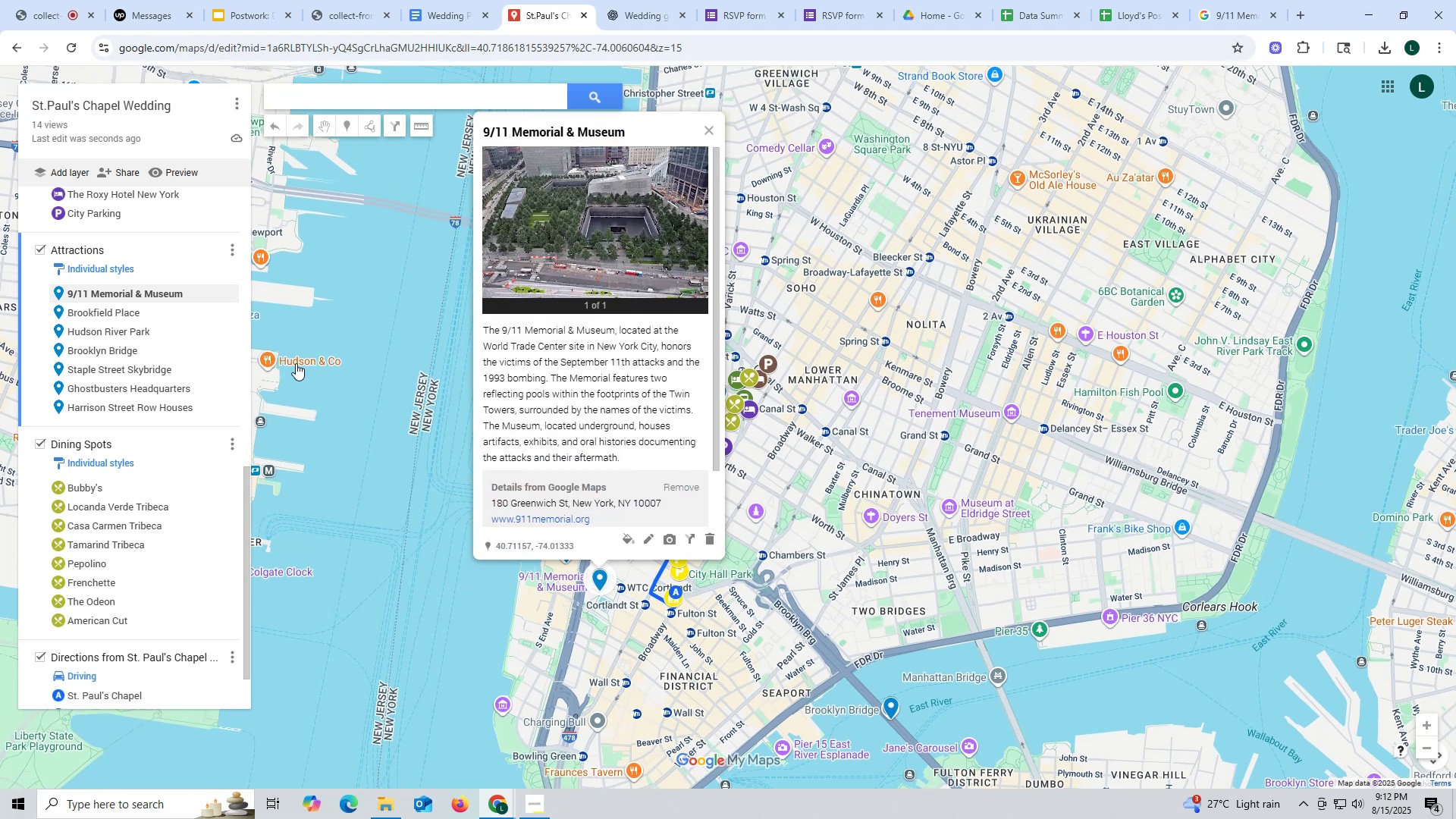 
left_click([115, 313])
 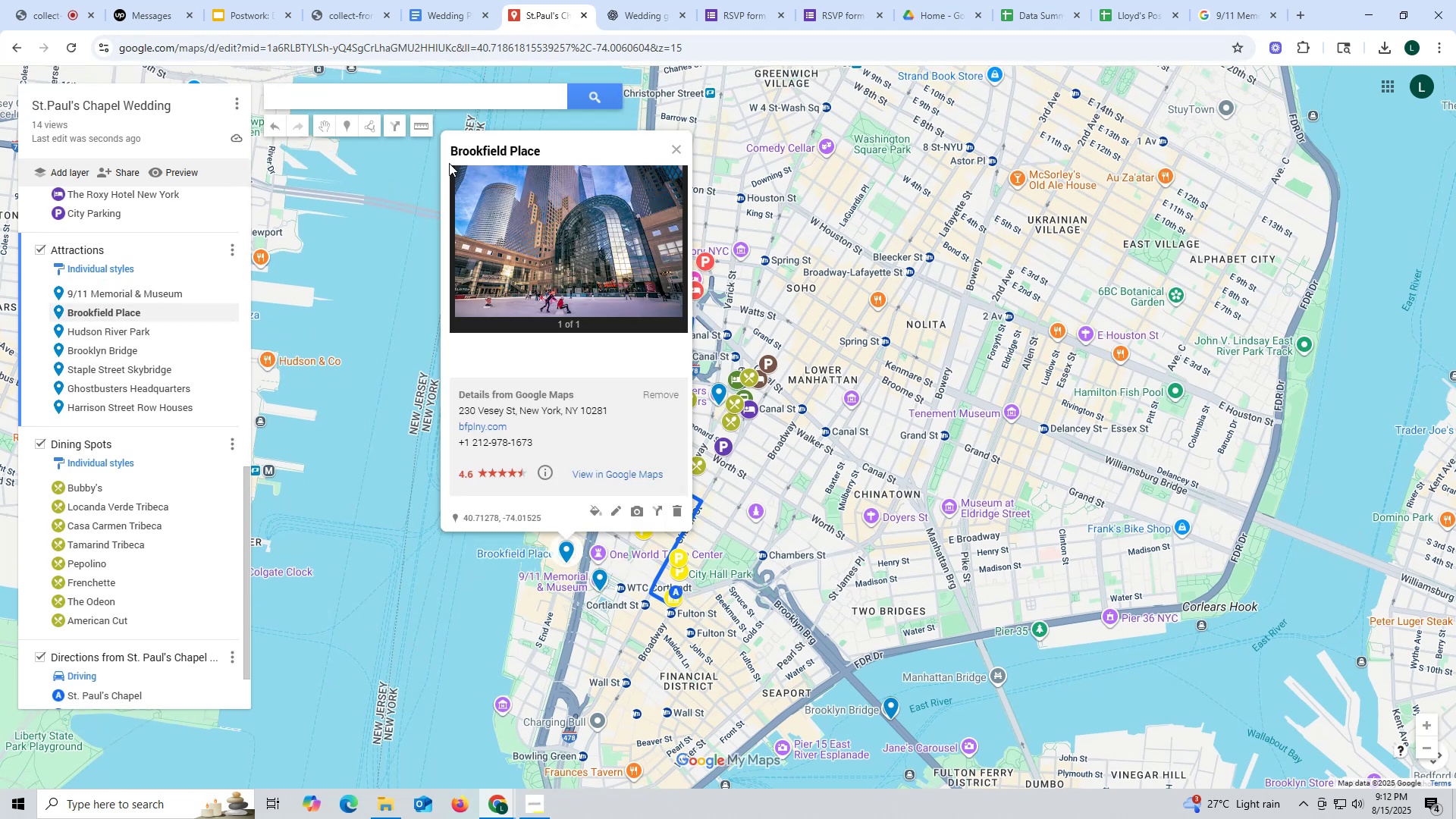 
left_click_drag(start_coordinate=[450, 152], to_coordinate=[557, 158])
 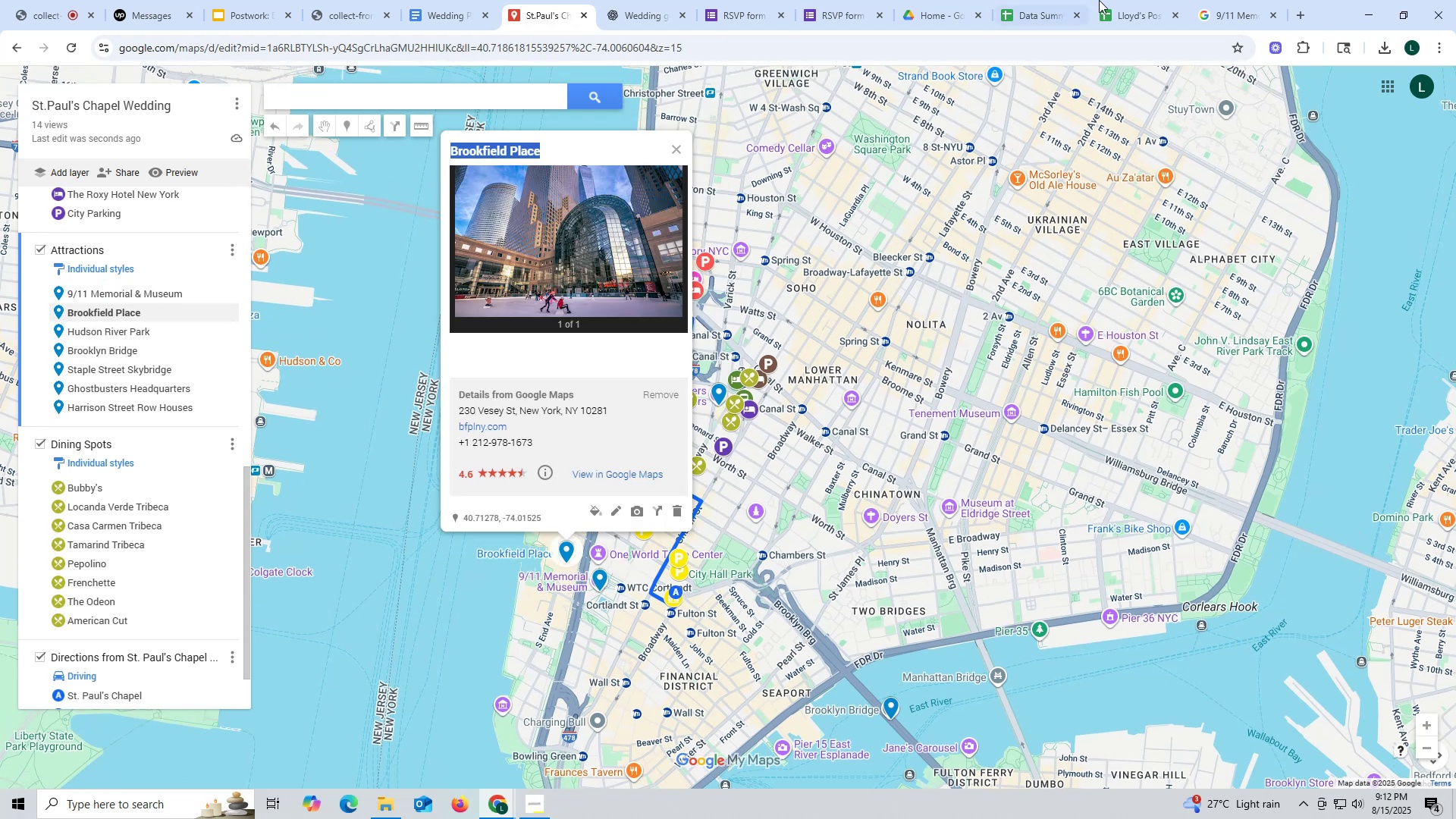 
key(Control+ControlLeft)
 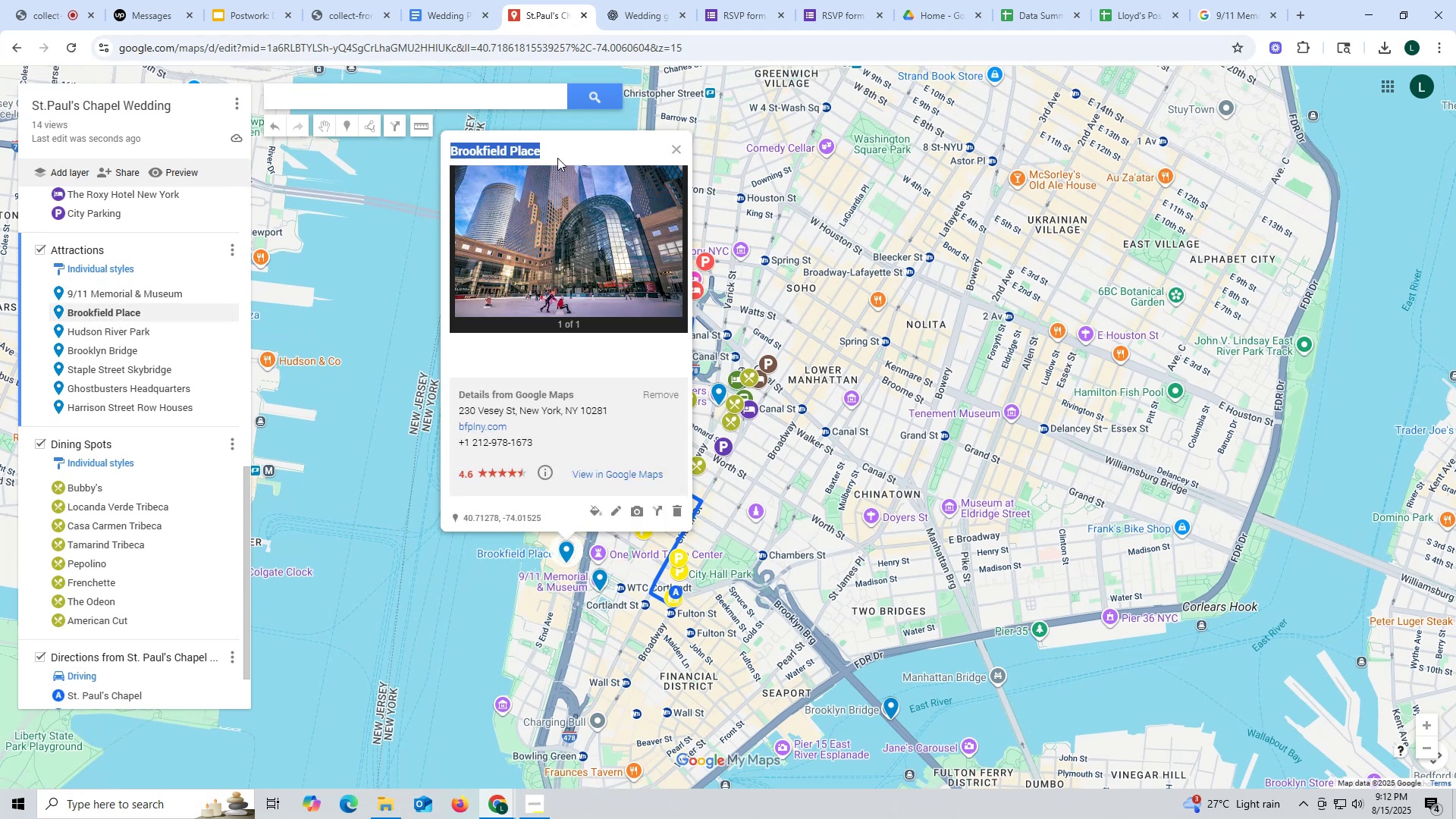 
key(Control+C)
 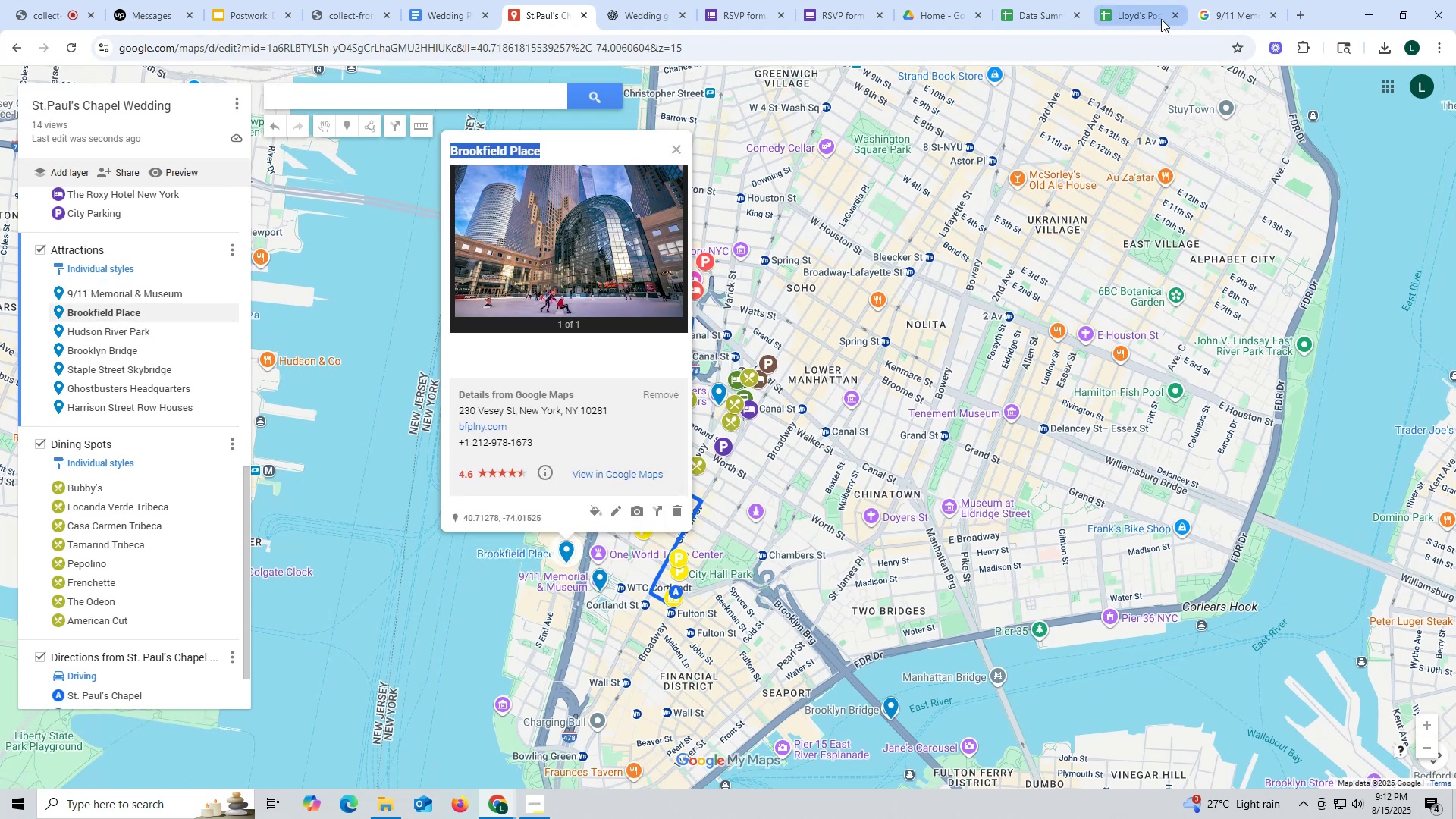 
left_click_drag(start_coordinate=[1215, 13], to_coordinate=[1207, 13])
 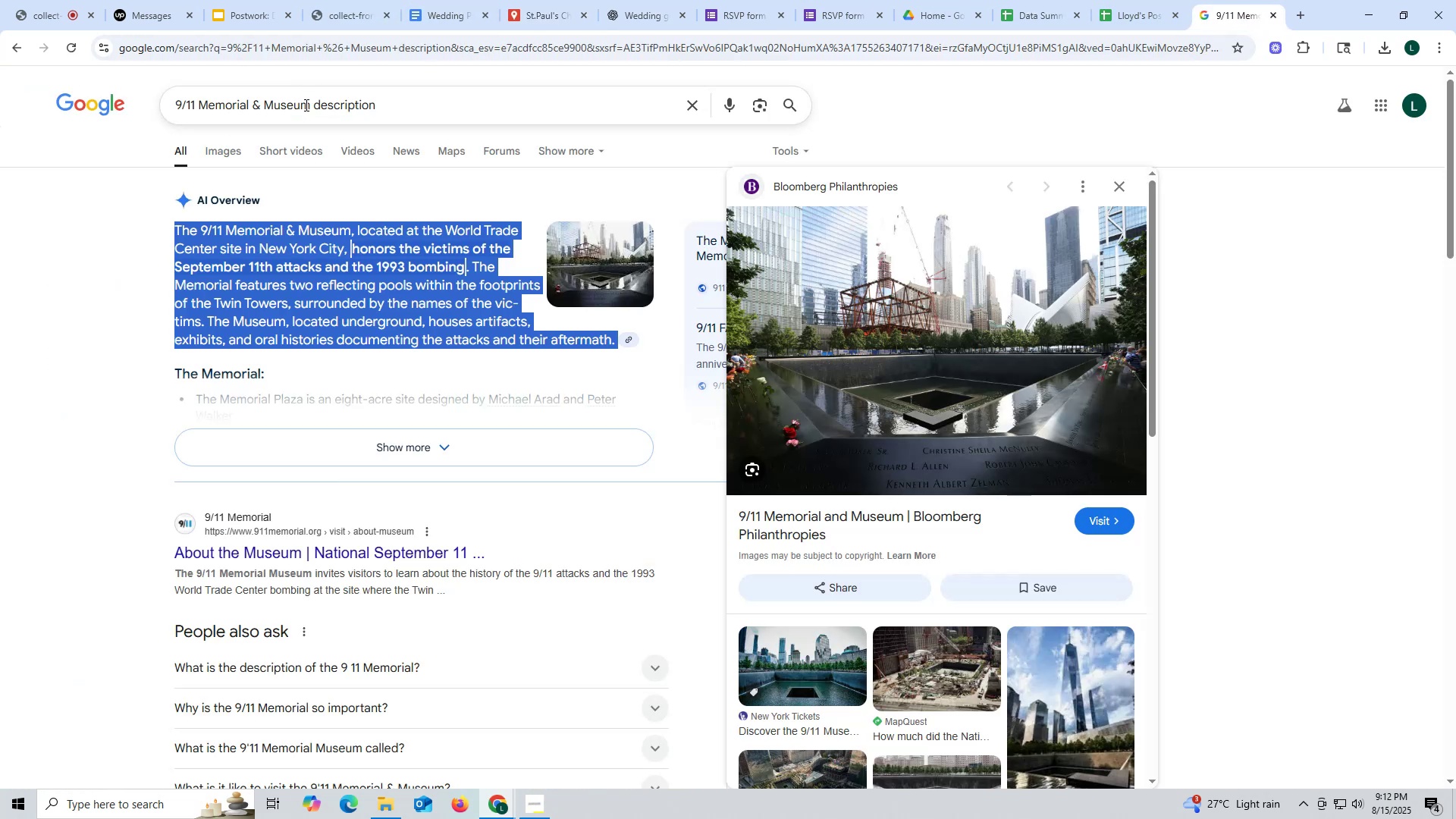 
left_click_drag(start_coordinate=[309, 105], to_coordinate=[0, 105])
 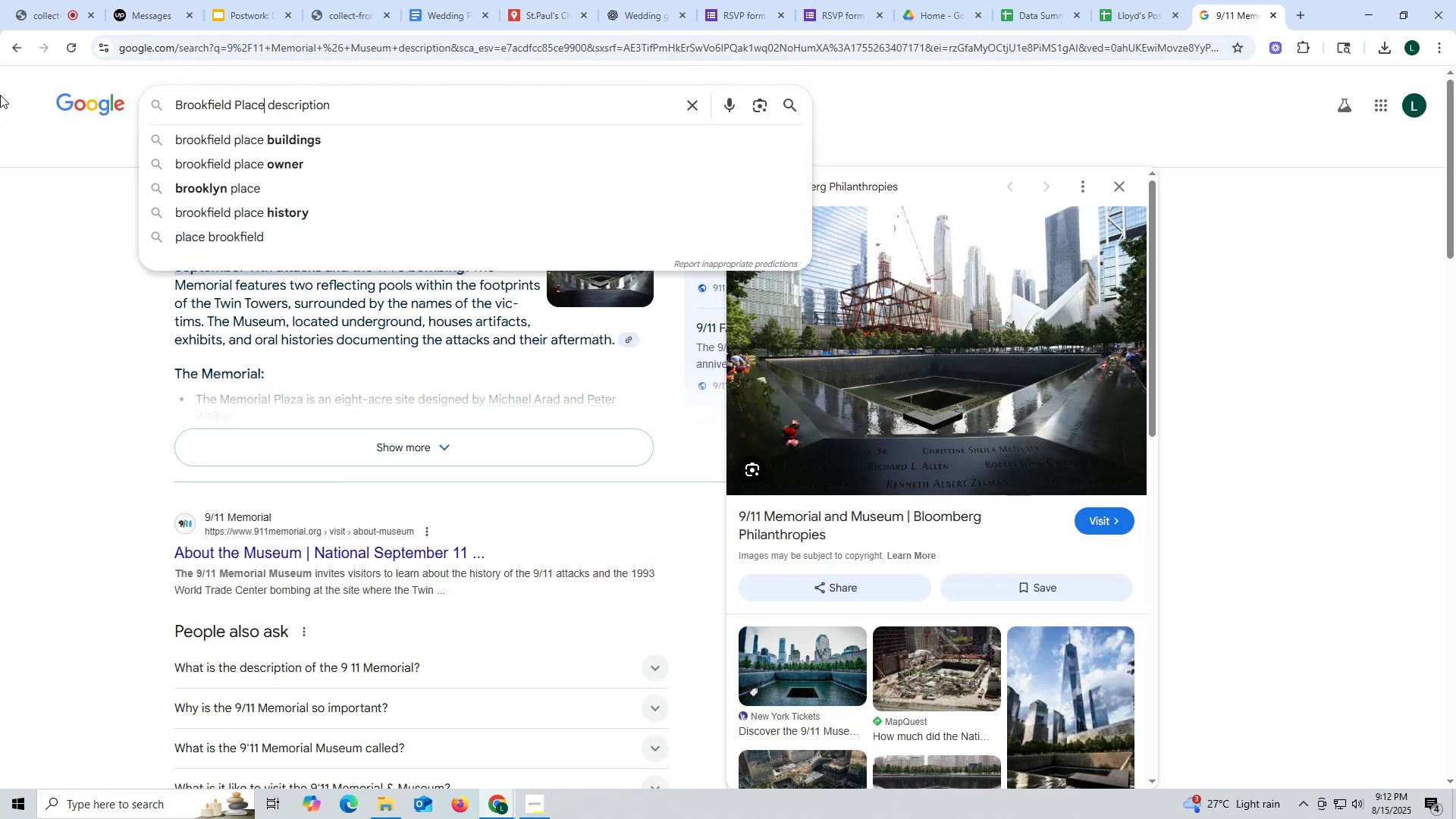 
key(Control+ControlLeft)
 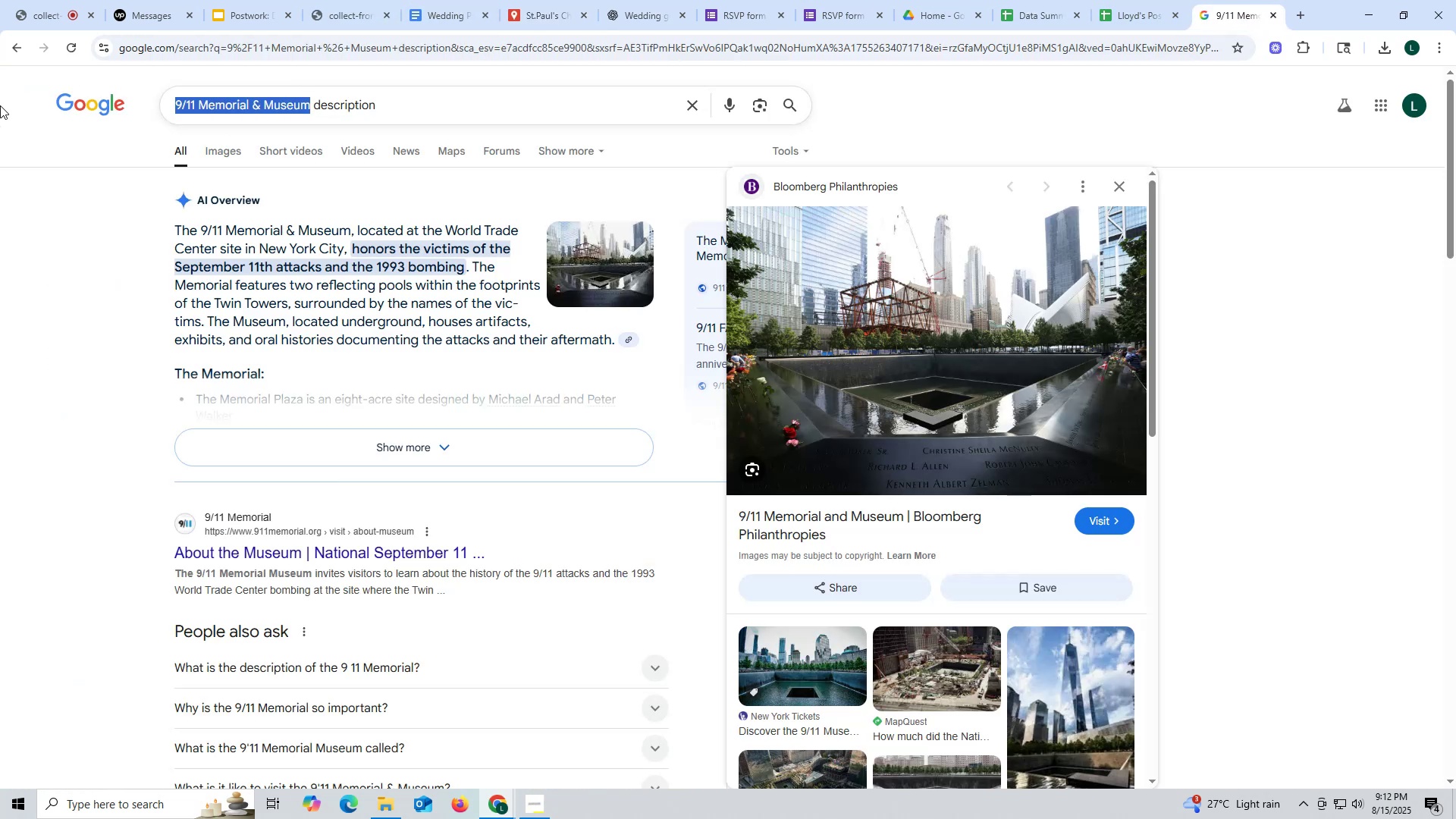 
key(Control+V)
 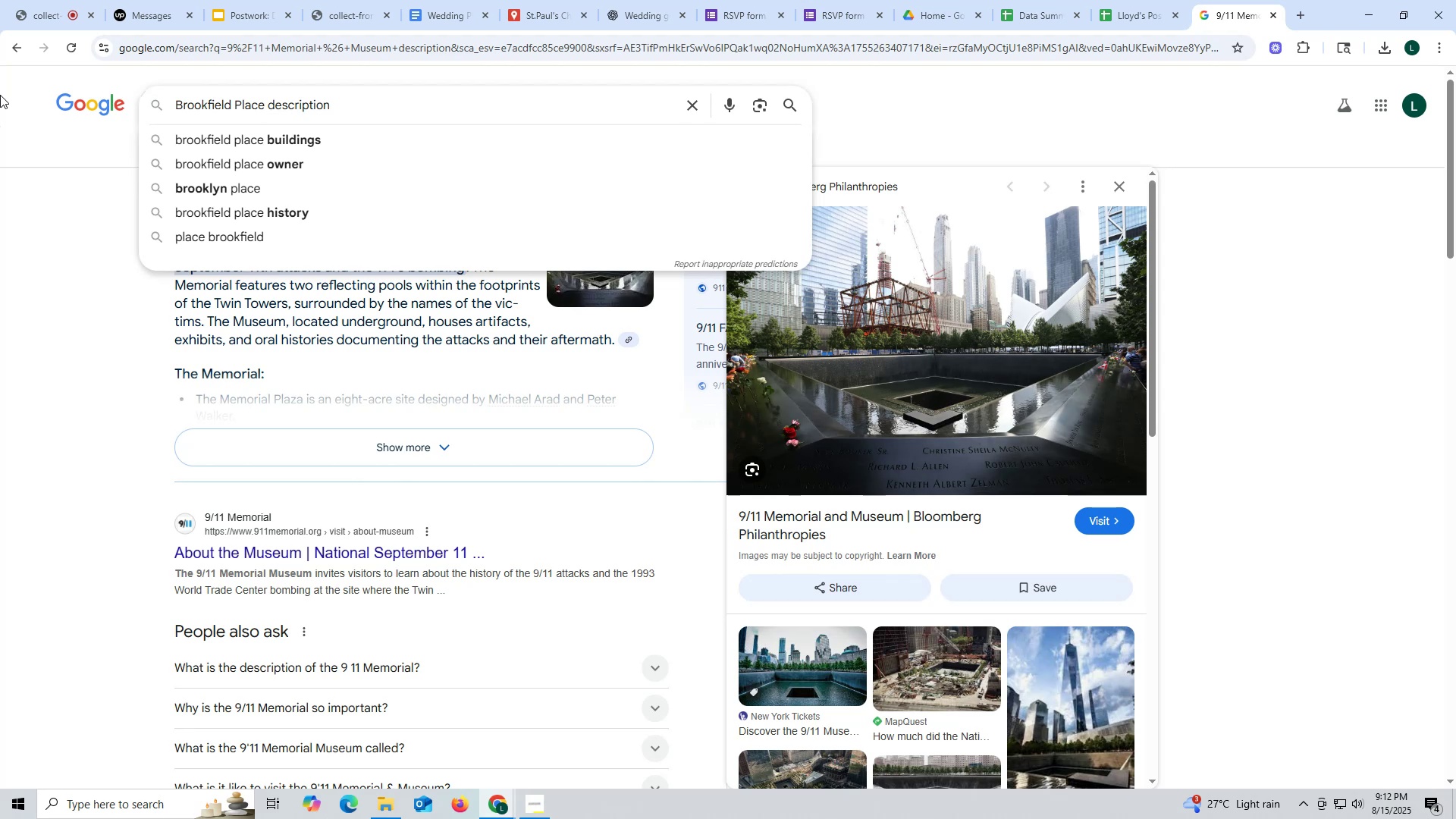 
type( nyc)
 